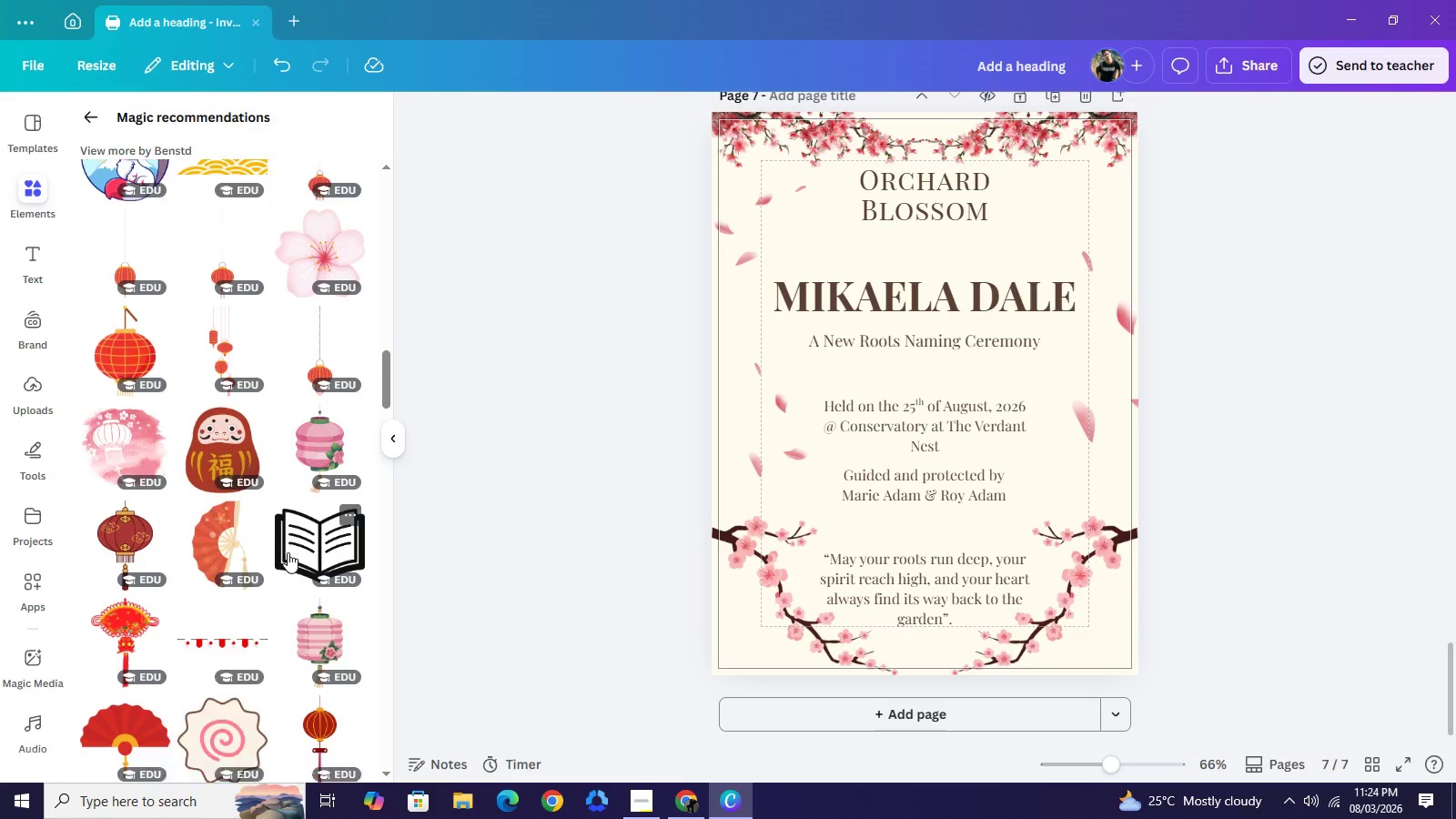 
scroll: coordinate [287, 556], scroll_direction: down, amount: 3.0
 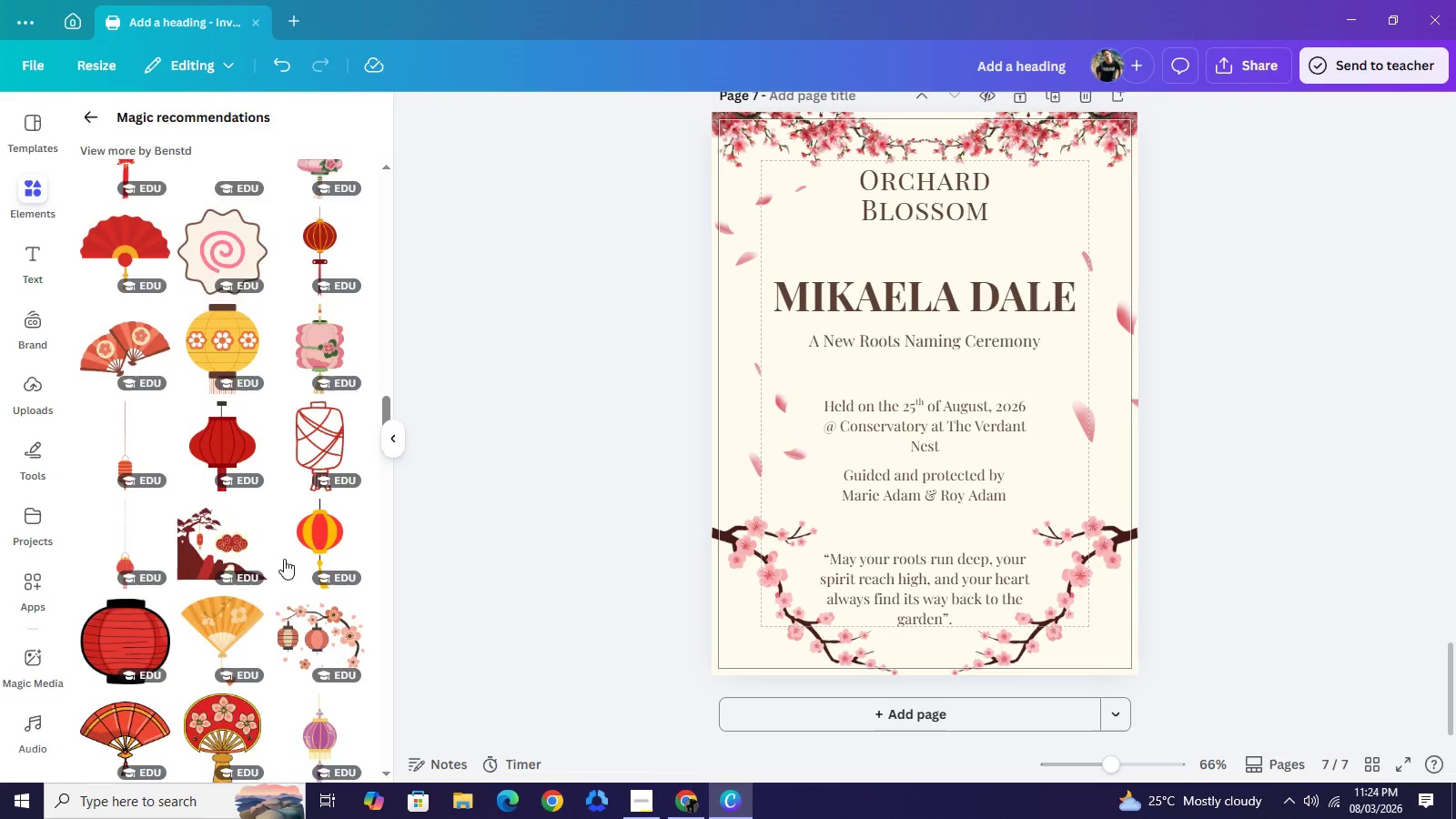 
scroll: coordinate [275, 545], scroll_direction: up, amount: 28.0
 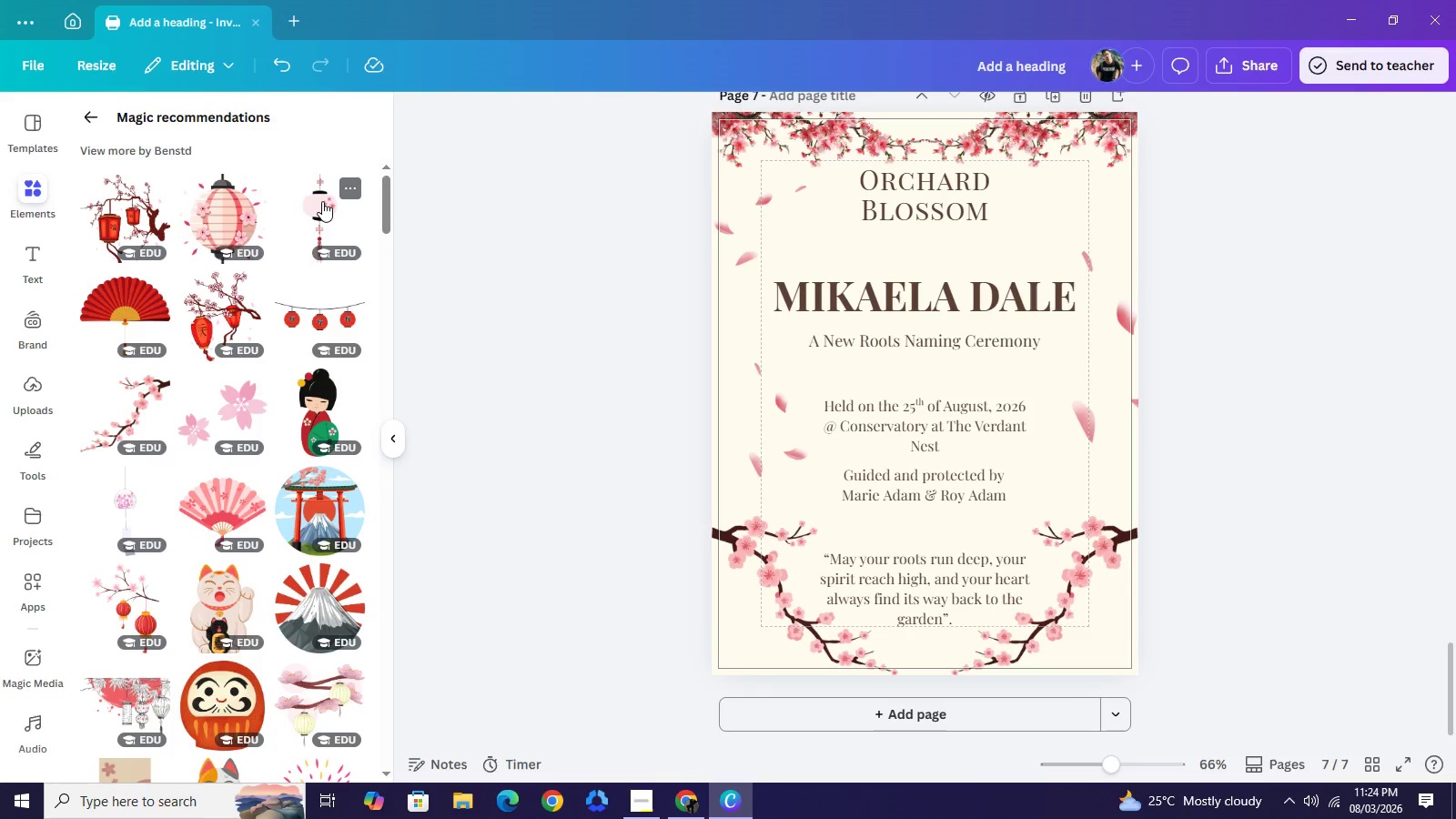 
left_click([323, 201])
 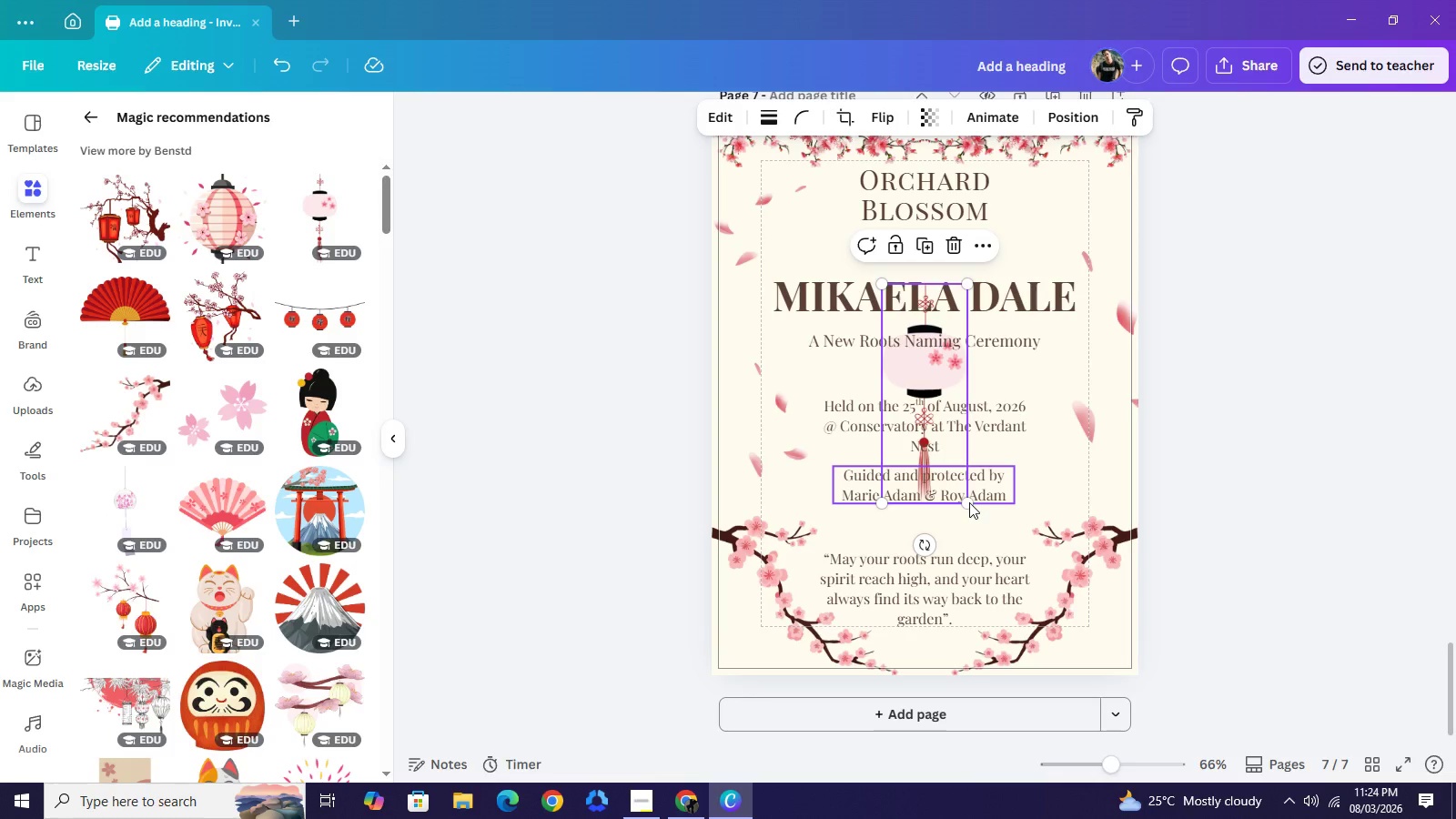 
left_click_drag(start_coordinate=[969, 502], to_coordinate=[886, 356])
 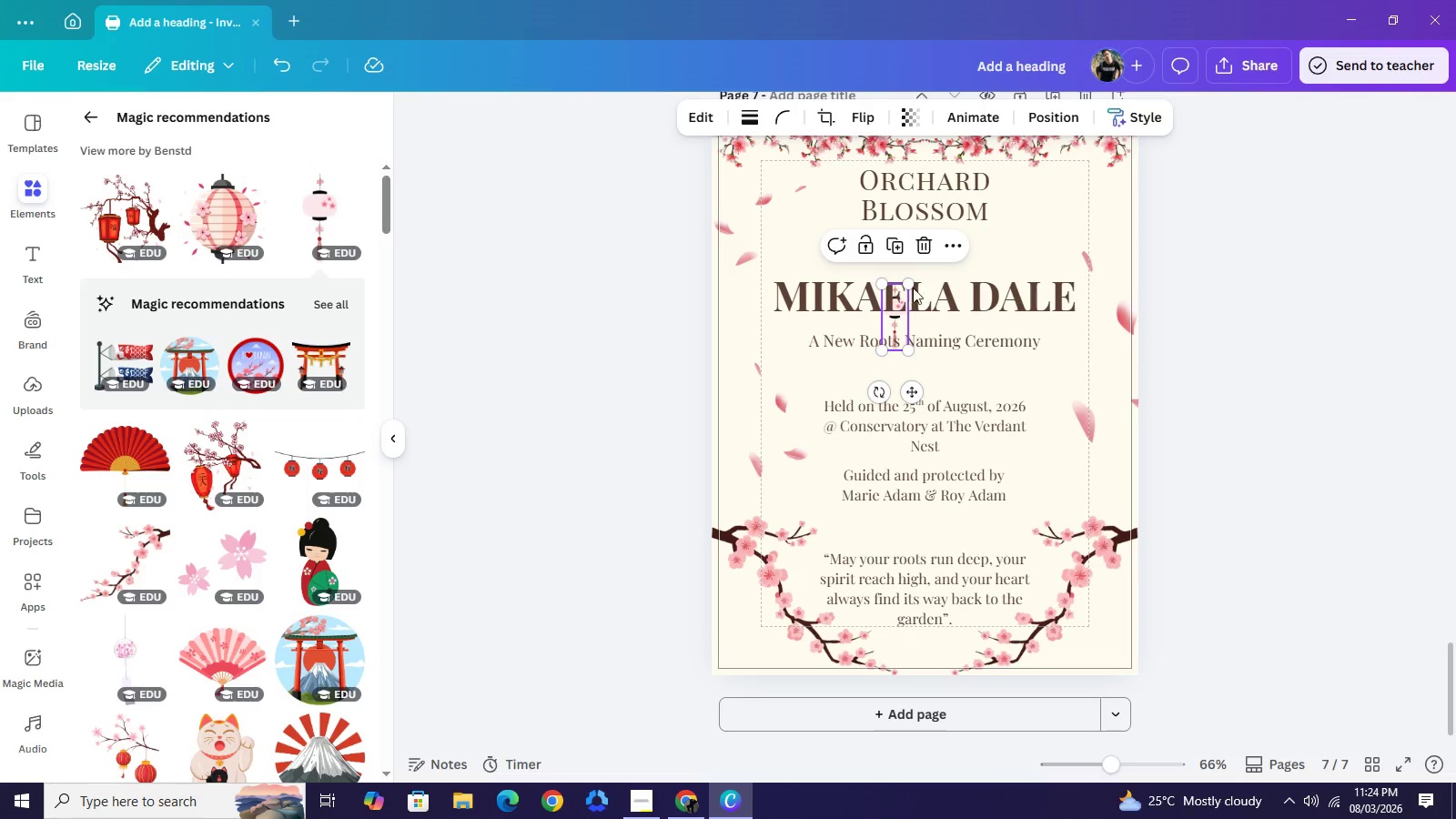 
left_click_drag(start_coordinate=[893, 323], to_coordinate=[928, 265])
 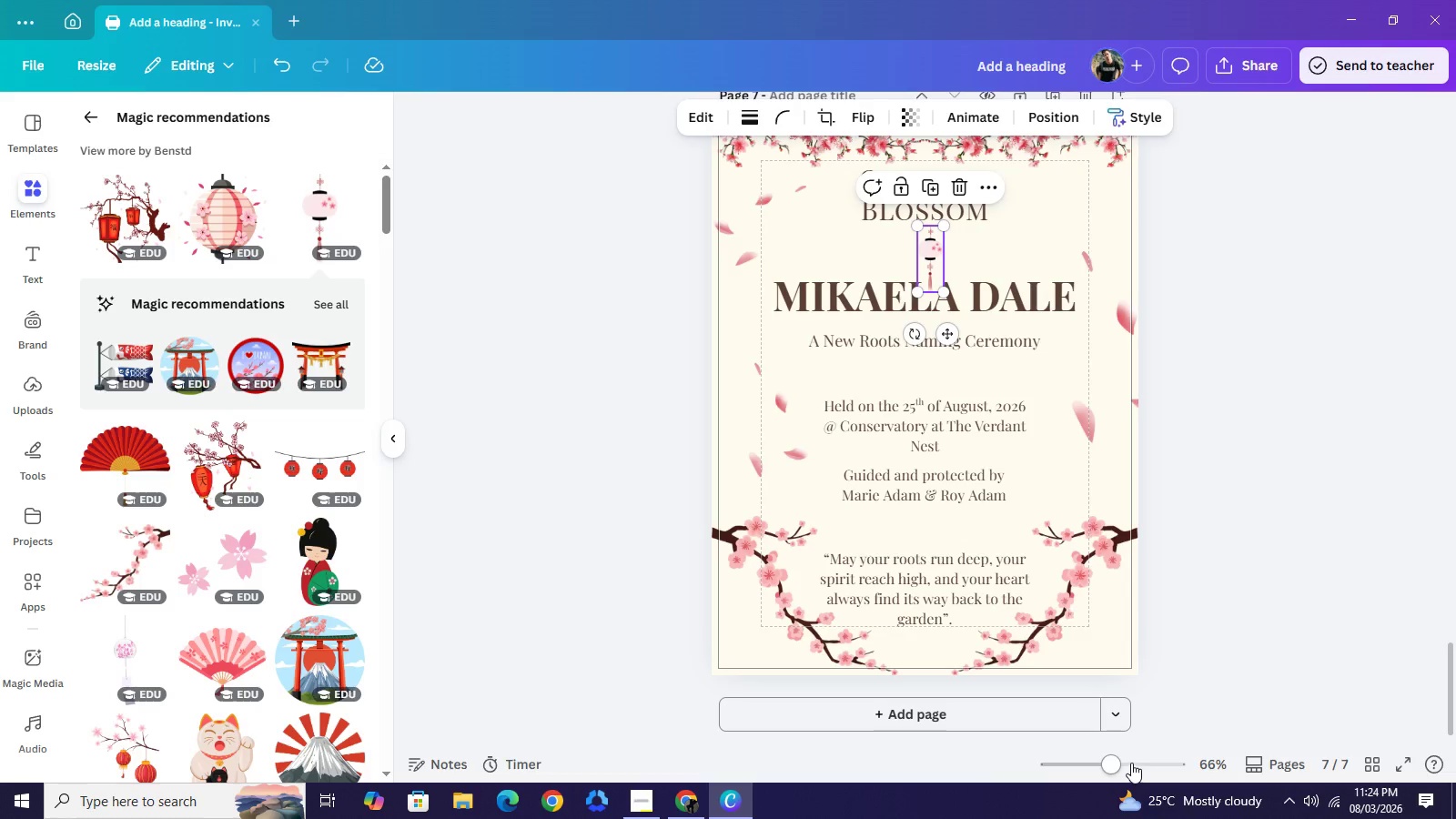 
left_click([1131, 763])
 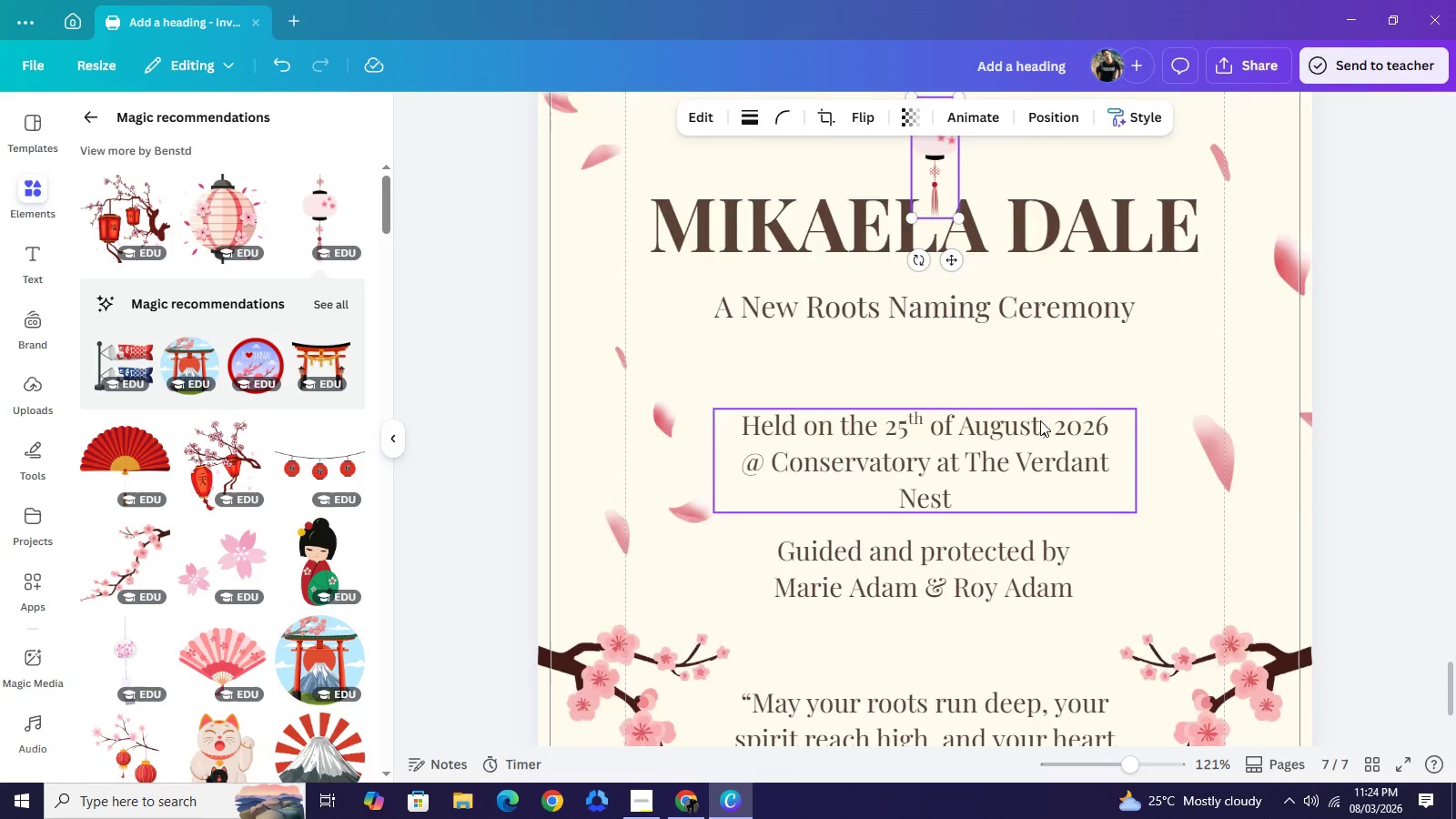 
scroll: coordinate [1040, 420], scroll_direction: up, amount: 2.0
 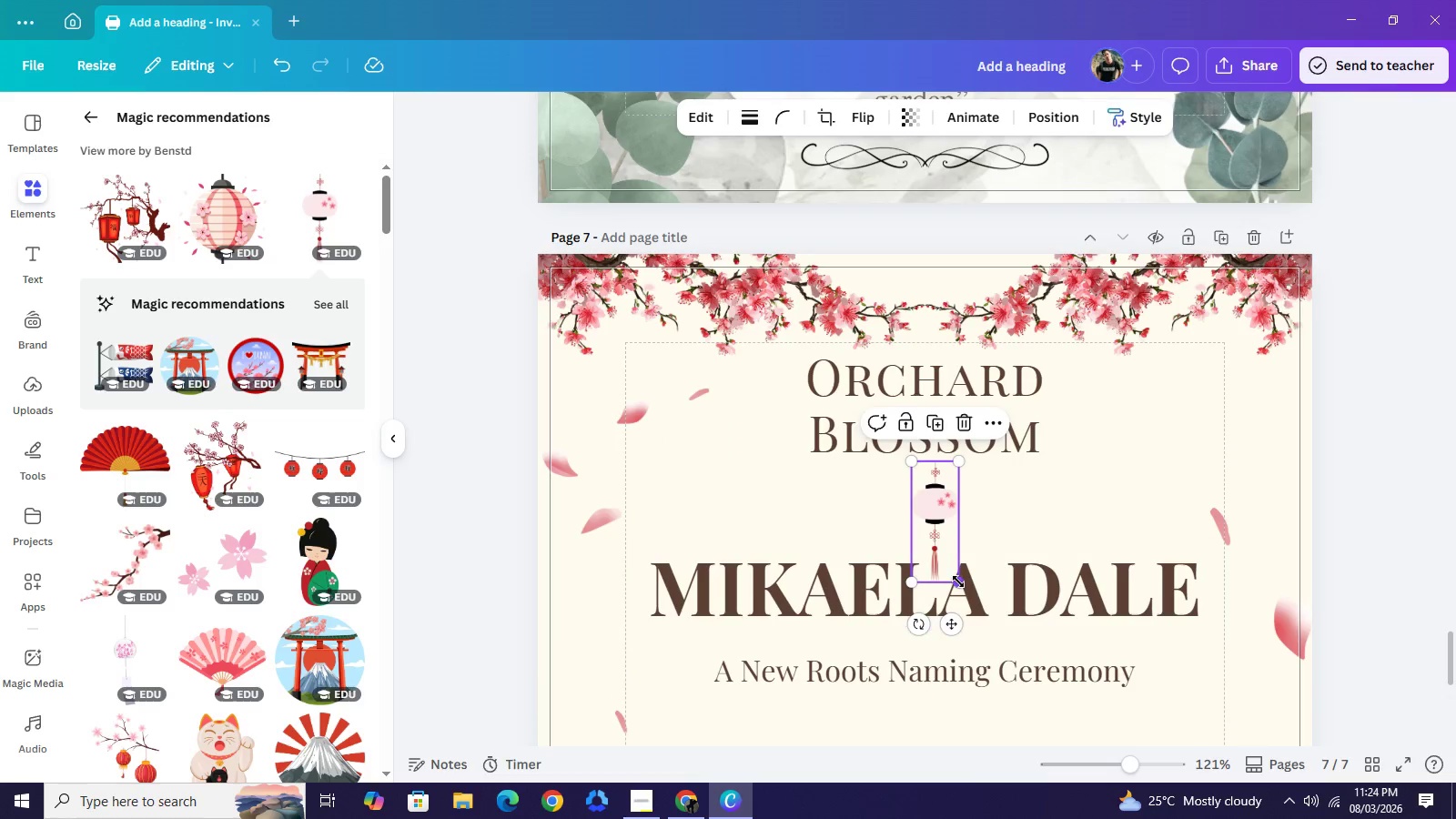 
left_click_drag(start_coordinate=[958, 581], to_coordinate=[947, 548])
 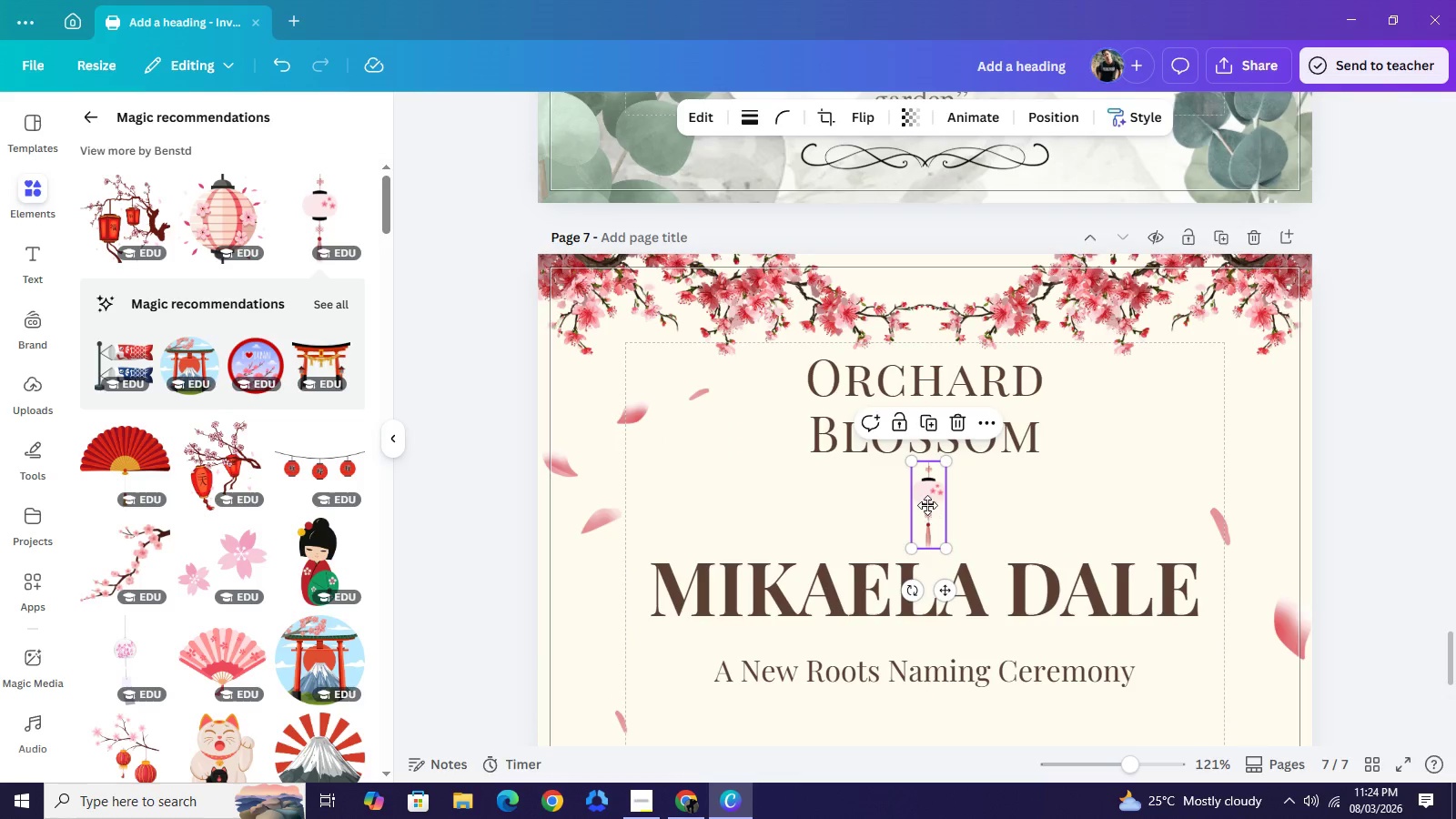 
left_click_drag(start_coordinate=[934, 509], to_coordinate=[927, 502])
 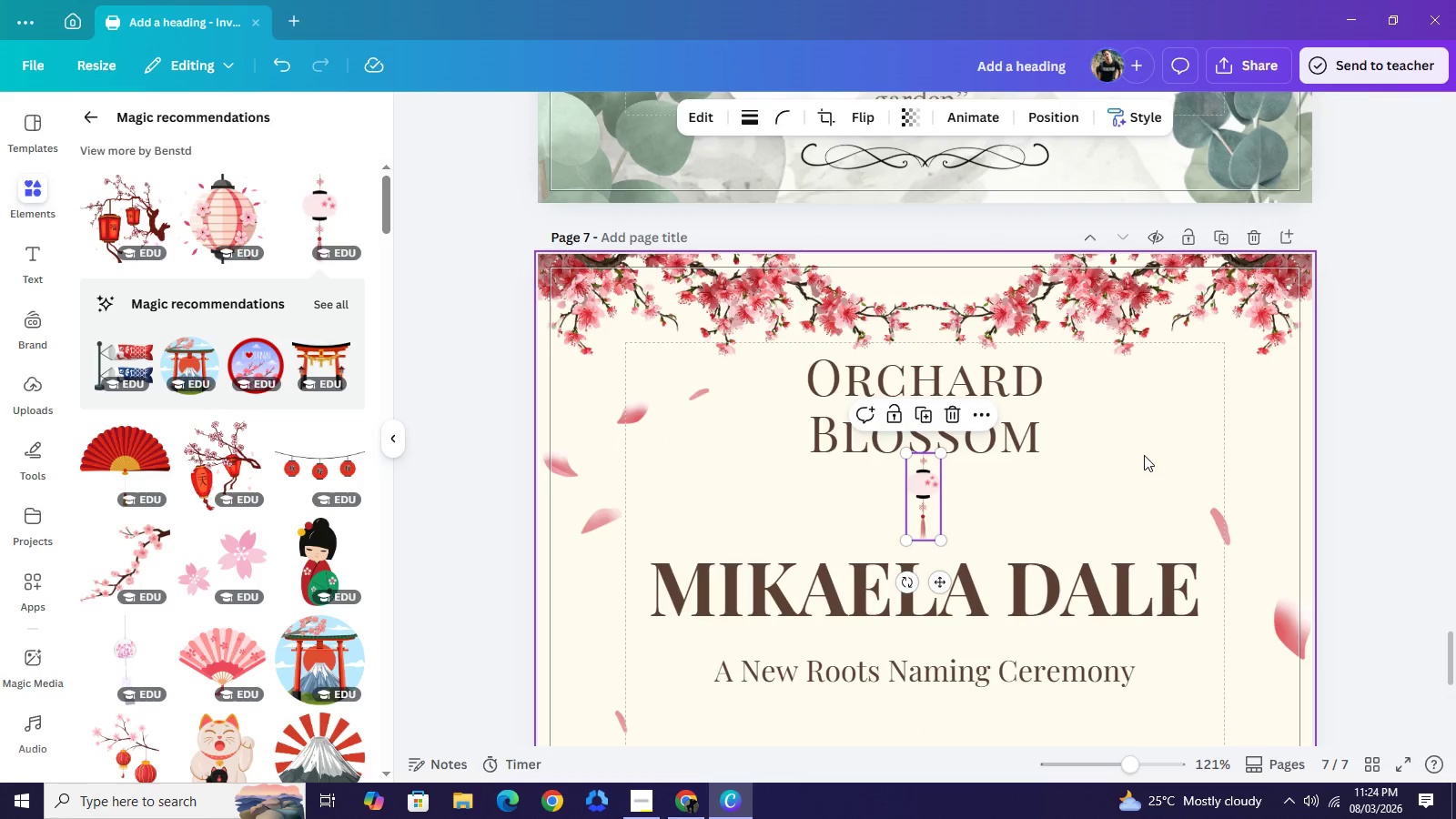 
left_click([1144, 455])
 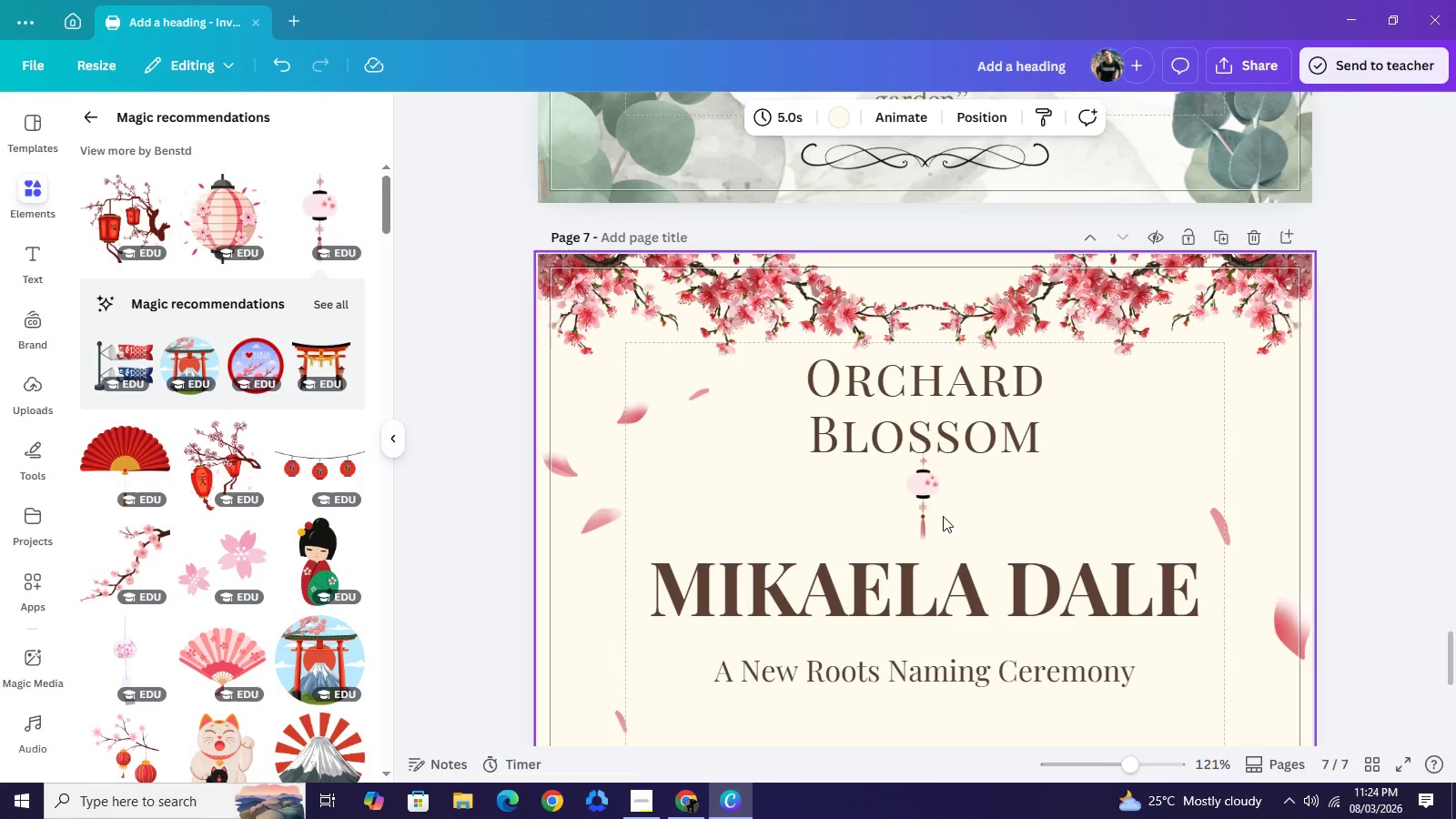 
wait(5.28)
 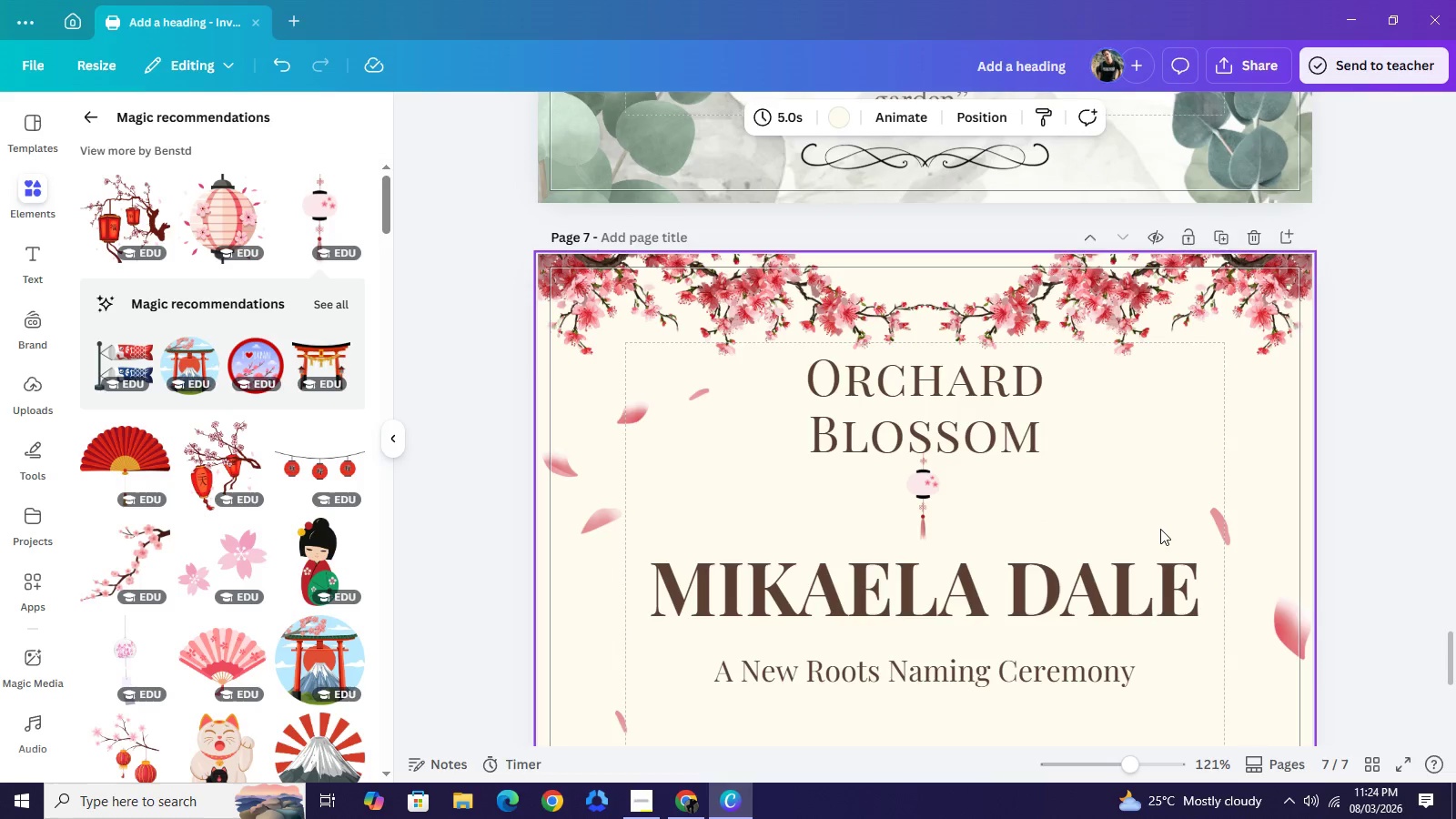 
left_click([1346, 478])
 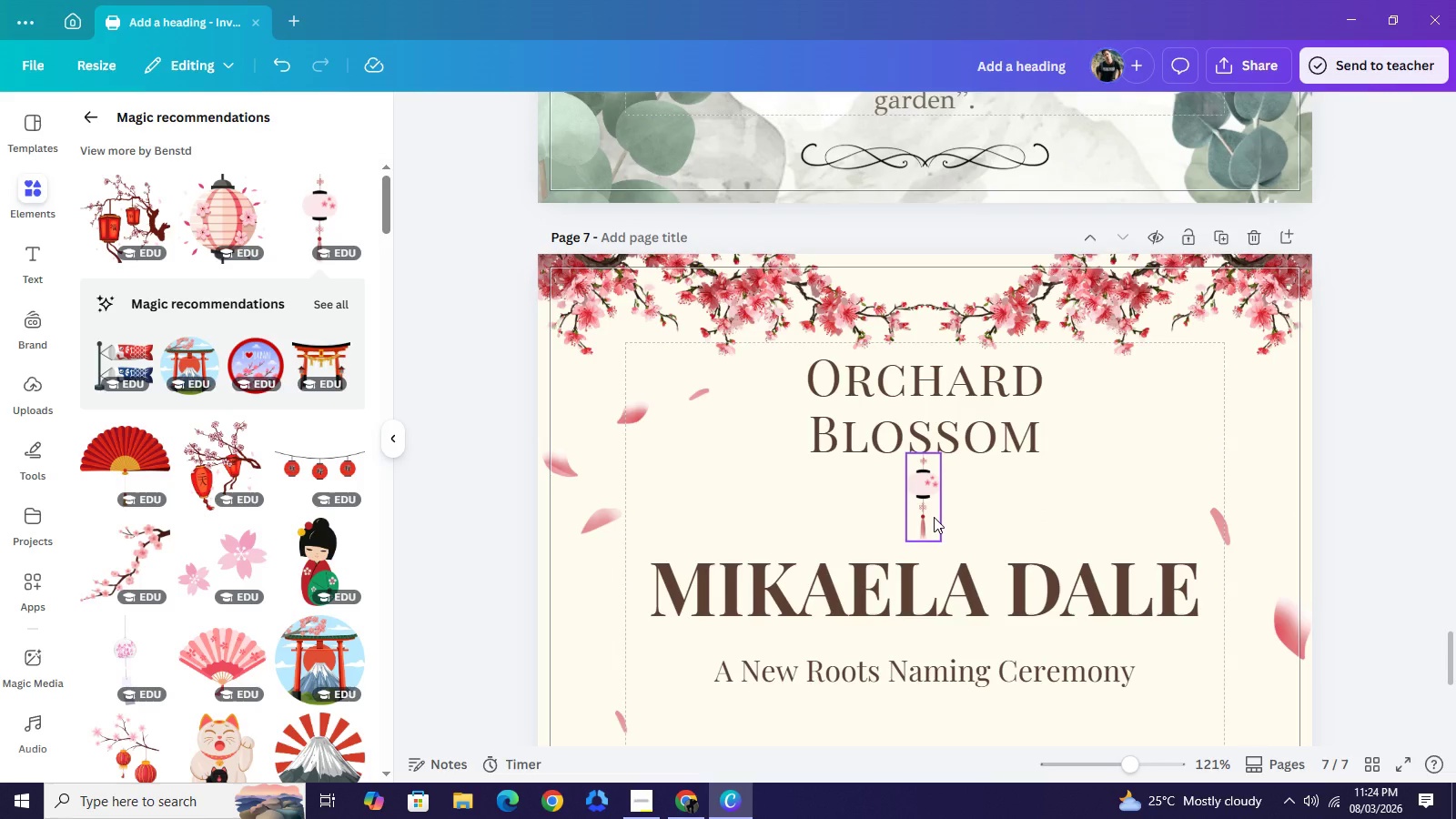 
left_click([927, 515])
 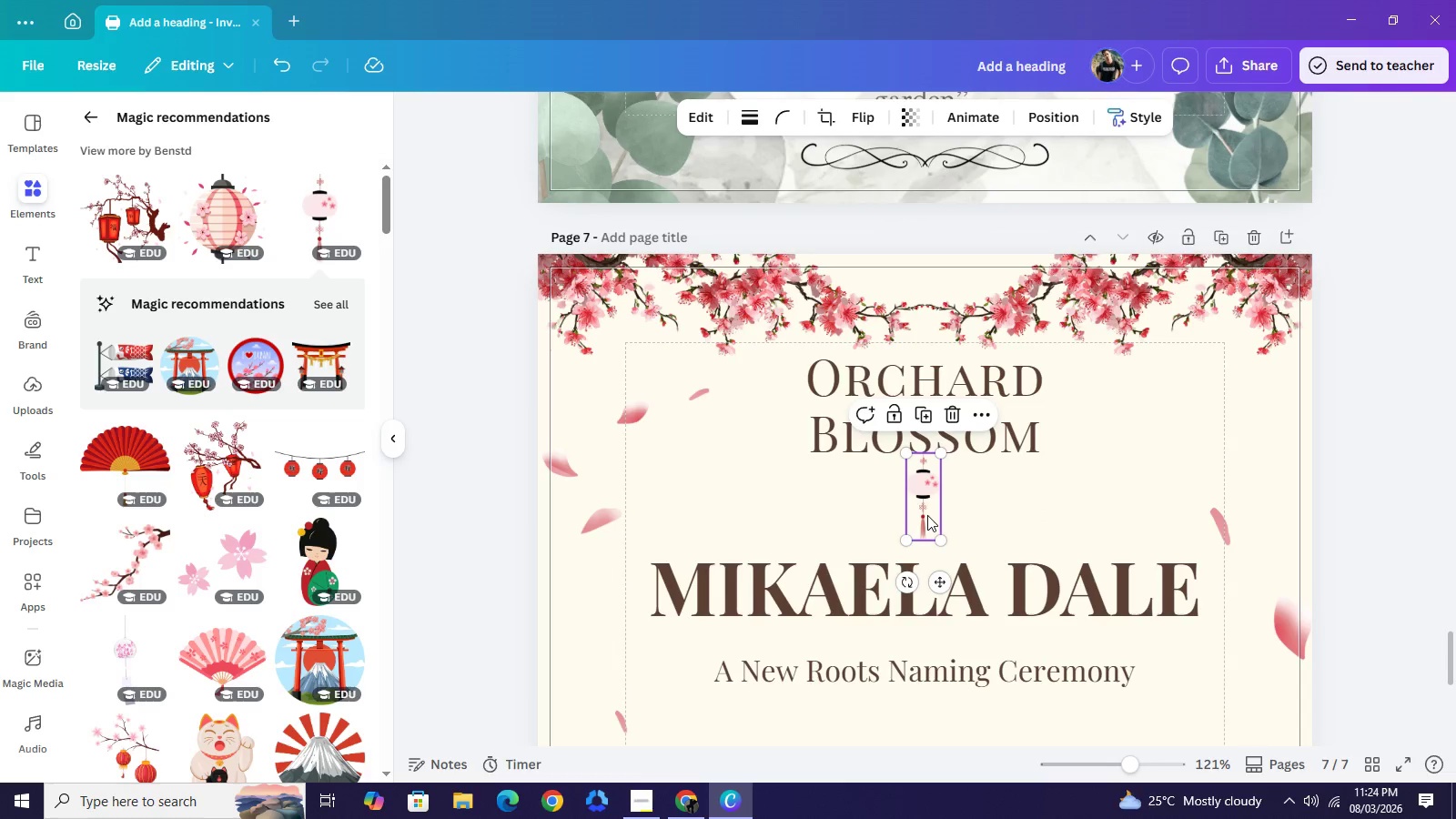 
key(Control+C)
 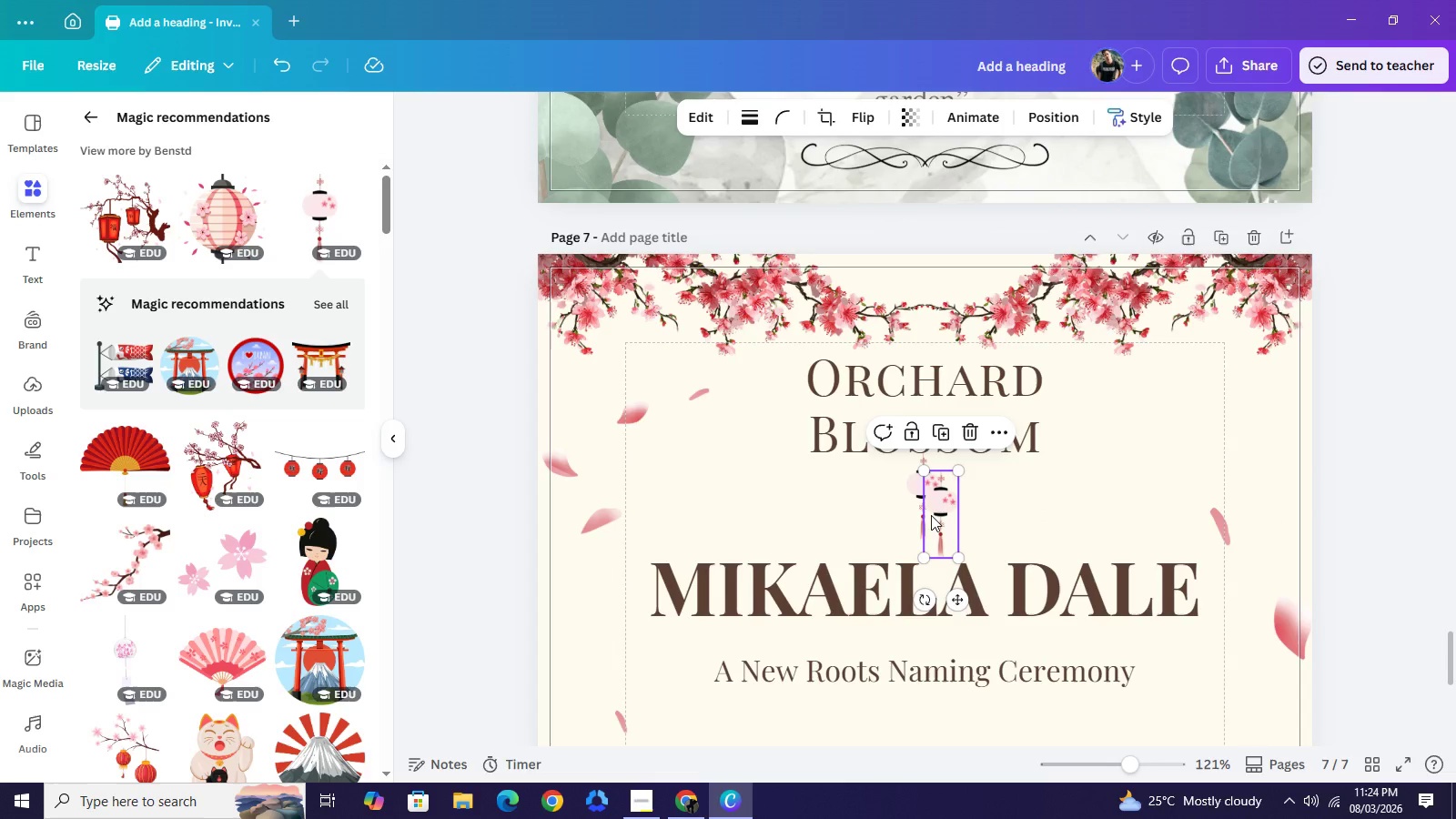 
key(Control+V)
 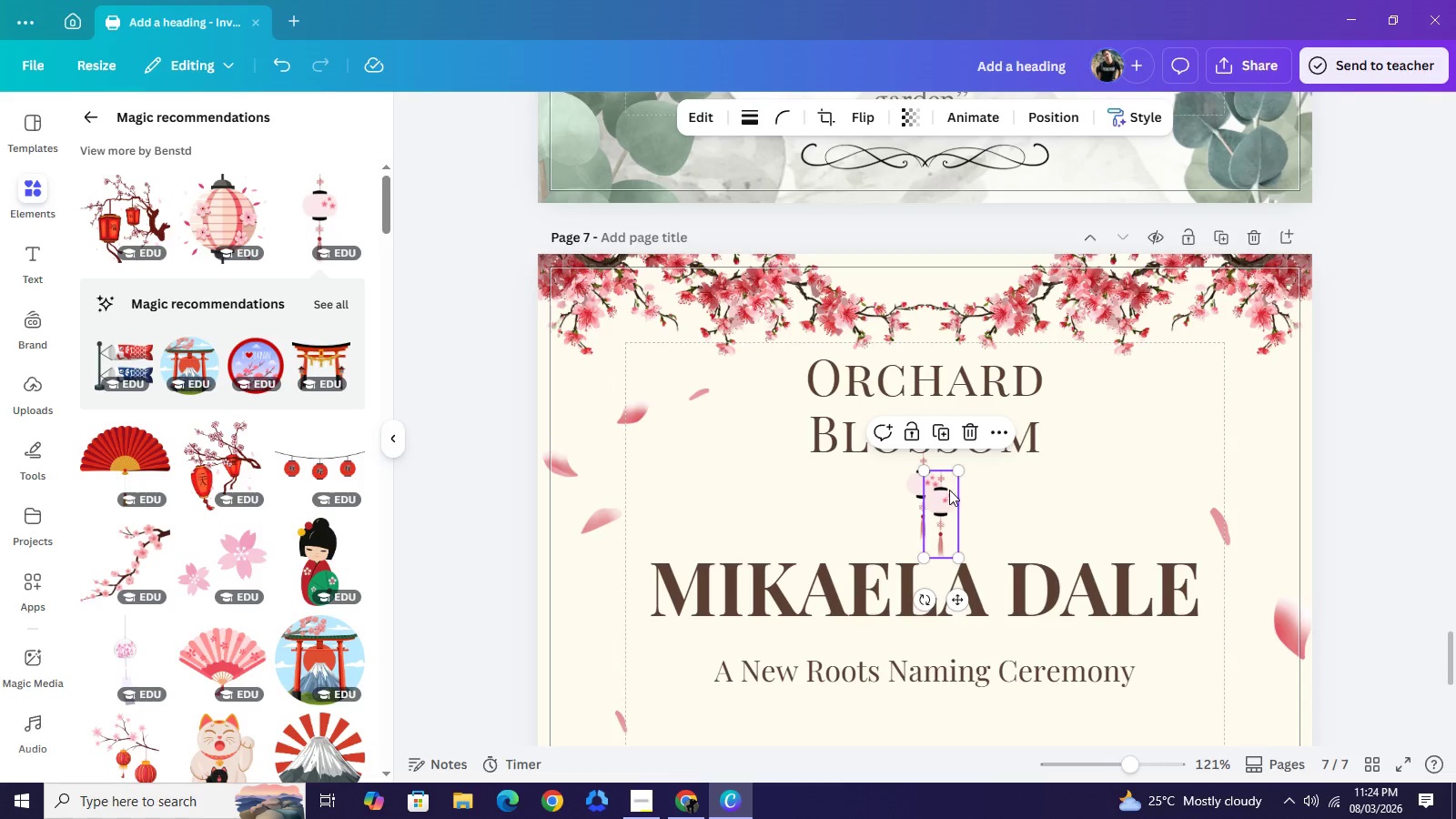 
left_click_drag(start_coordinate=[932, 507], to_coordinate=[941, 489])
 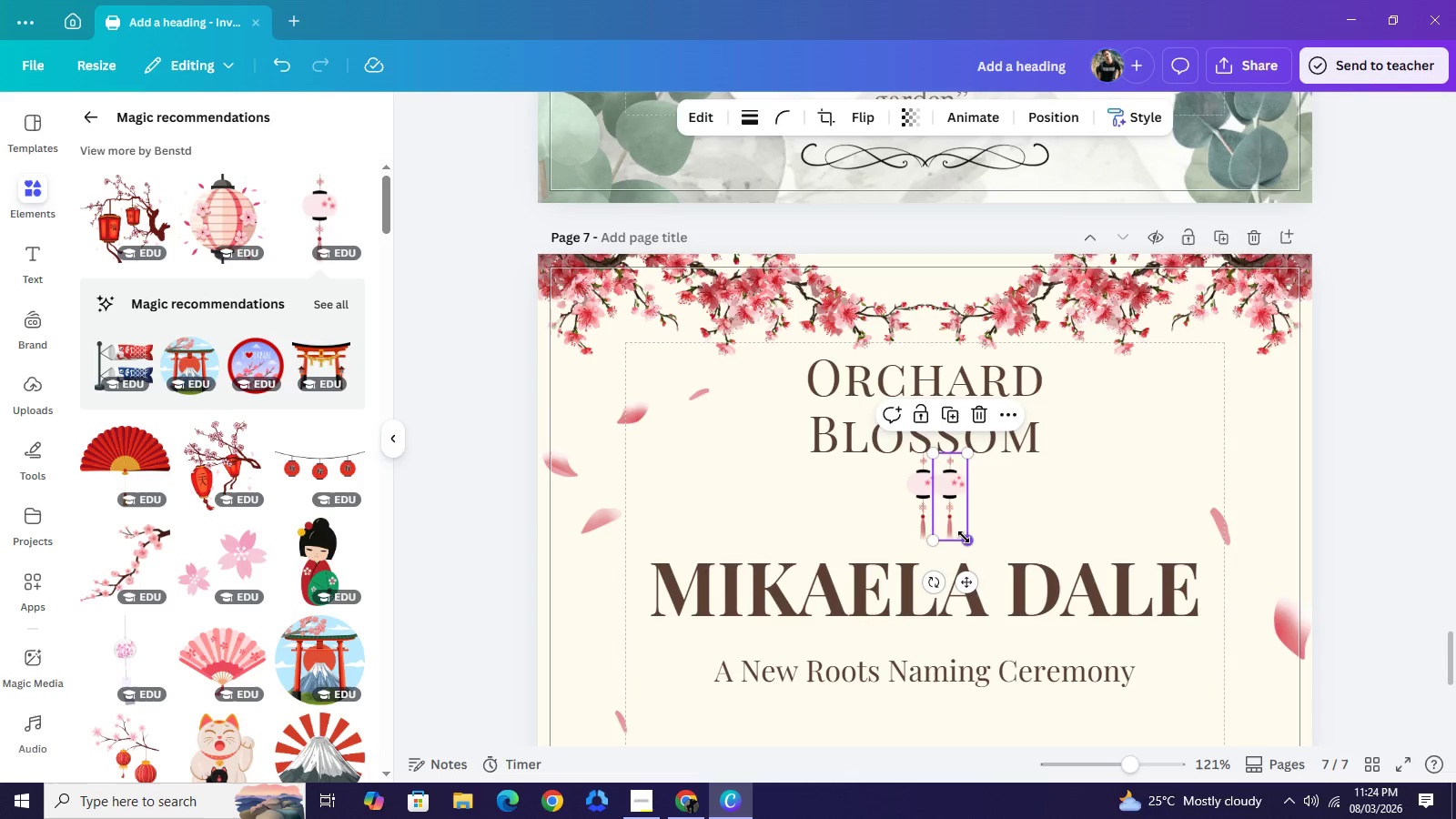 
left_click_drag(start_coordinate=[966, 541], to_coordinate=[955, 521])
 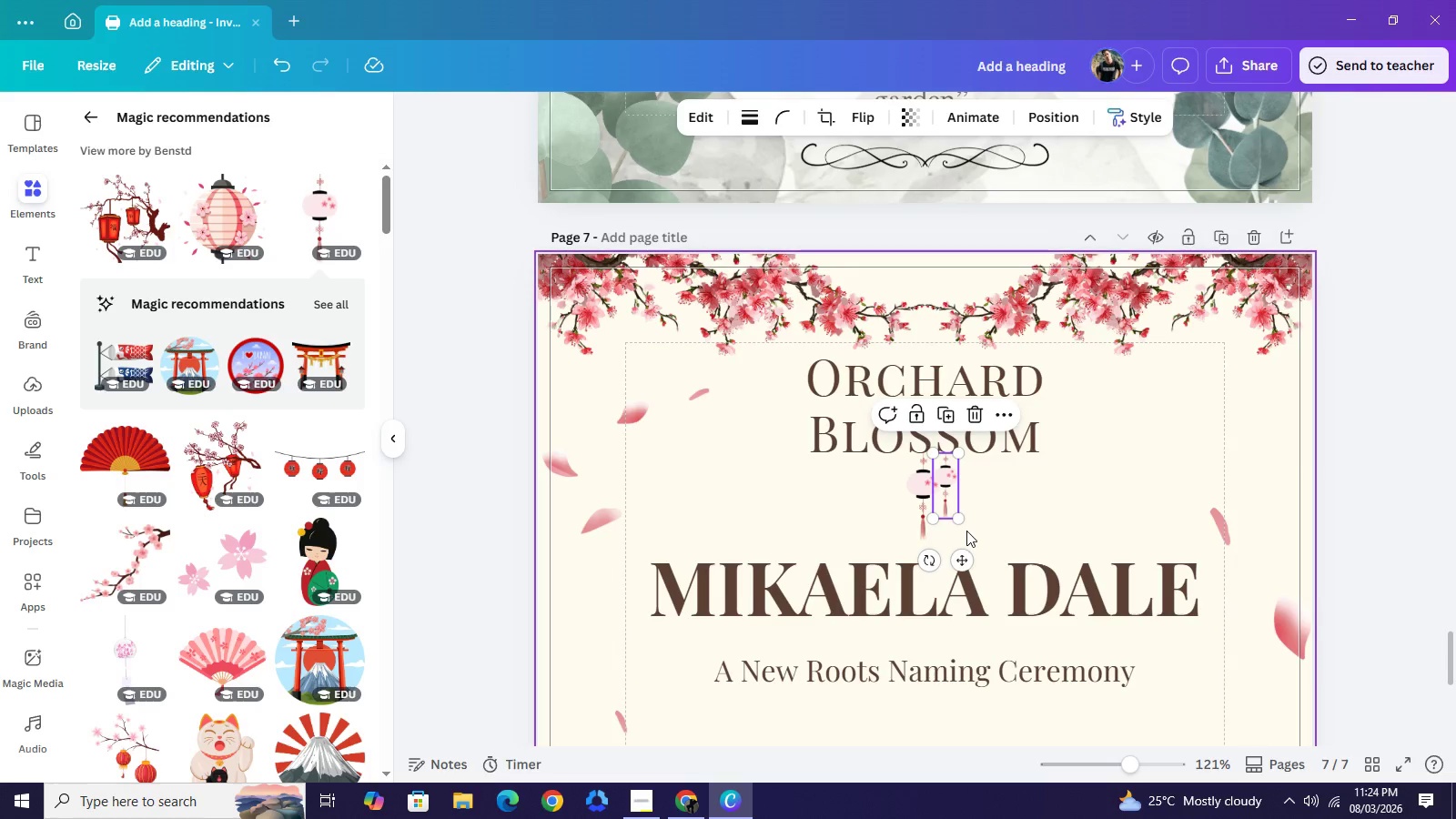 
key(Control+C)
 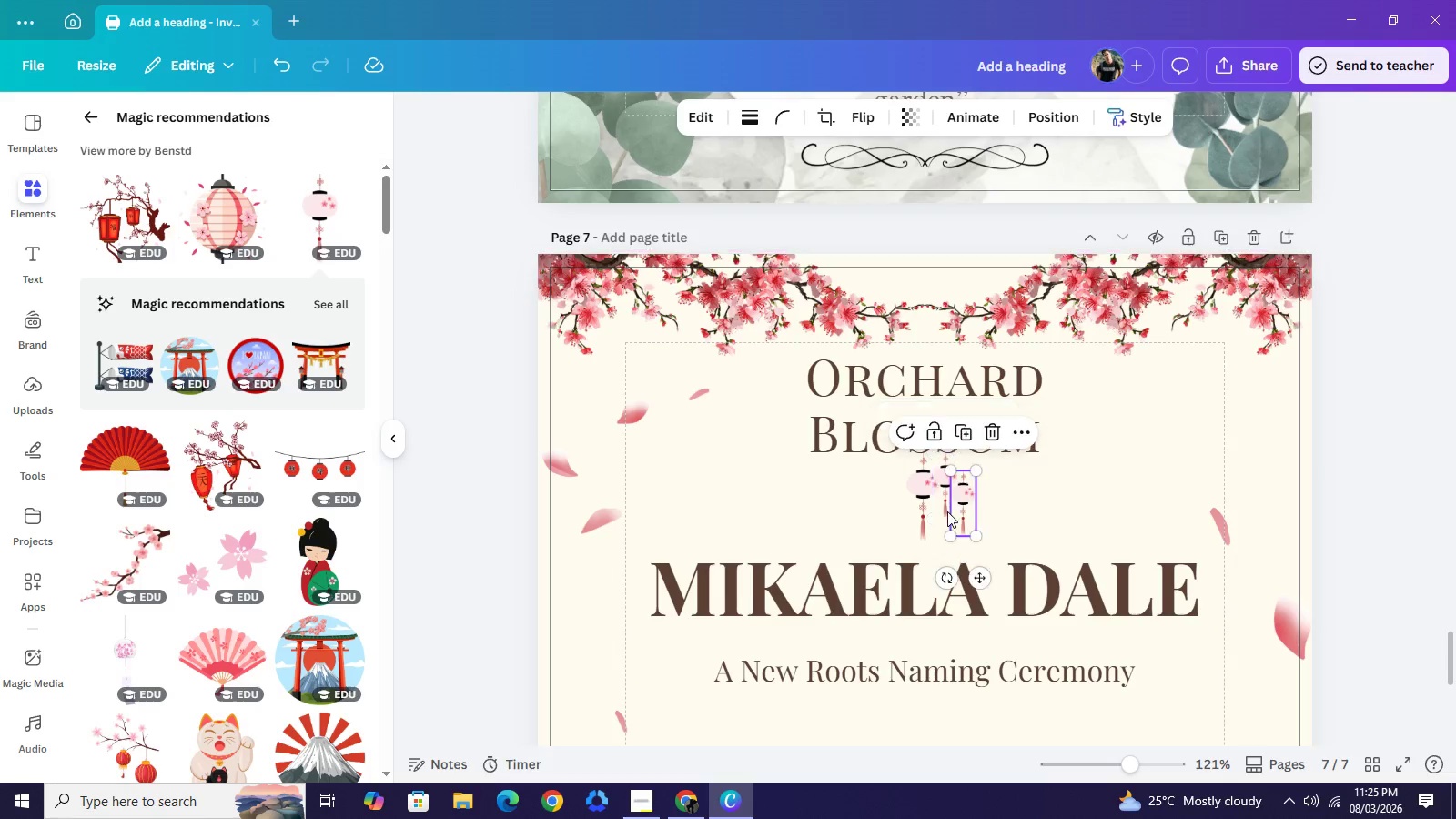 
key(Control+V)
 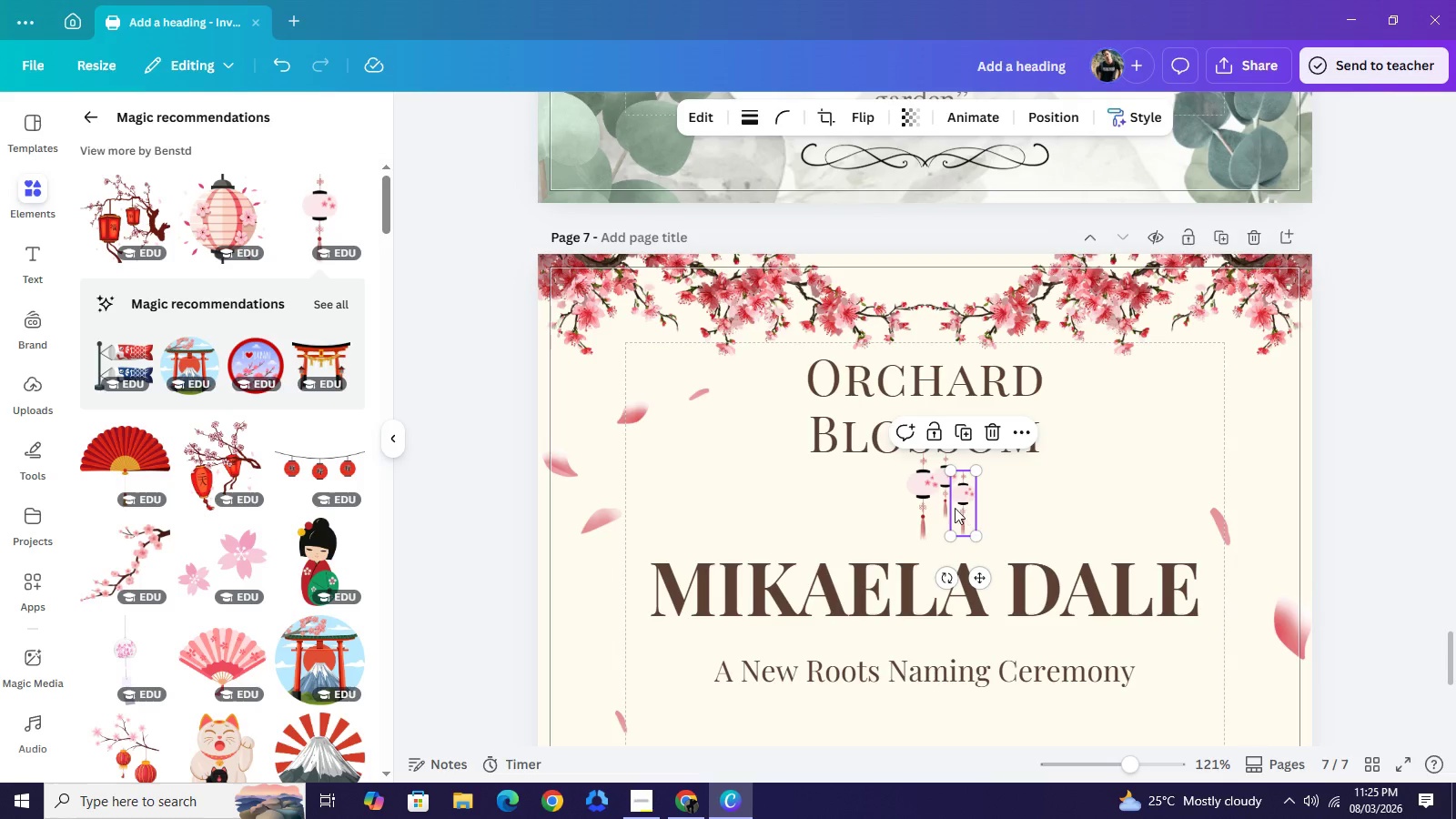 
left_click_drag(start_coordinate=[966, 509], to_coordinate=[898, 487])
 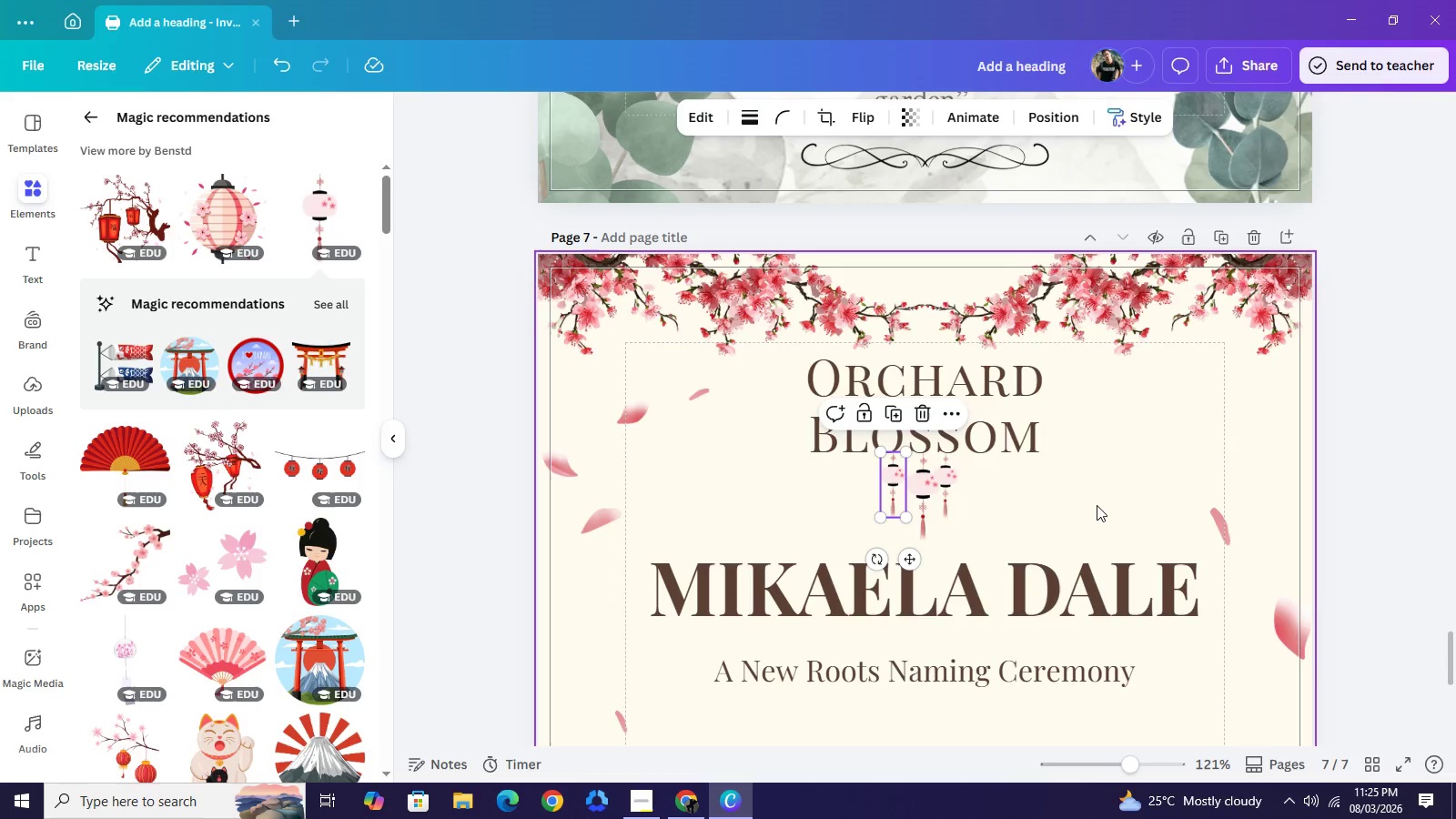 
left_click([1100, 505])
 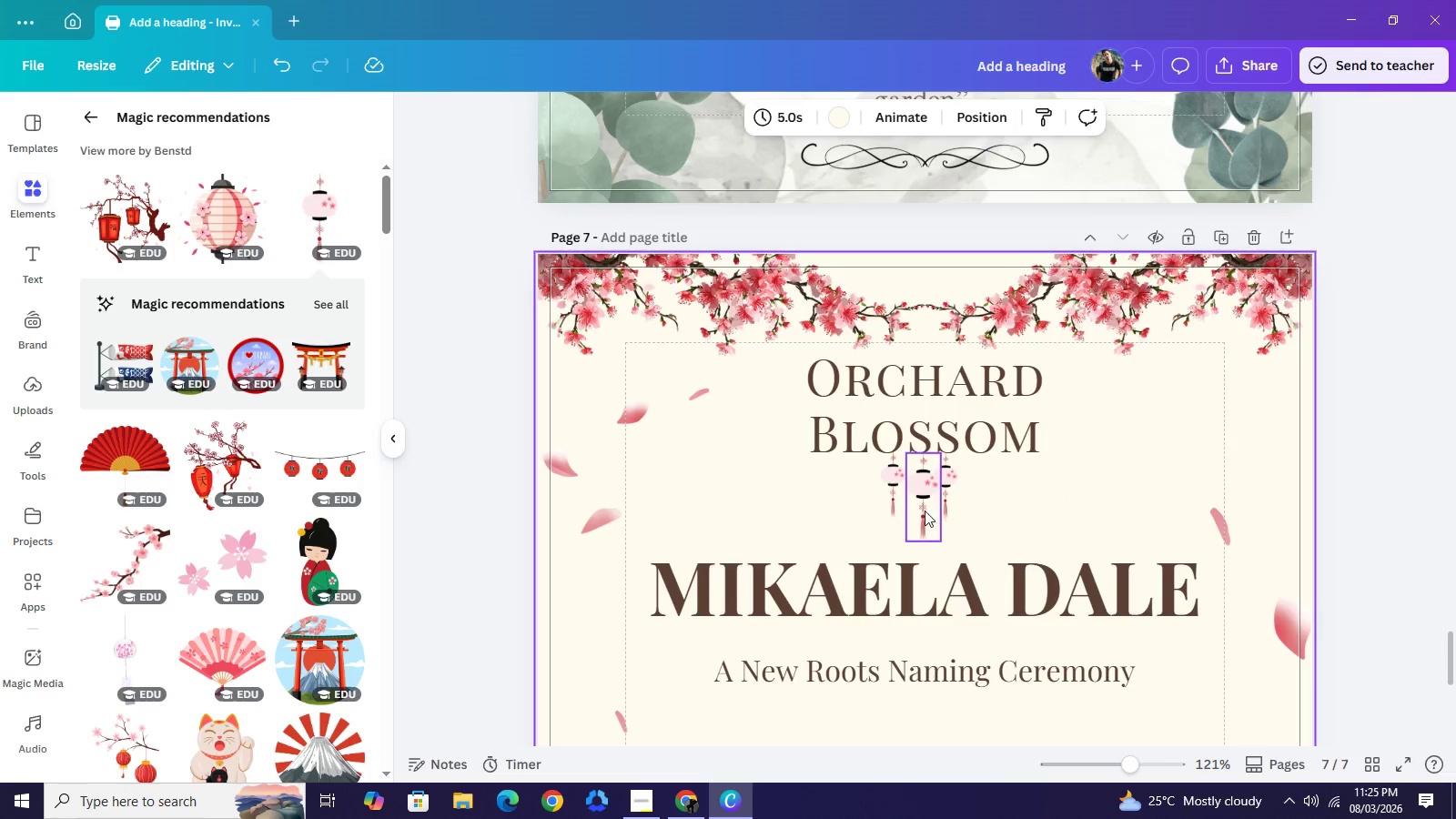 
left_click([898, 488])
 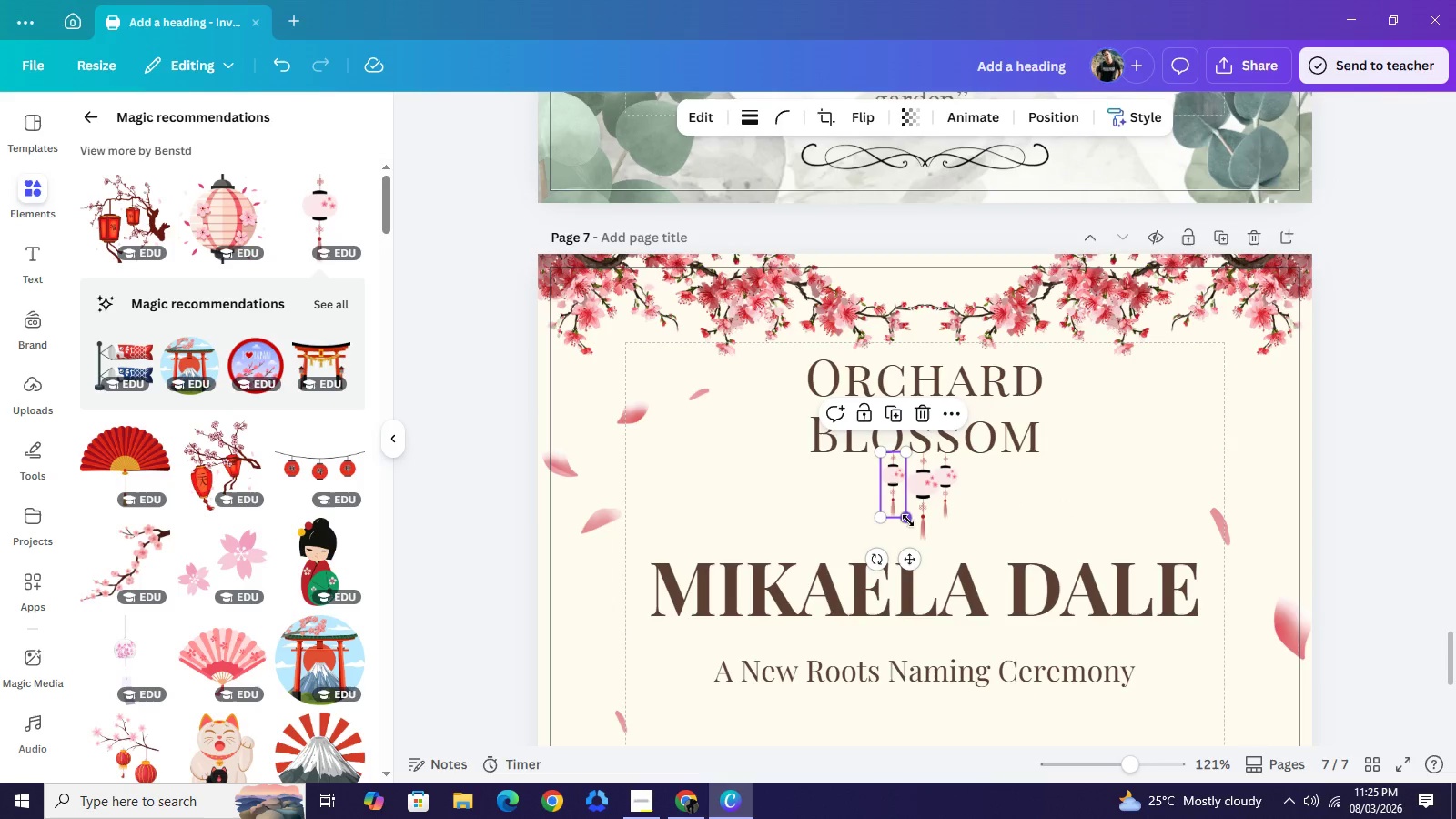 
left_click_drag(start_coordinate=[907, 520], to_coordinate=[915, 528])
 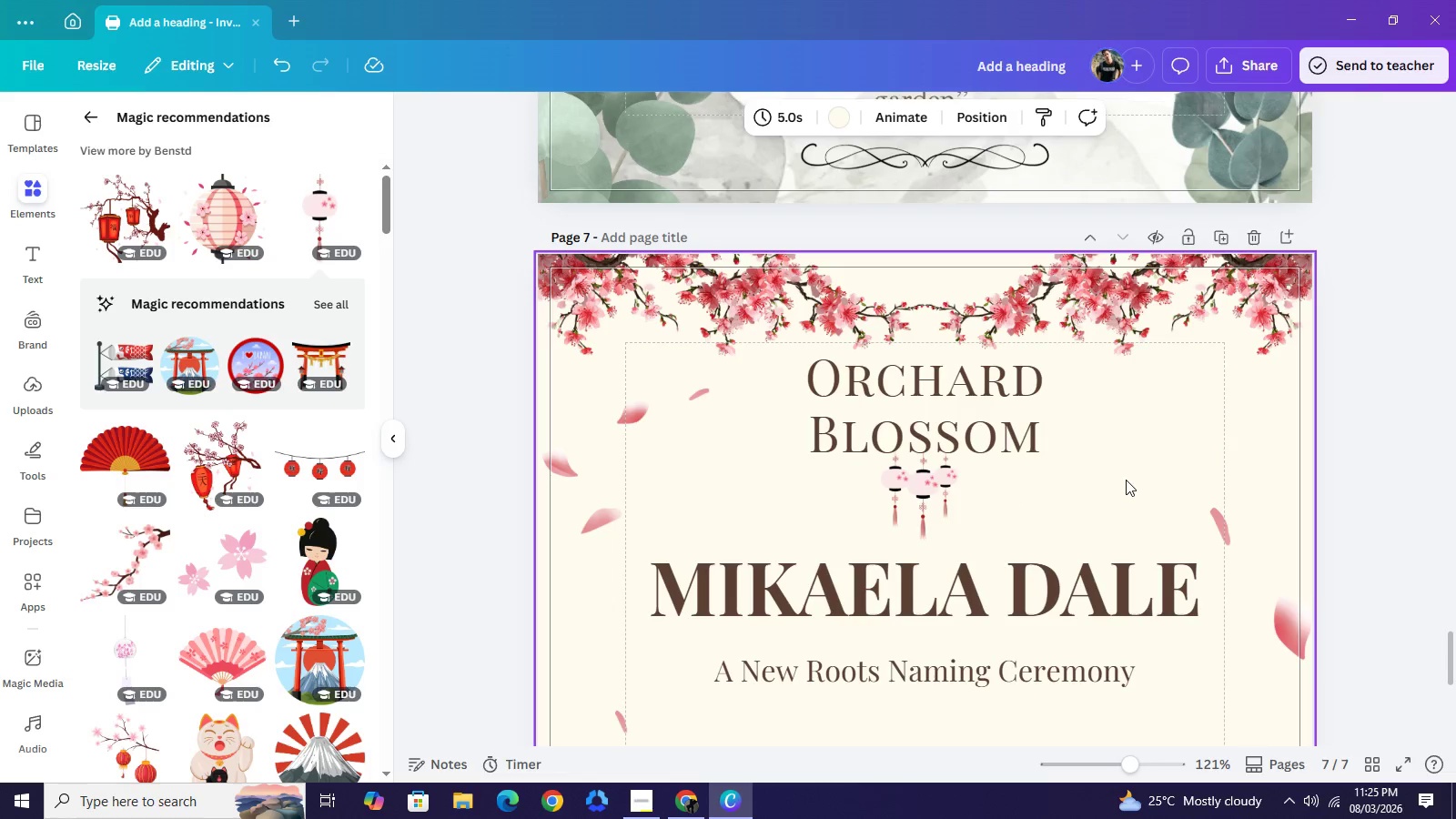 
double_click([1120, 480])
 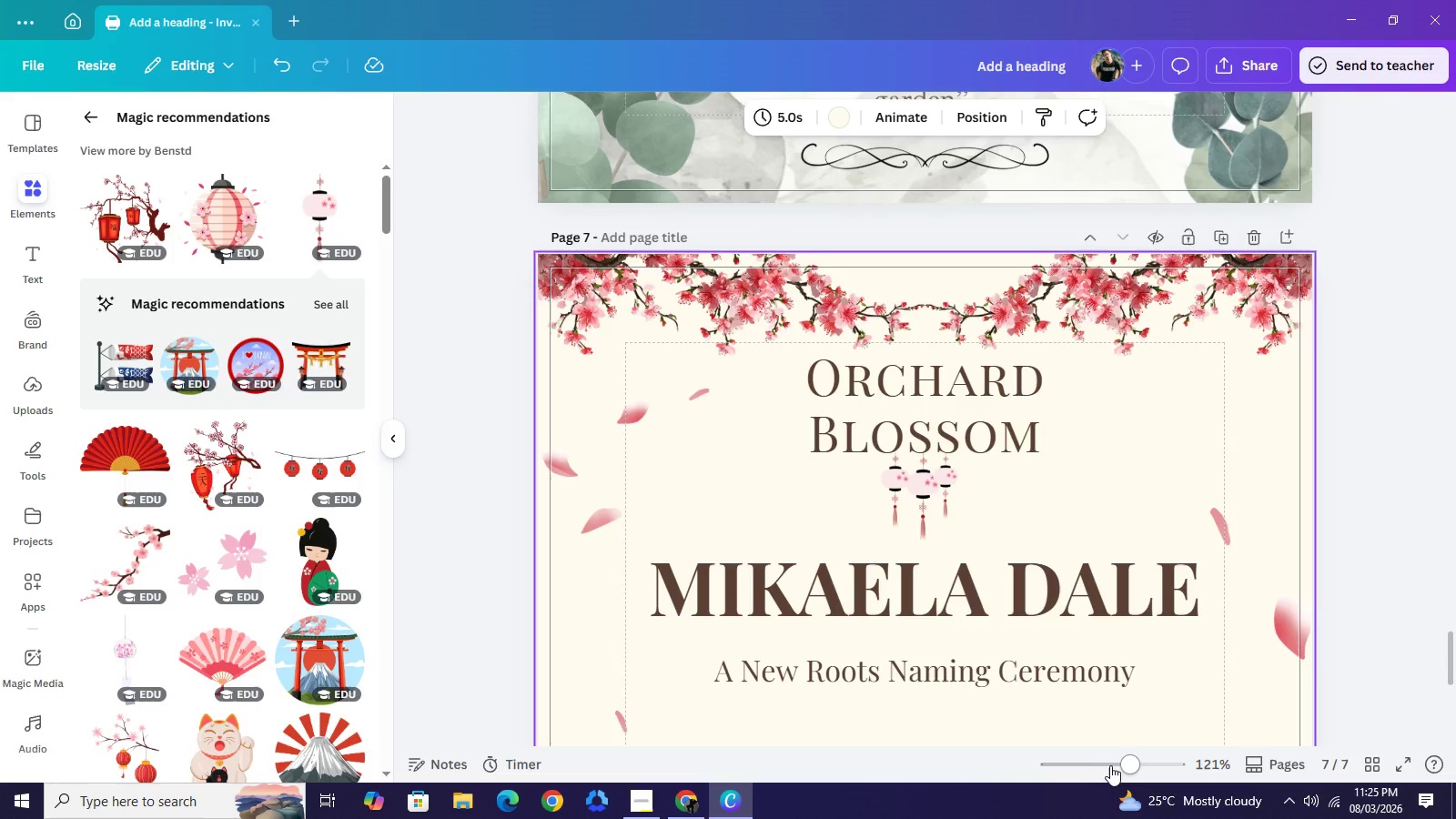 
wait(8.83)
 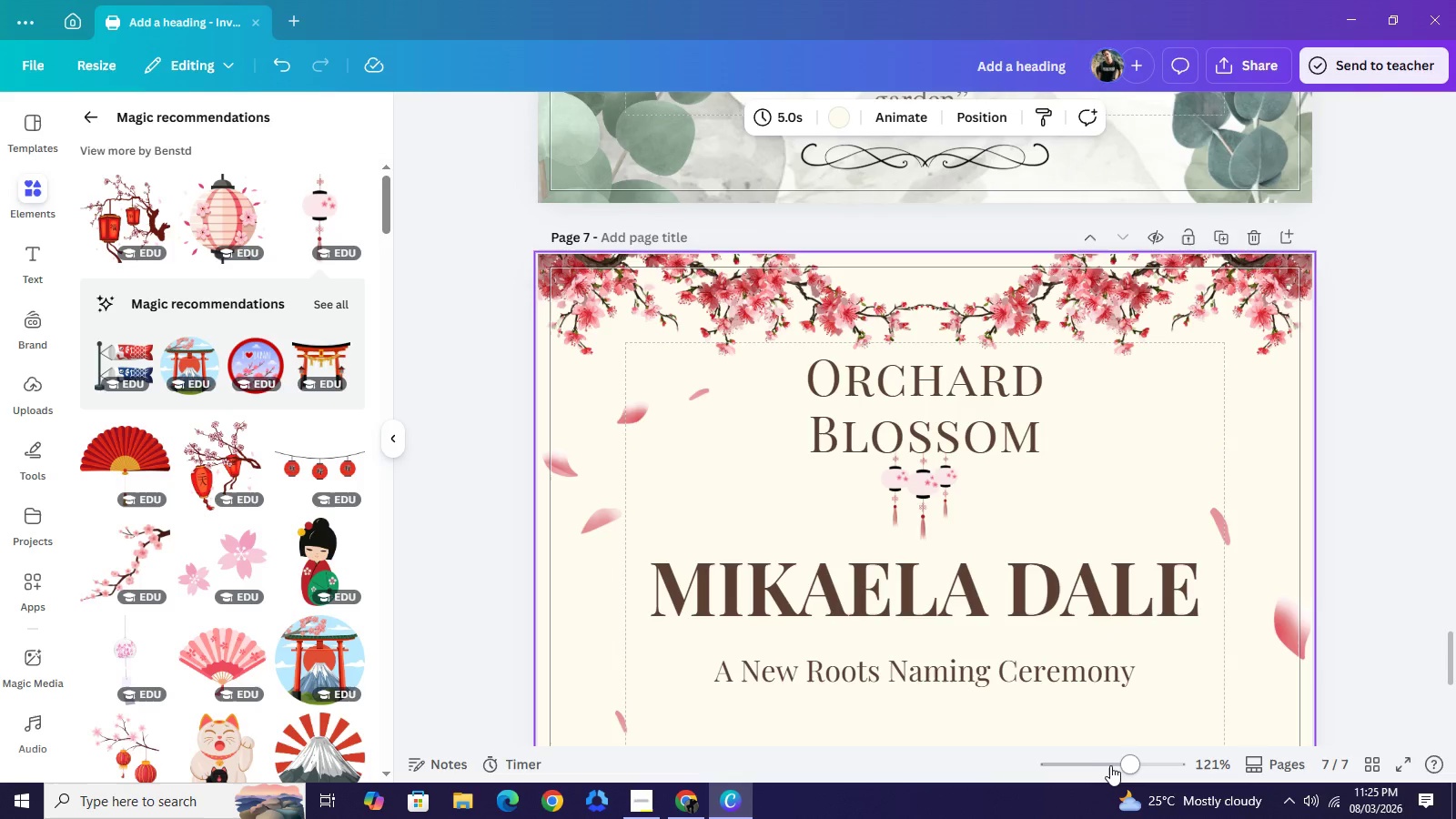 
left_click_drag(start_coordinate=[876, 457], to_coordinate=[940, 463])
 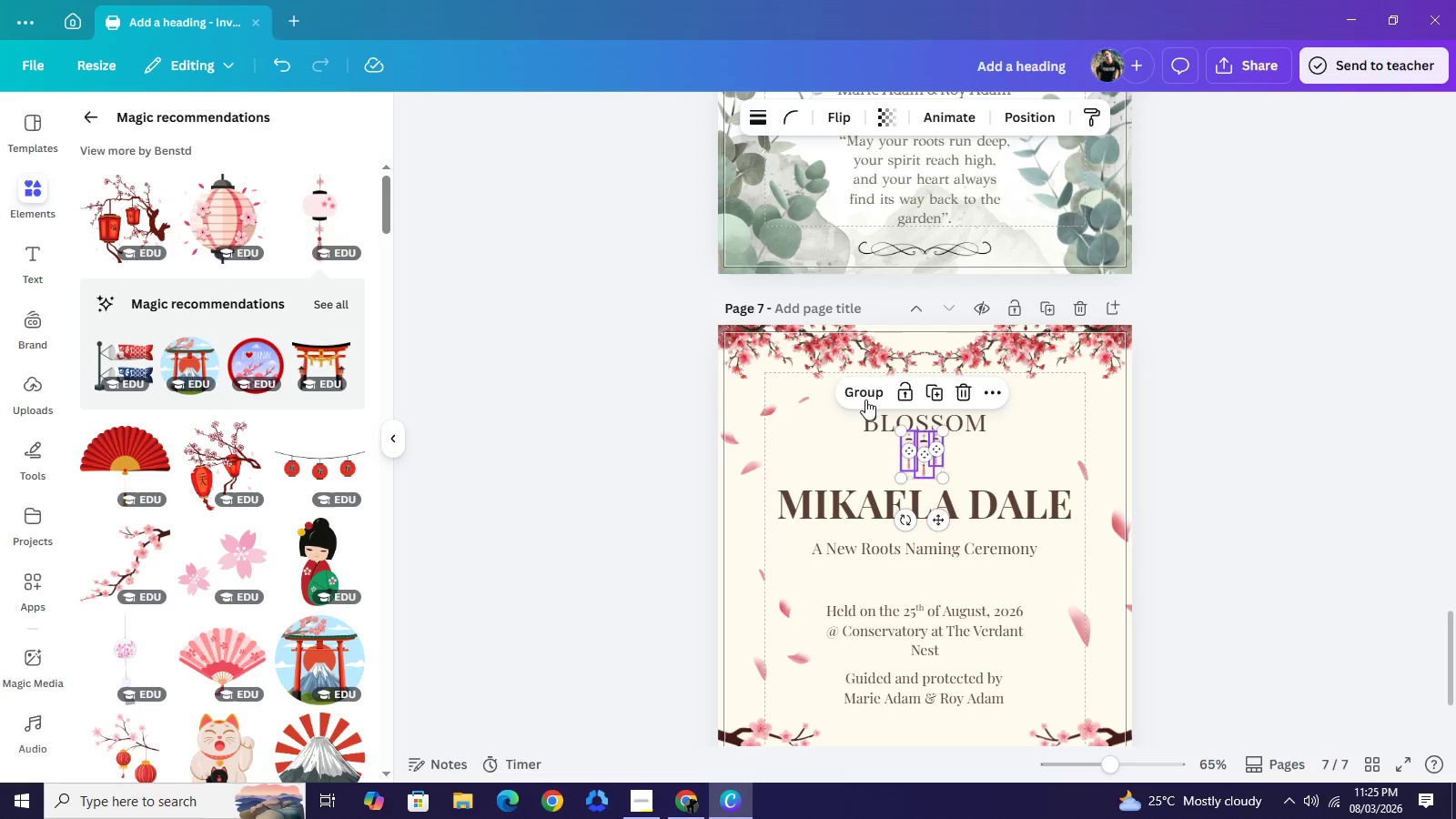 
left_click([865, 399])
 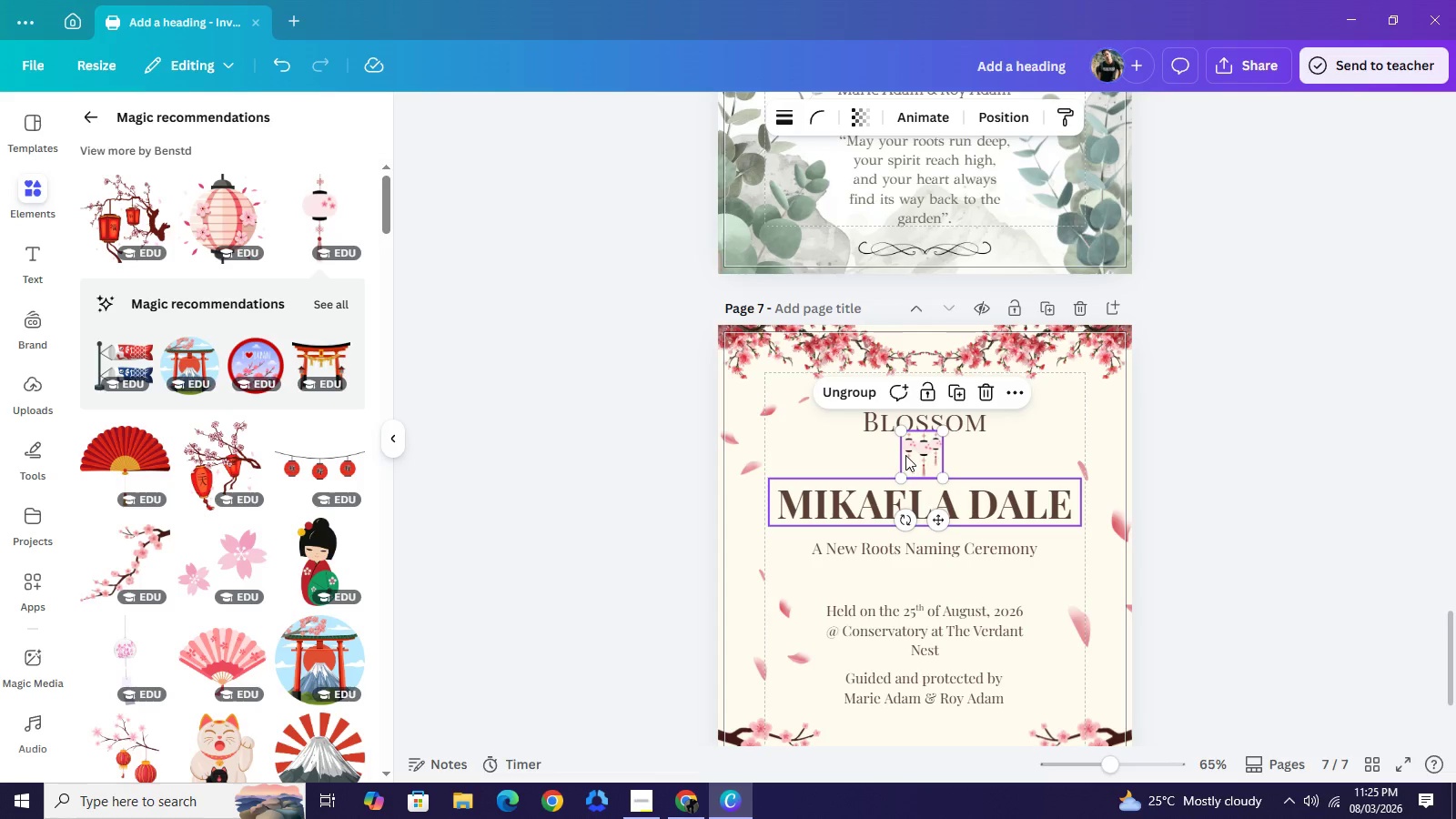 
left_click_drag(start_coordinate=[905, 455], to_coordinate=[909, 460])
 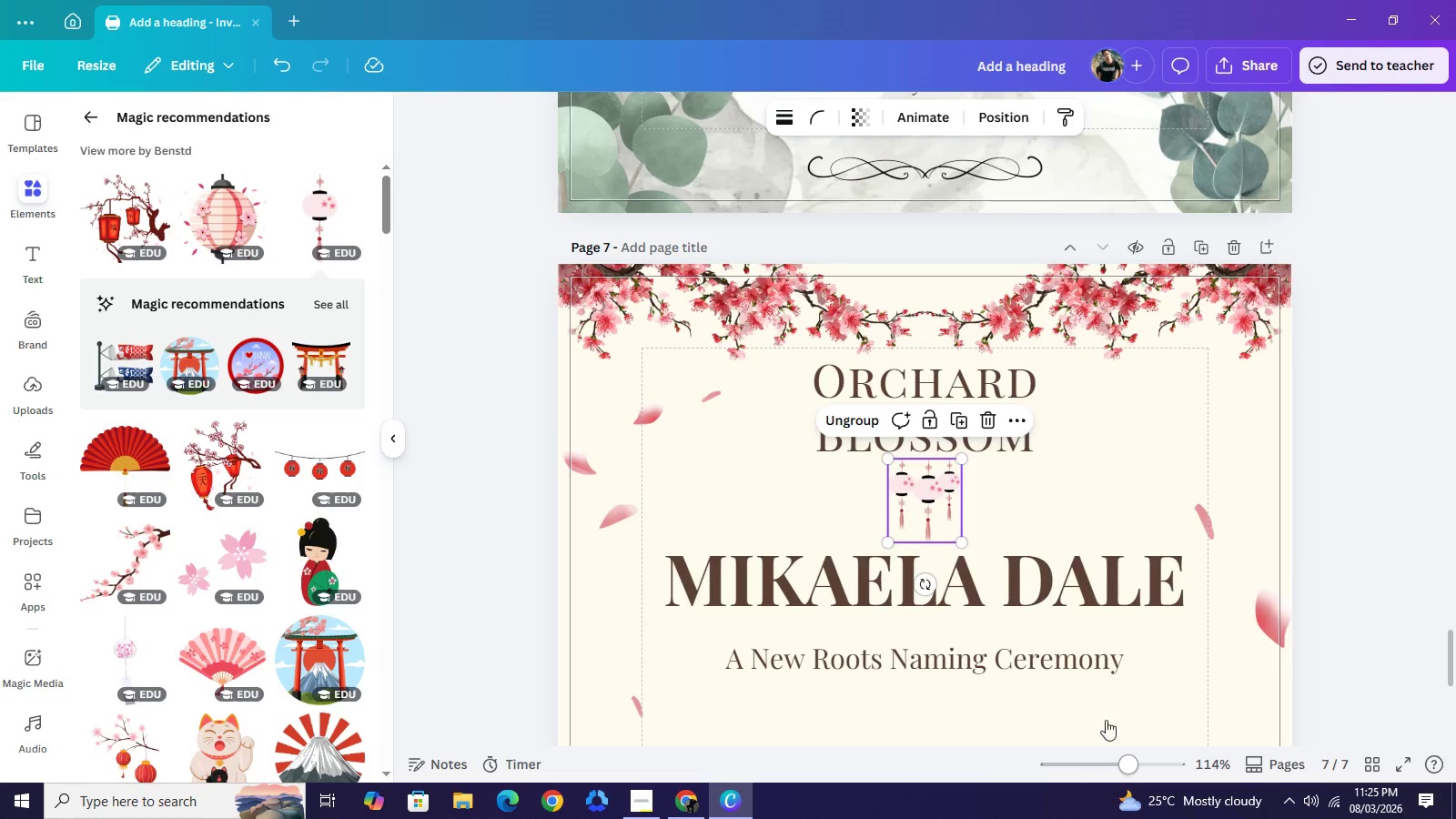 
left_click([1329, 490])
 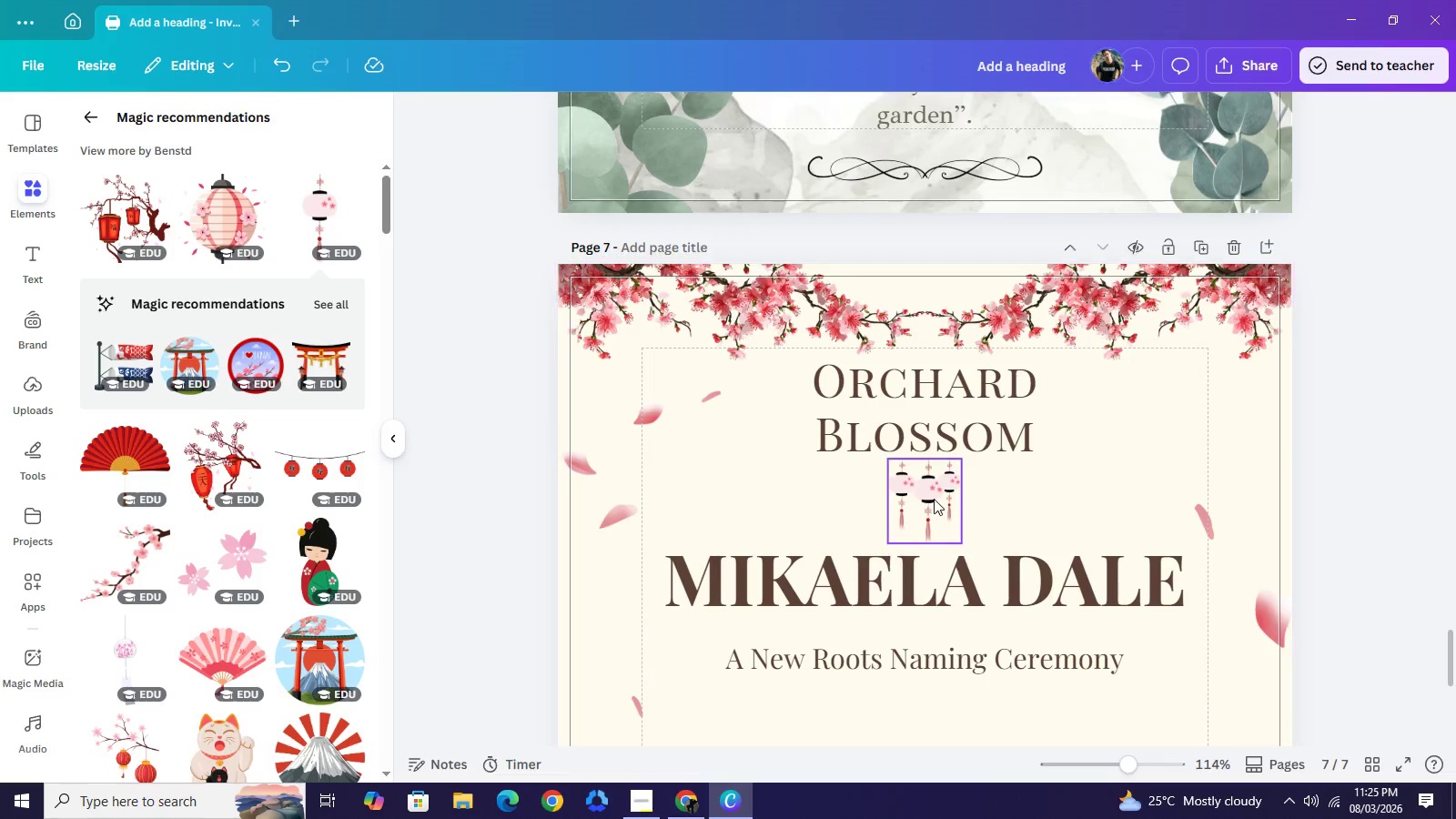 
left_click([934, 499])
 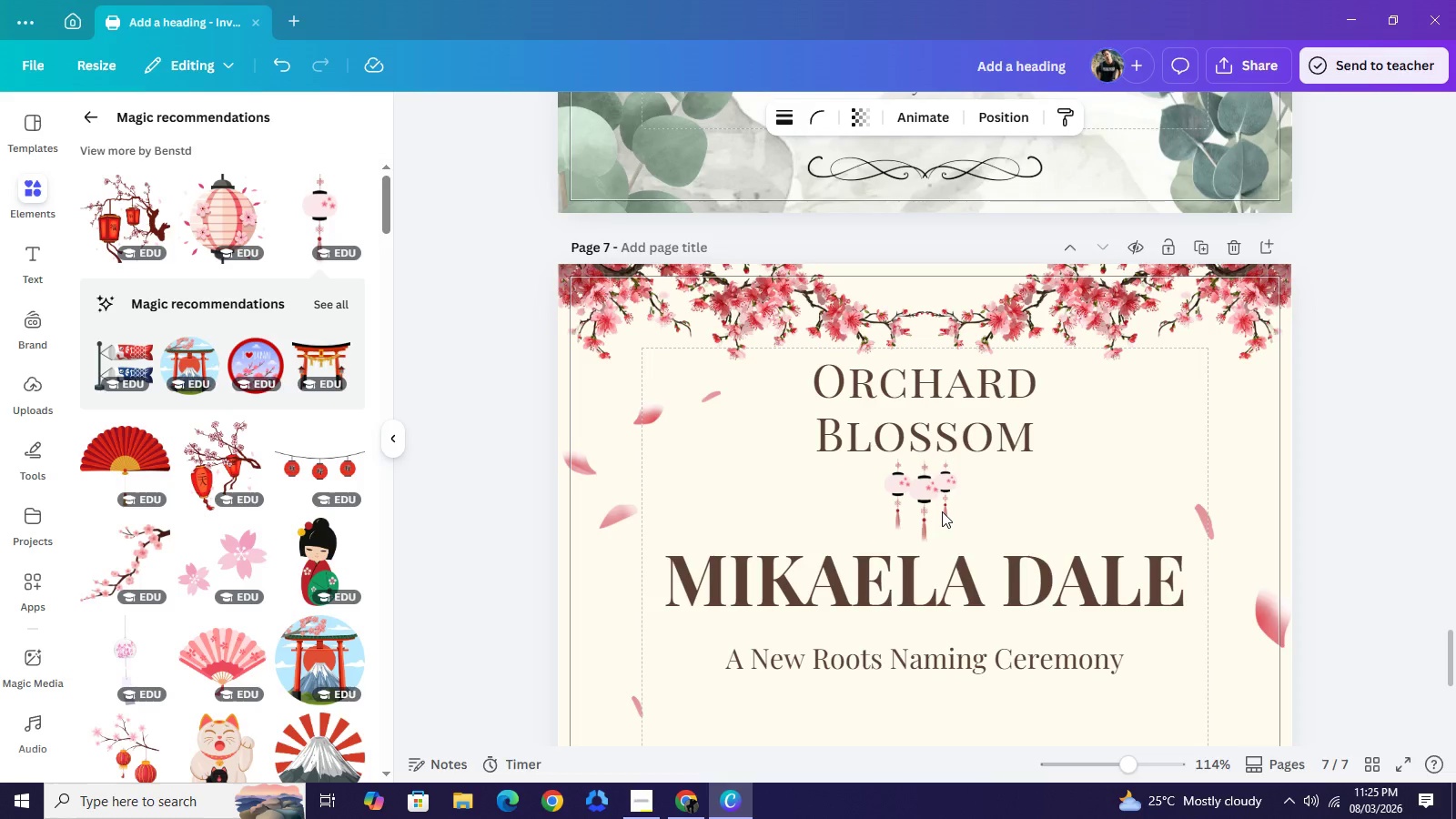 
key(ArrowLeft)
 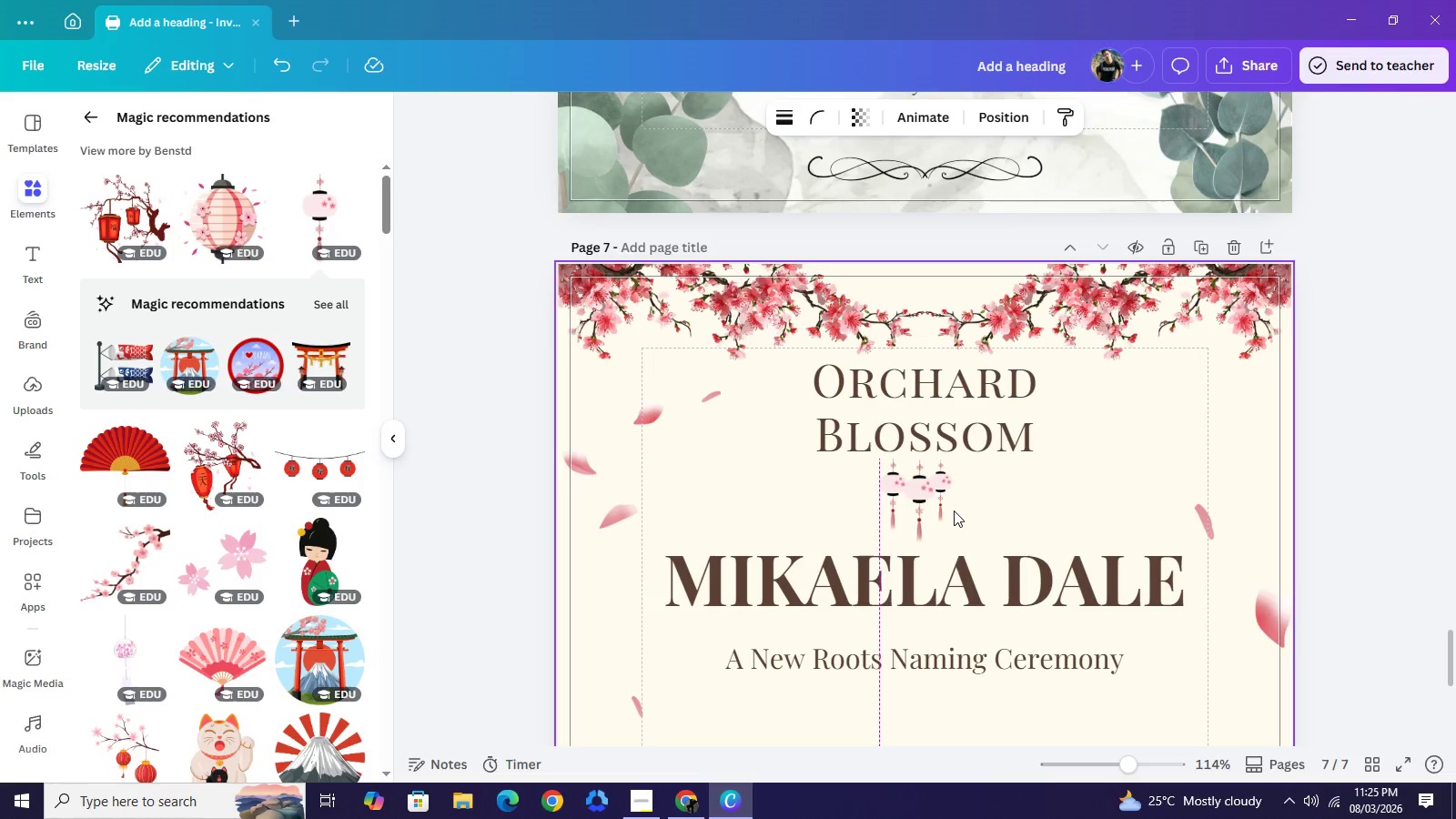 
key(ArrowLeft)
 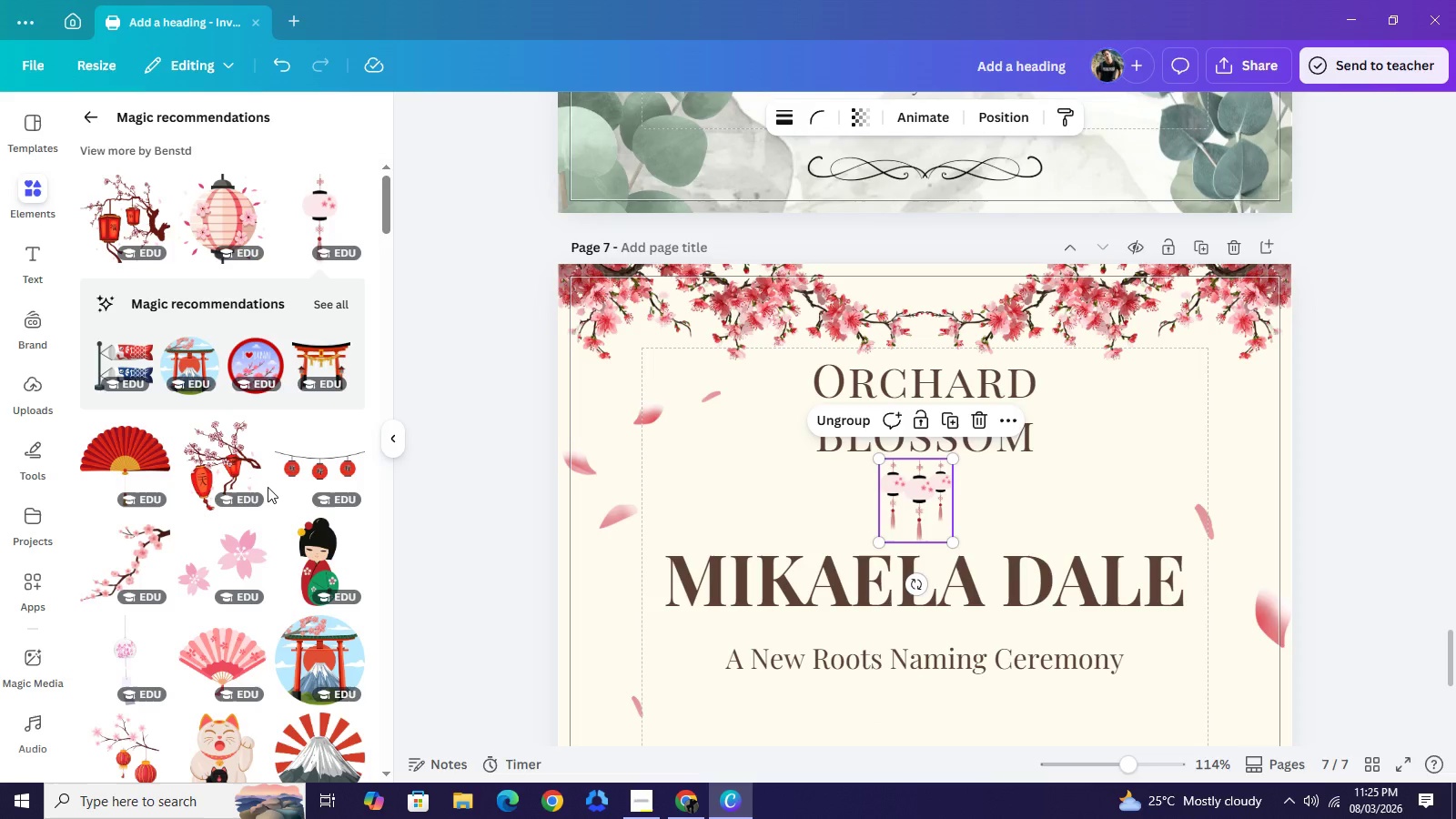 
key(Control+Z)
 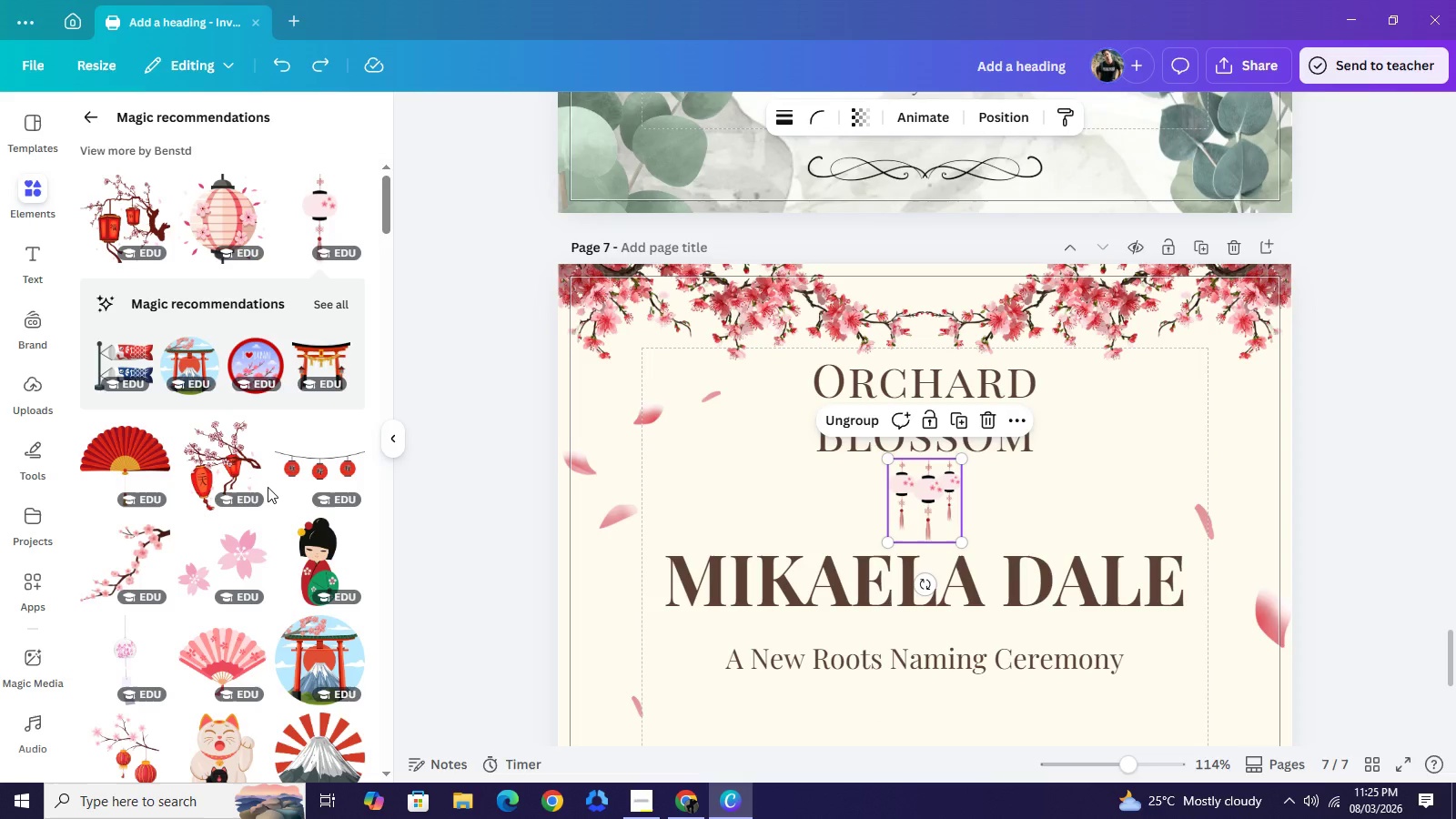 
key(Control+Z)
 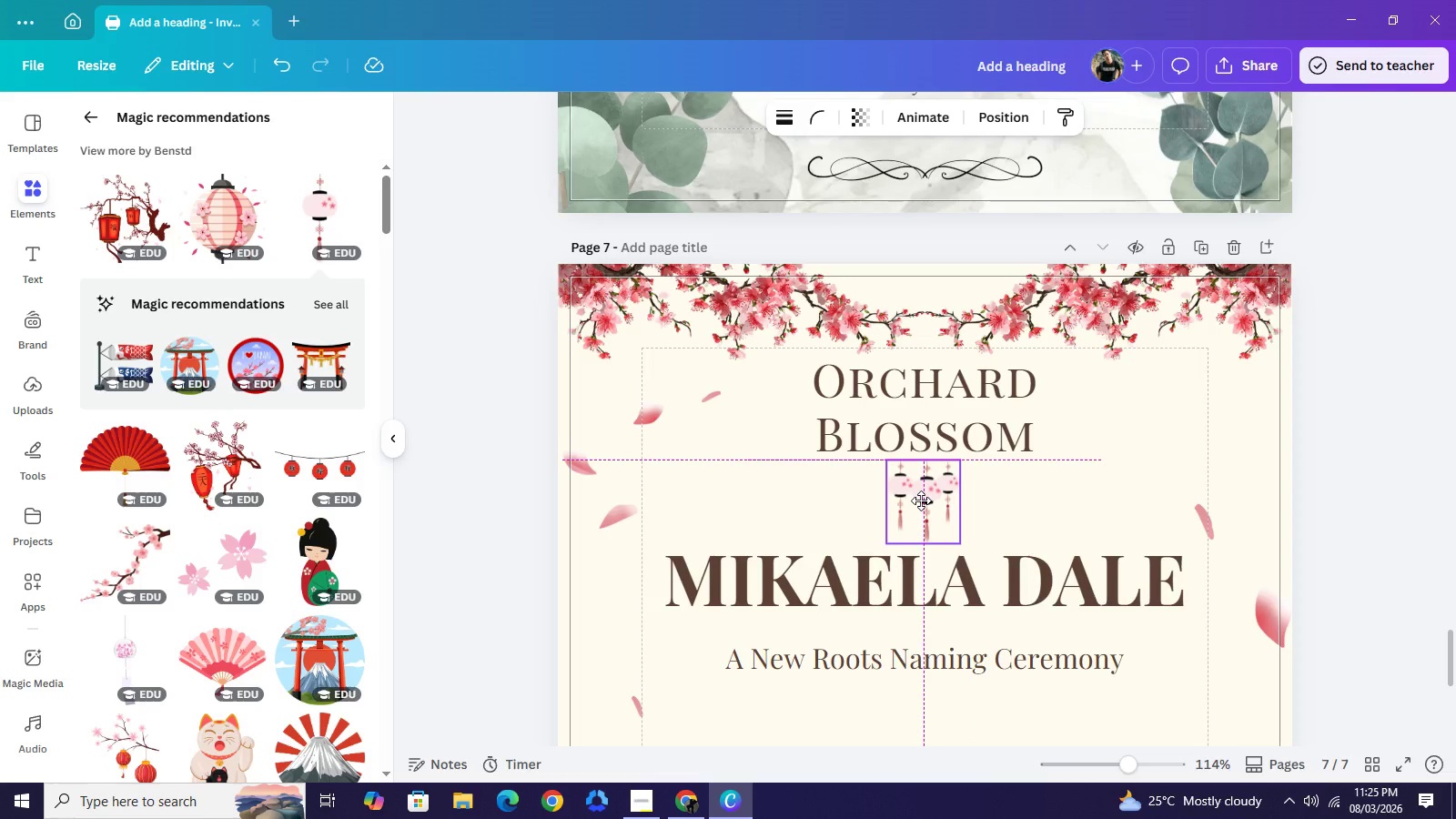 
wait(8.2)
 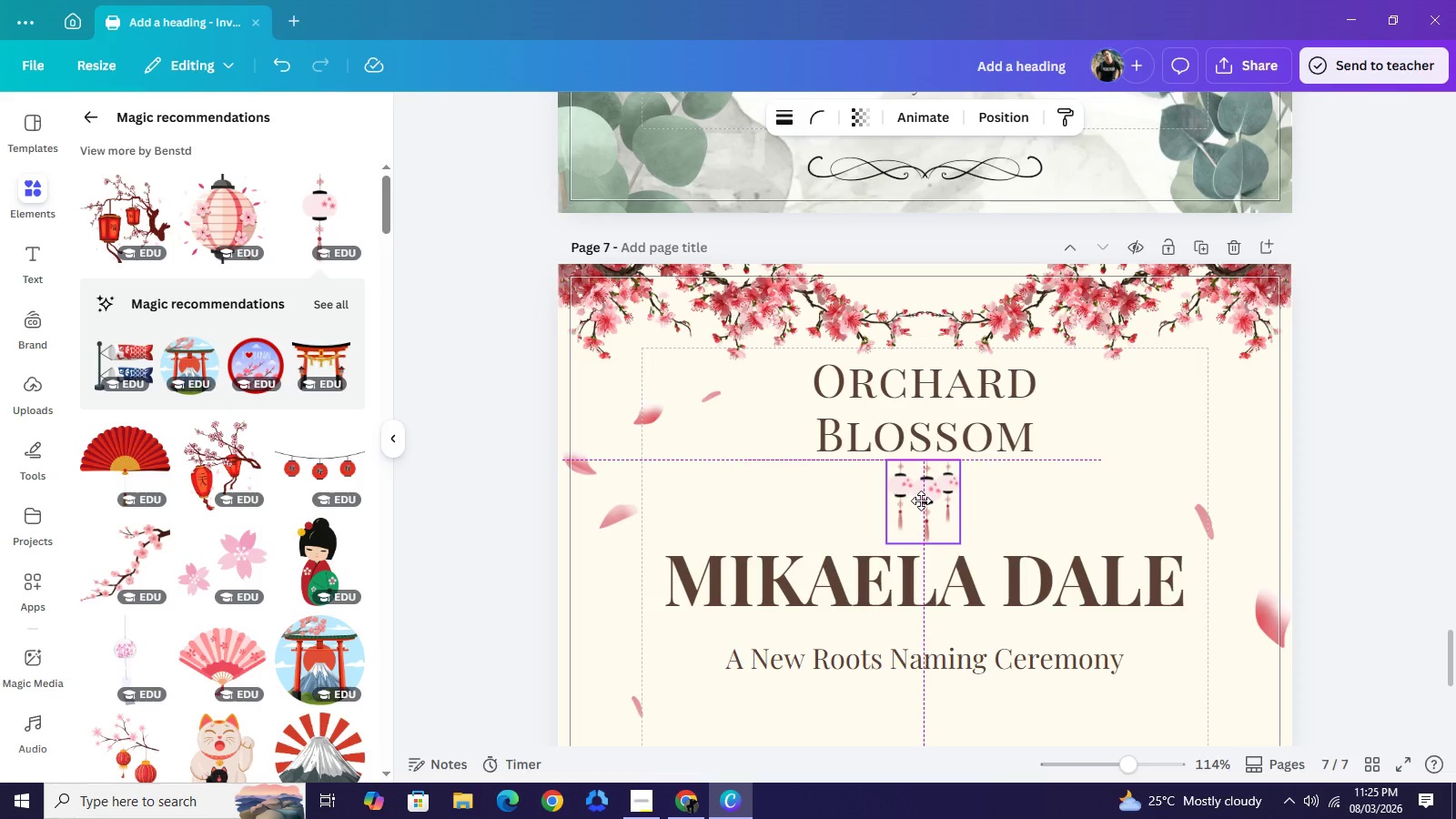 
key(ArrowUp)
 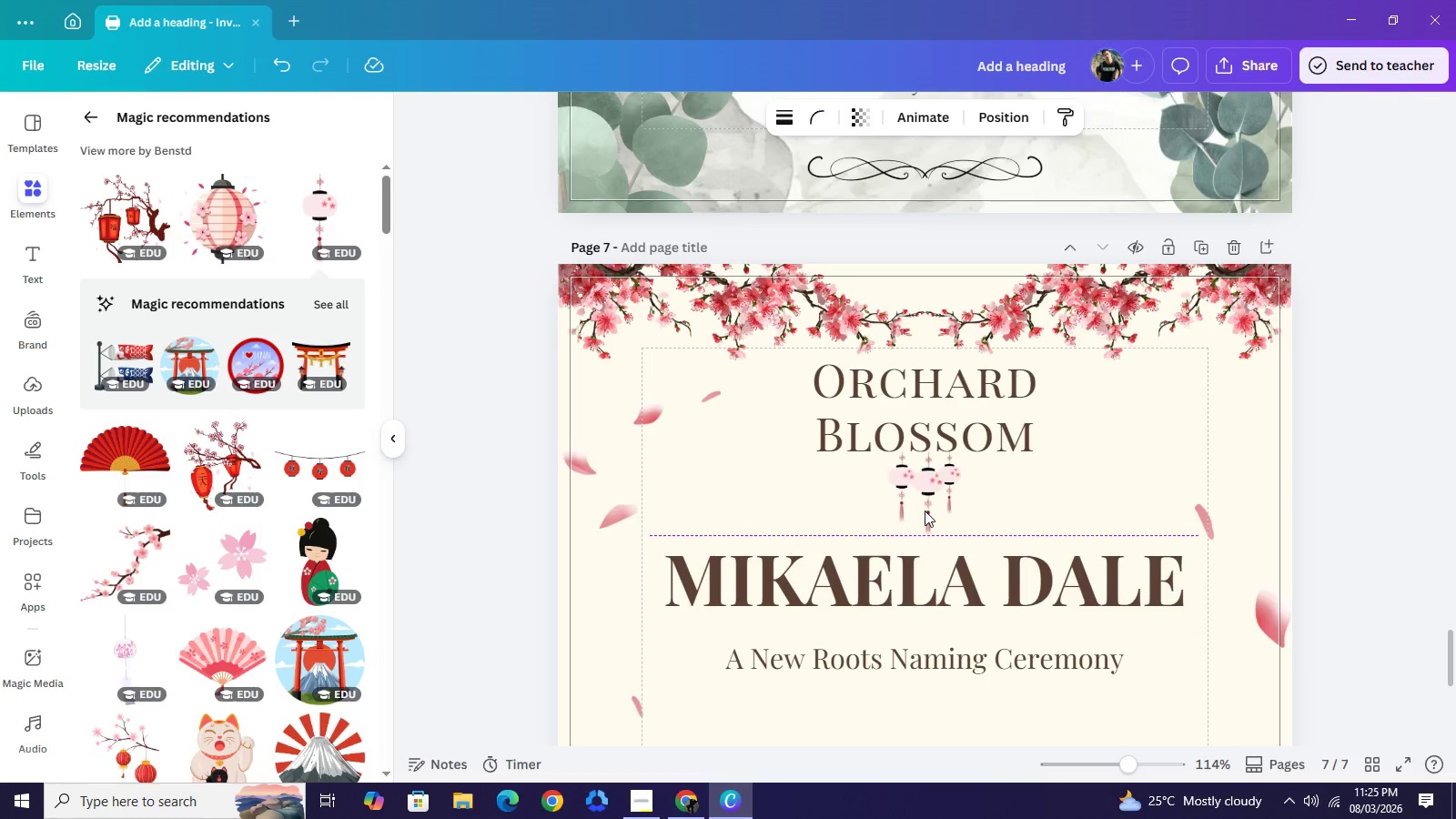 
key(ArrowUp)
 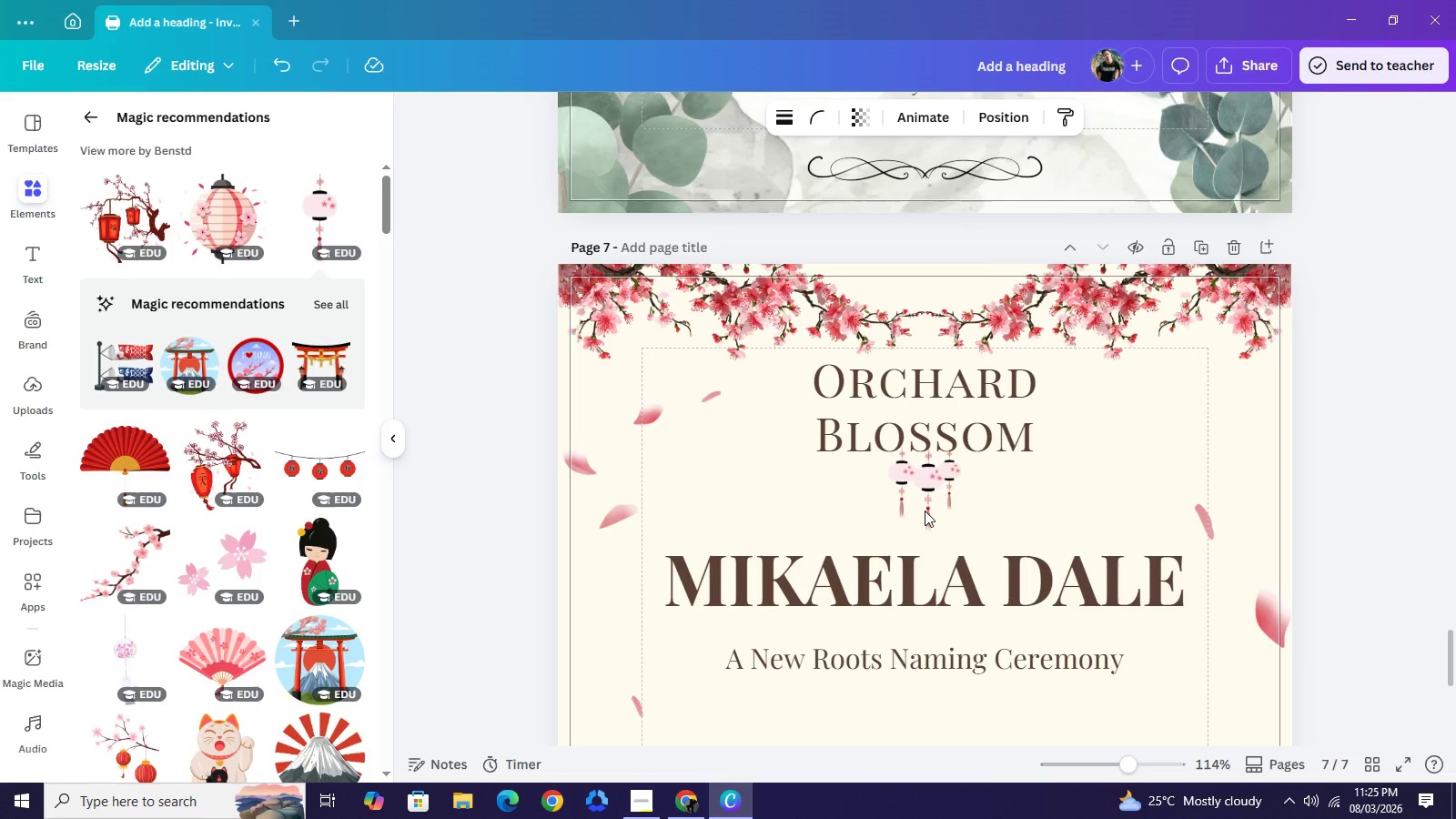 
key(ArrowUp)
 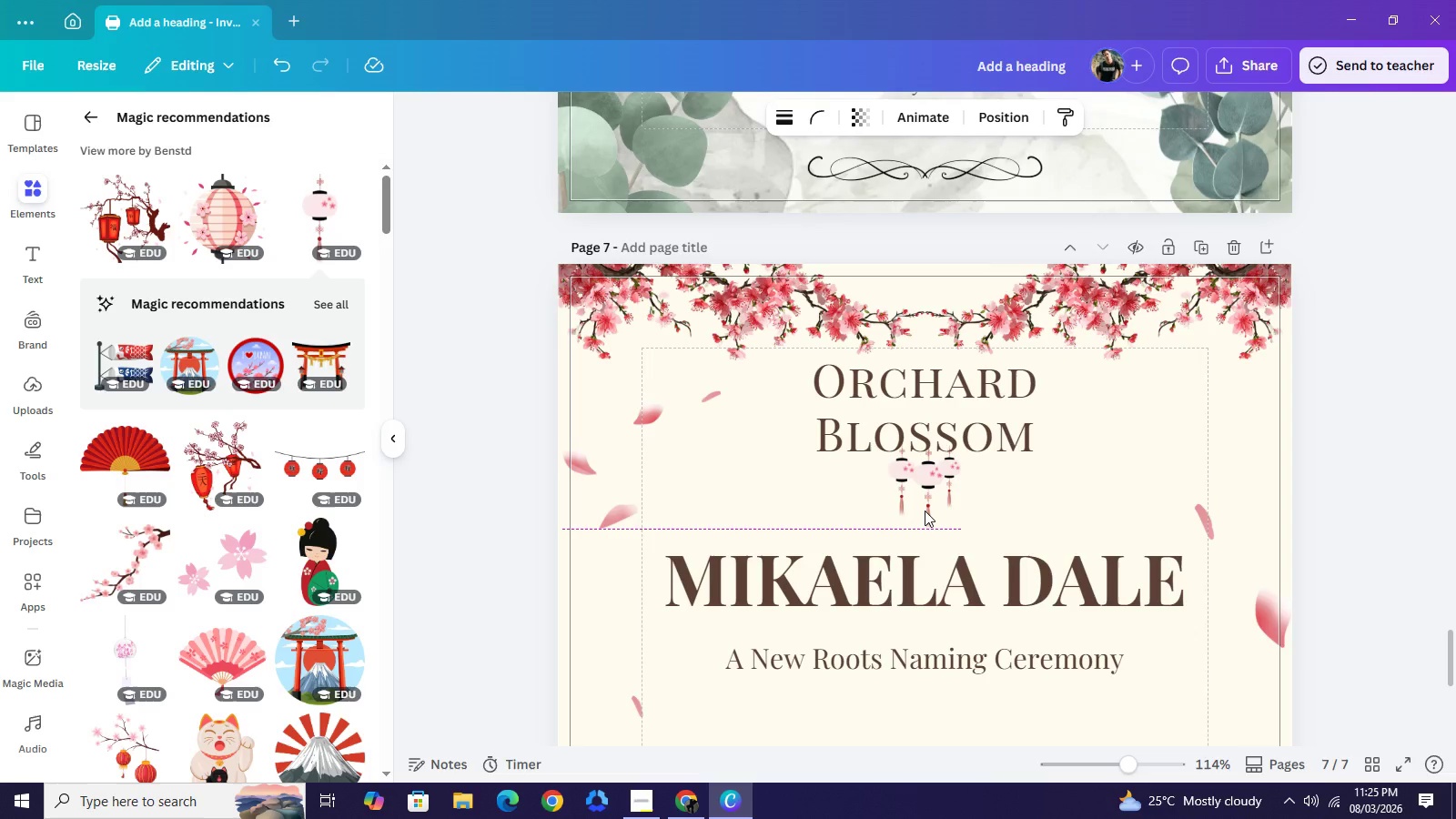 
key(ArrowUp)
 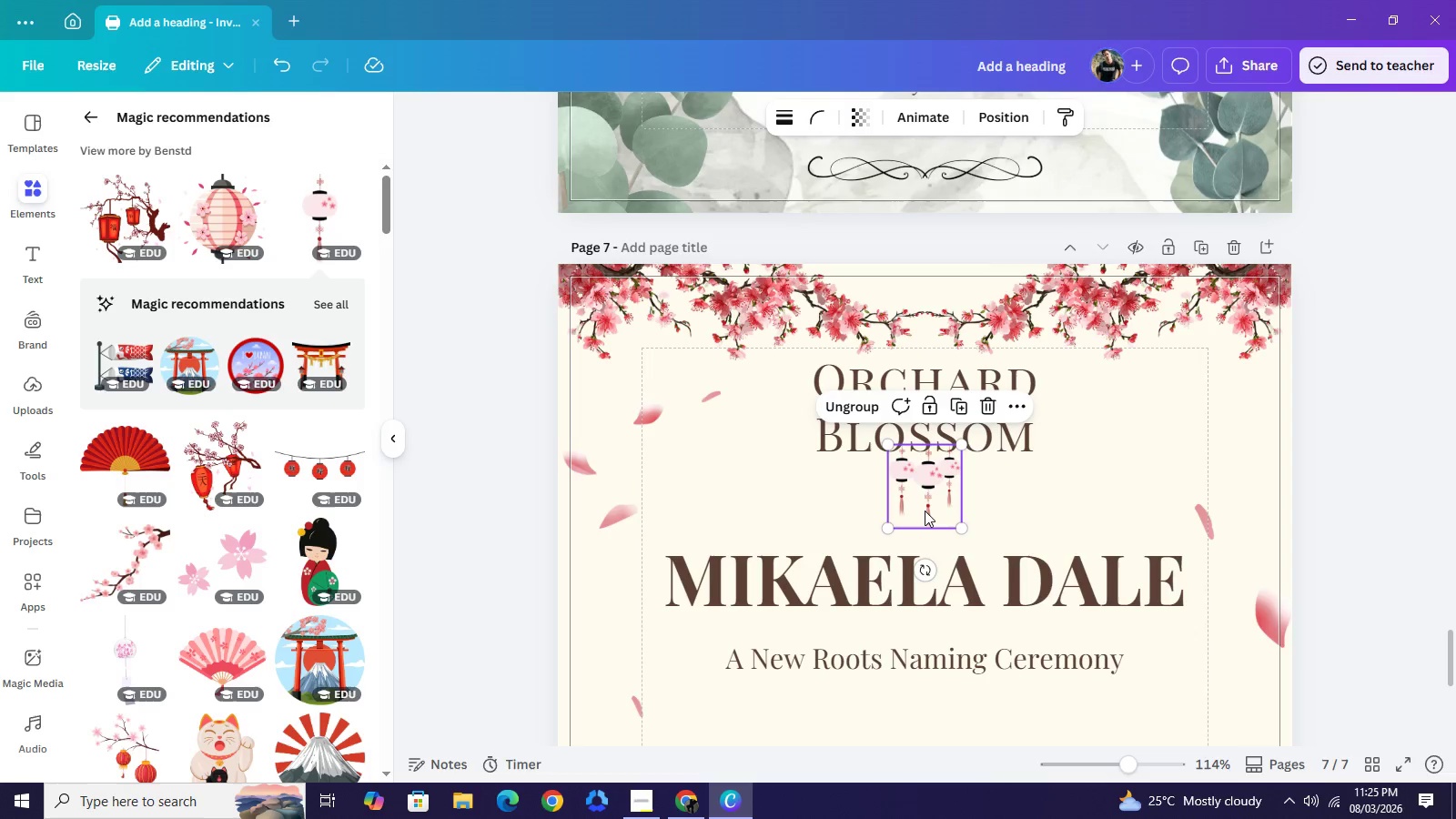 
wait(6.92)
 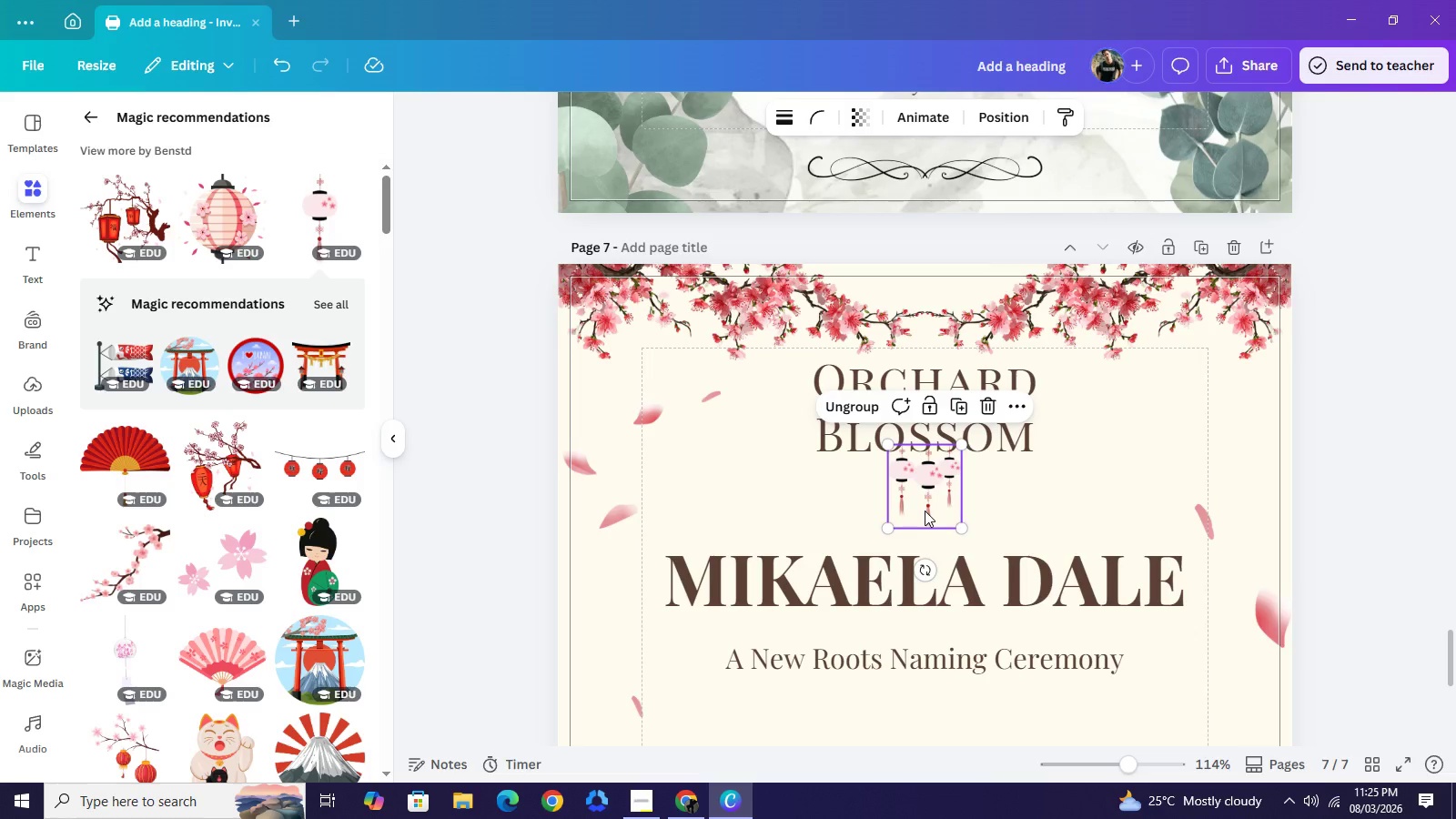 
left_click([859, 406])
 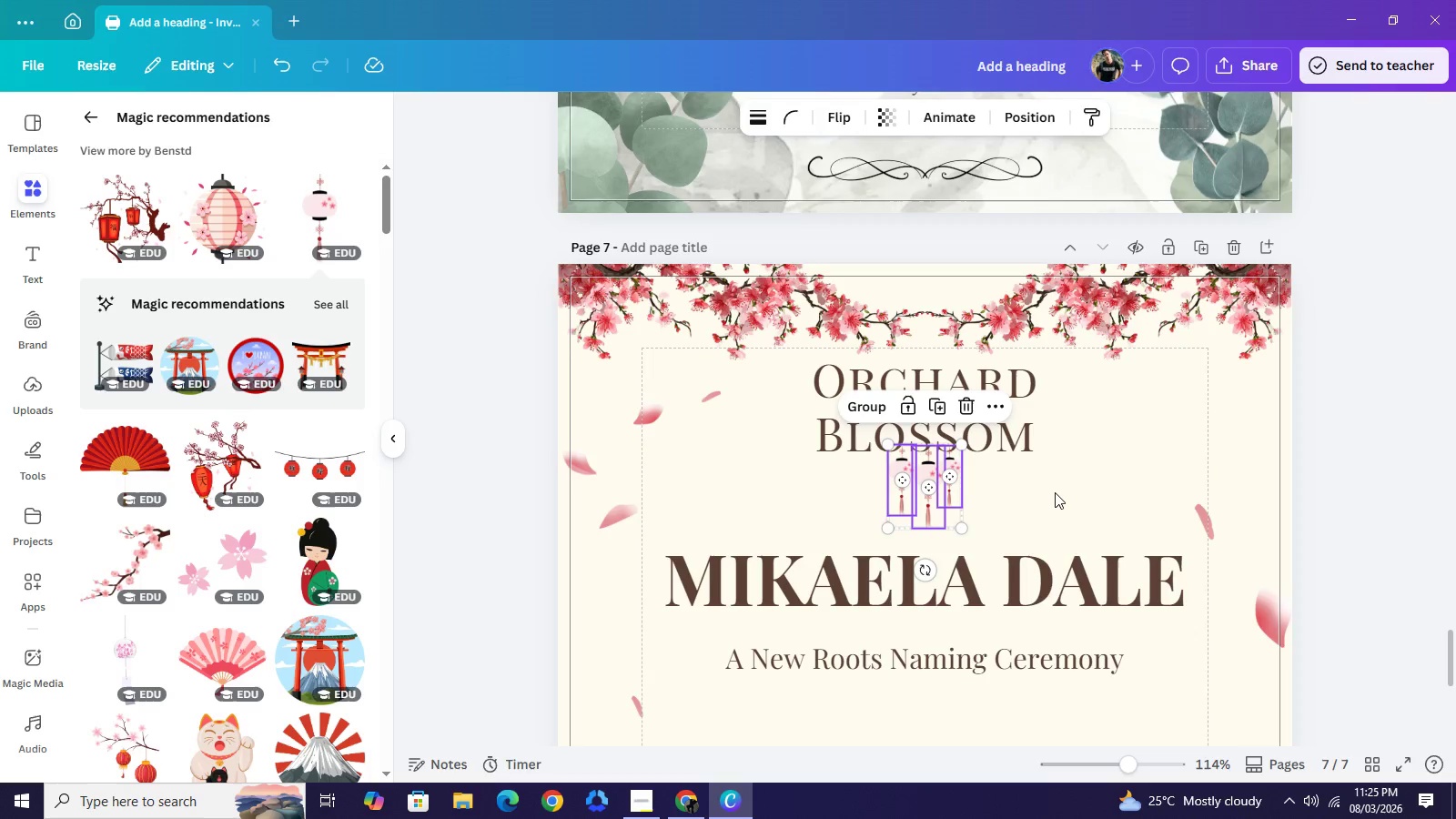 
left_click([1055, 492])
 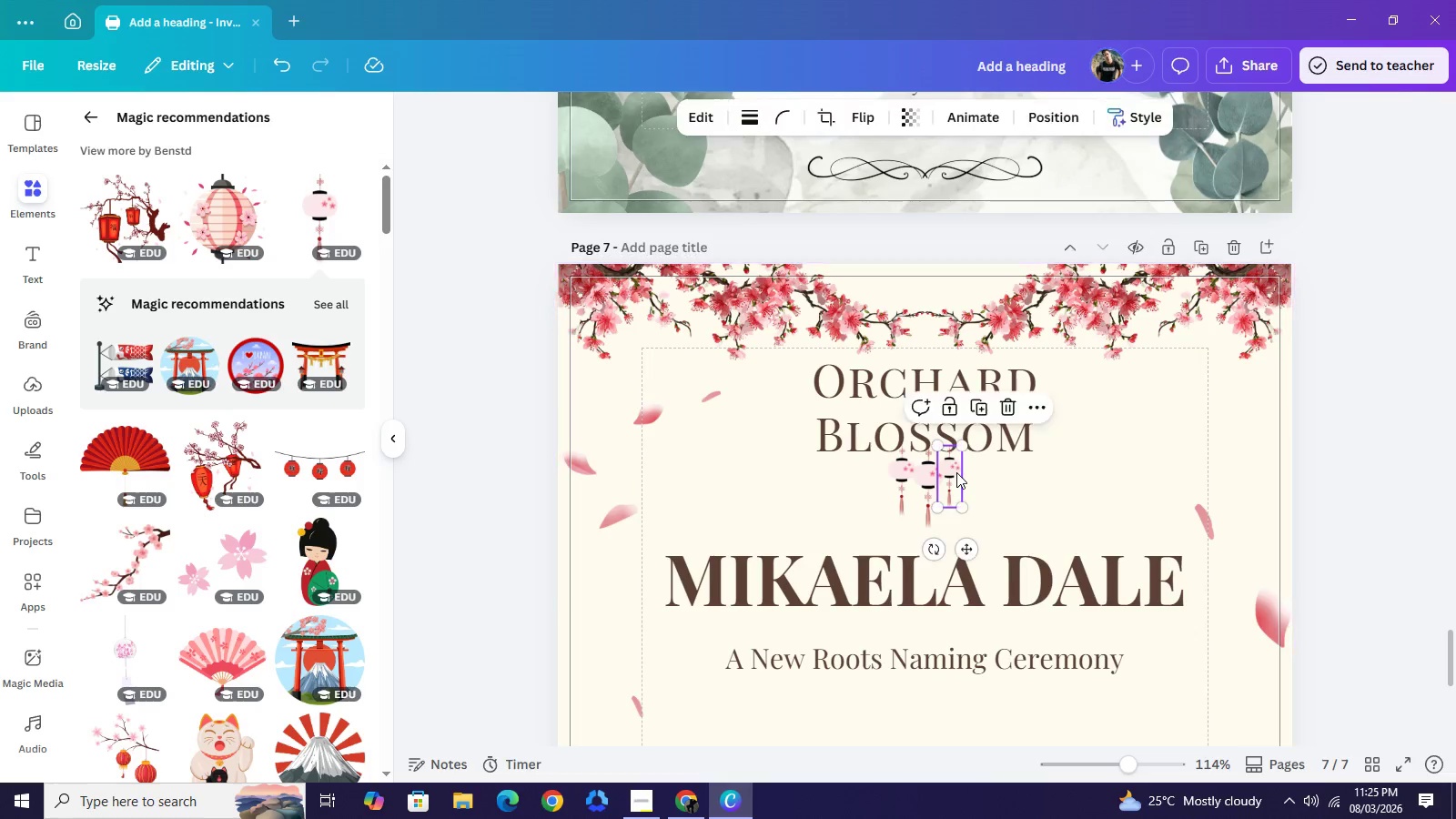 
left_click([956, 472])
 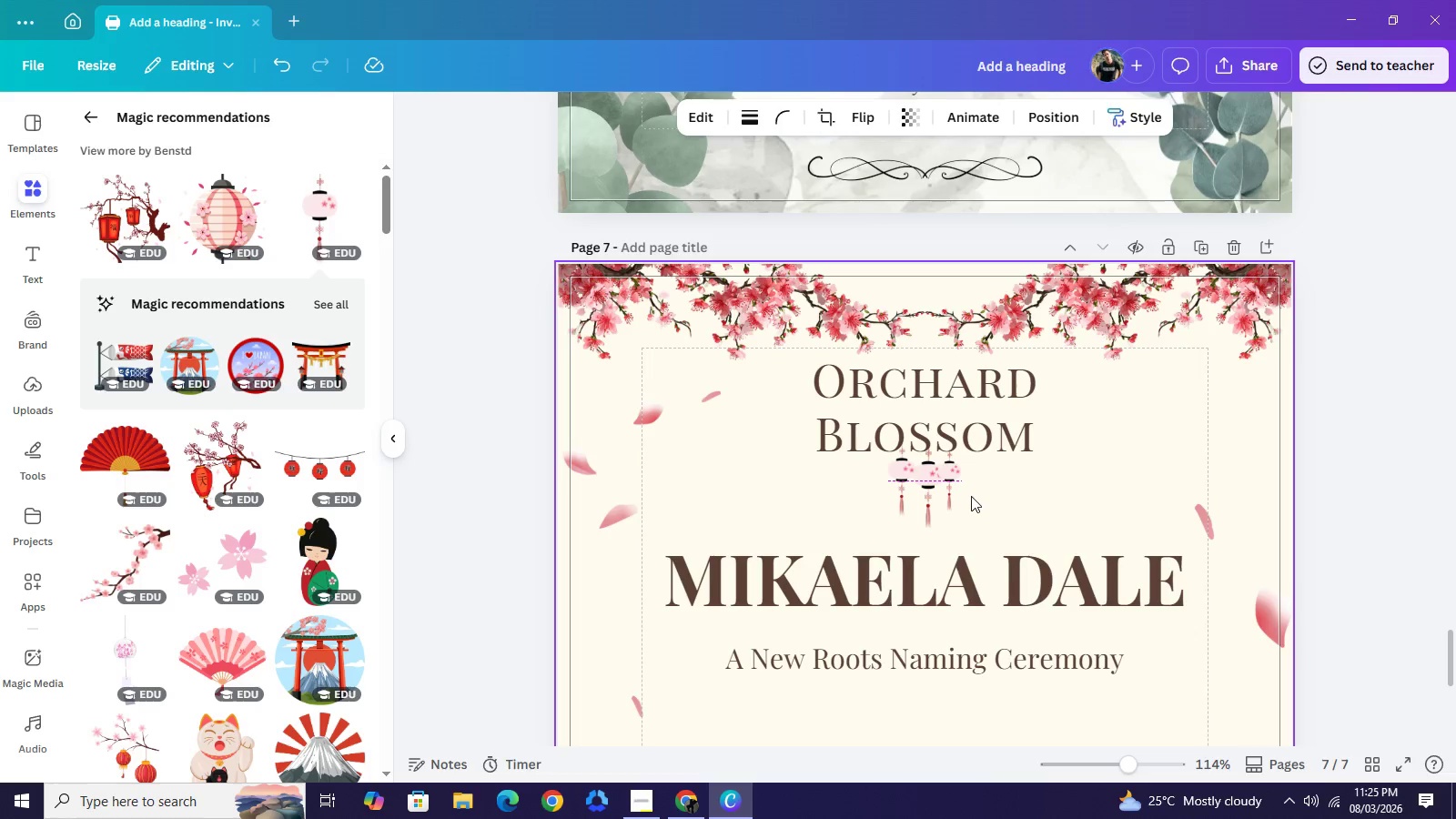 
key(ArrowDown)
 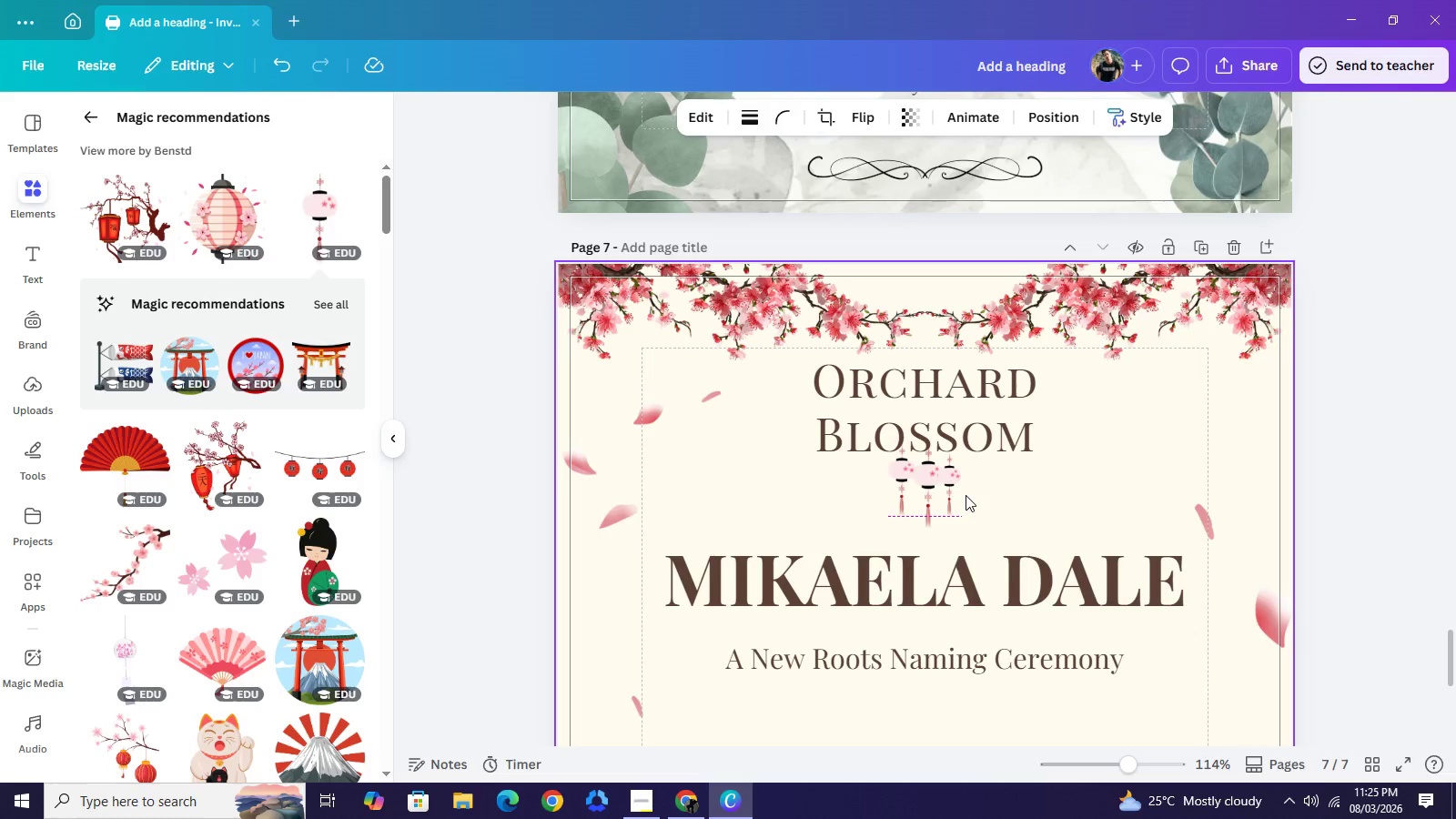 
key(ArrowDown)
 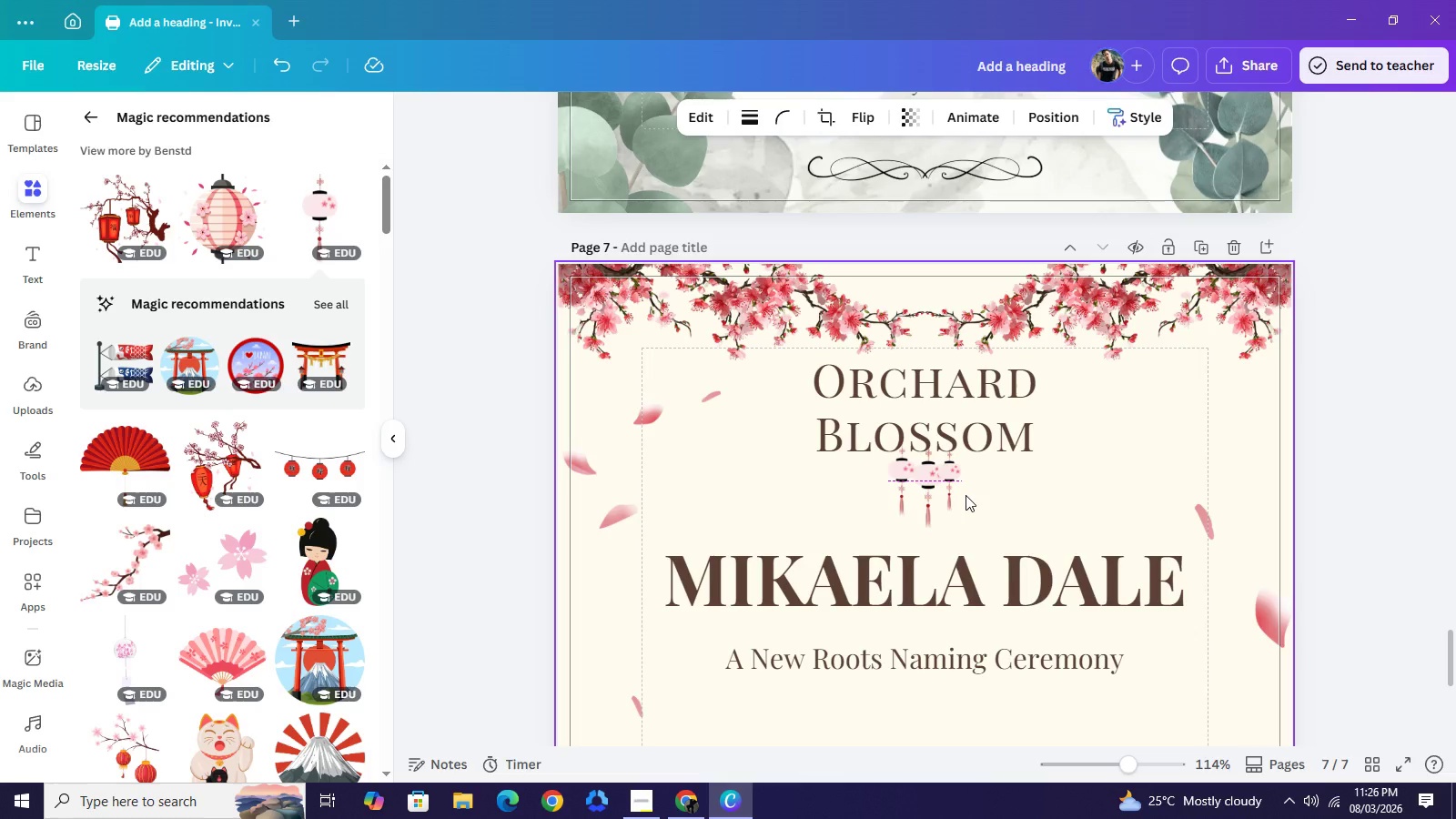 
key(ArrowUp)
 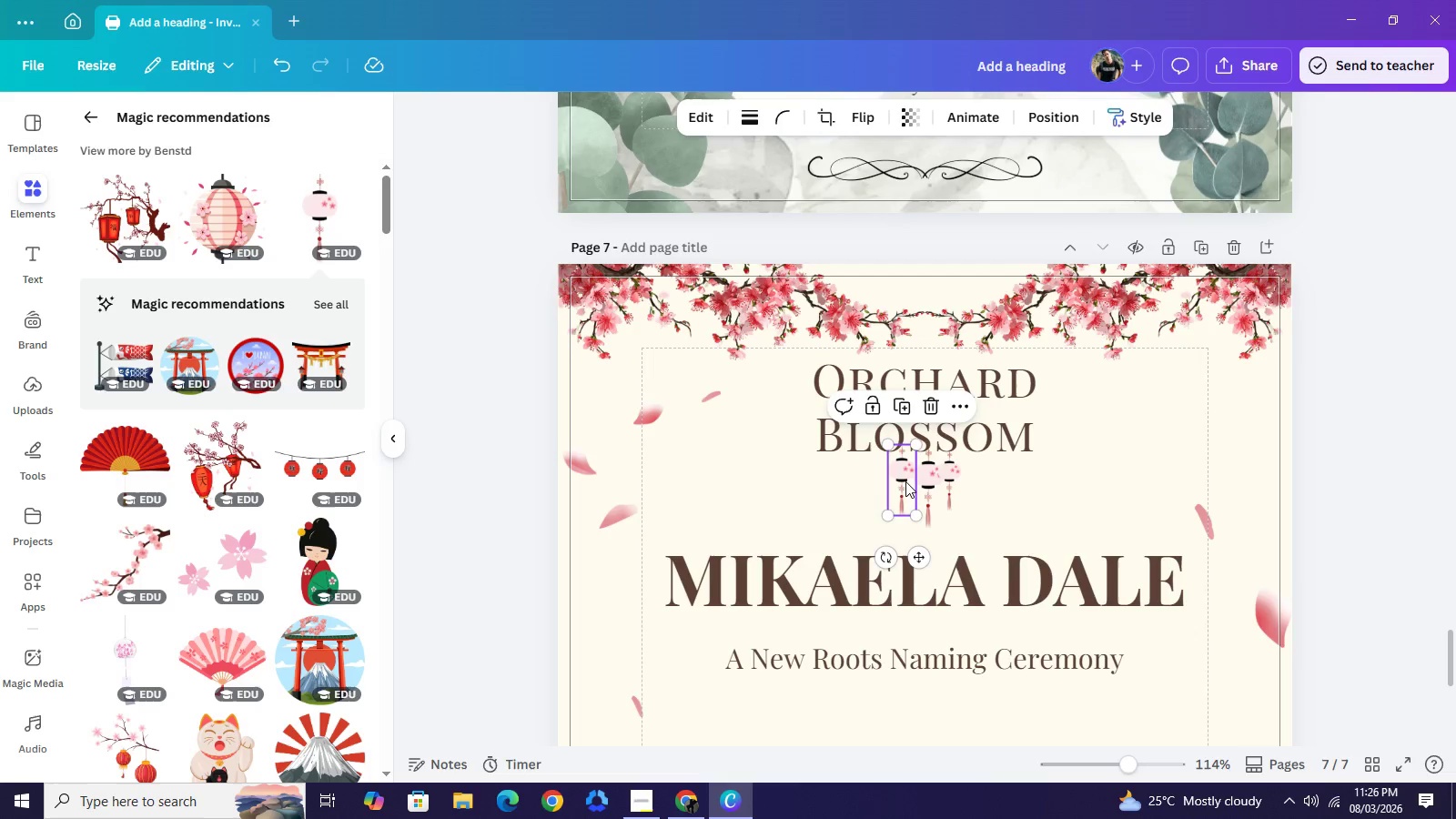 
left_click([905, 481])
 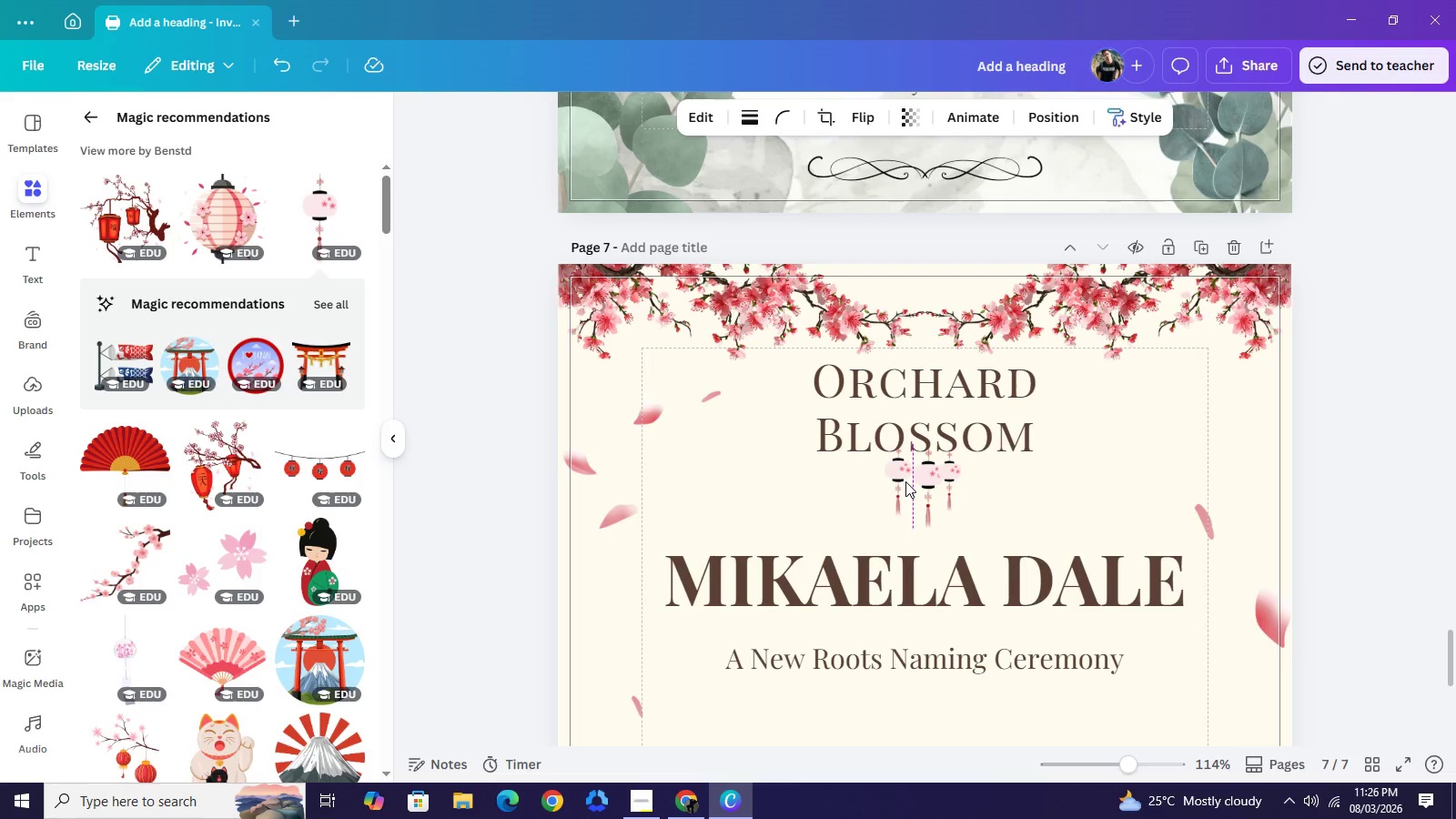 
key(ArrowLeft)
 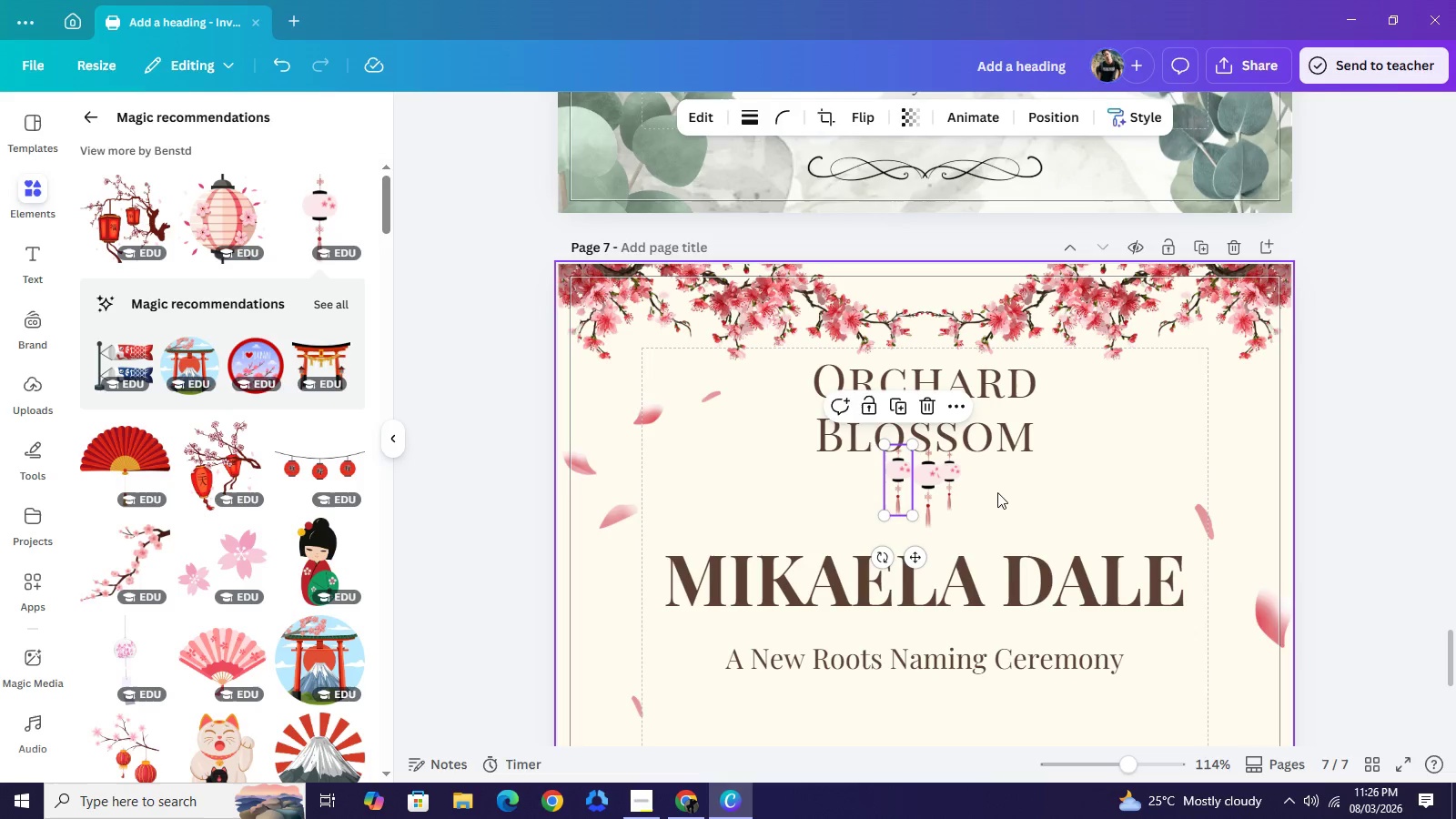 
left_click([925, 481])
 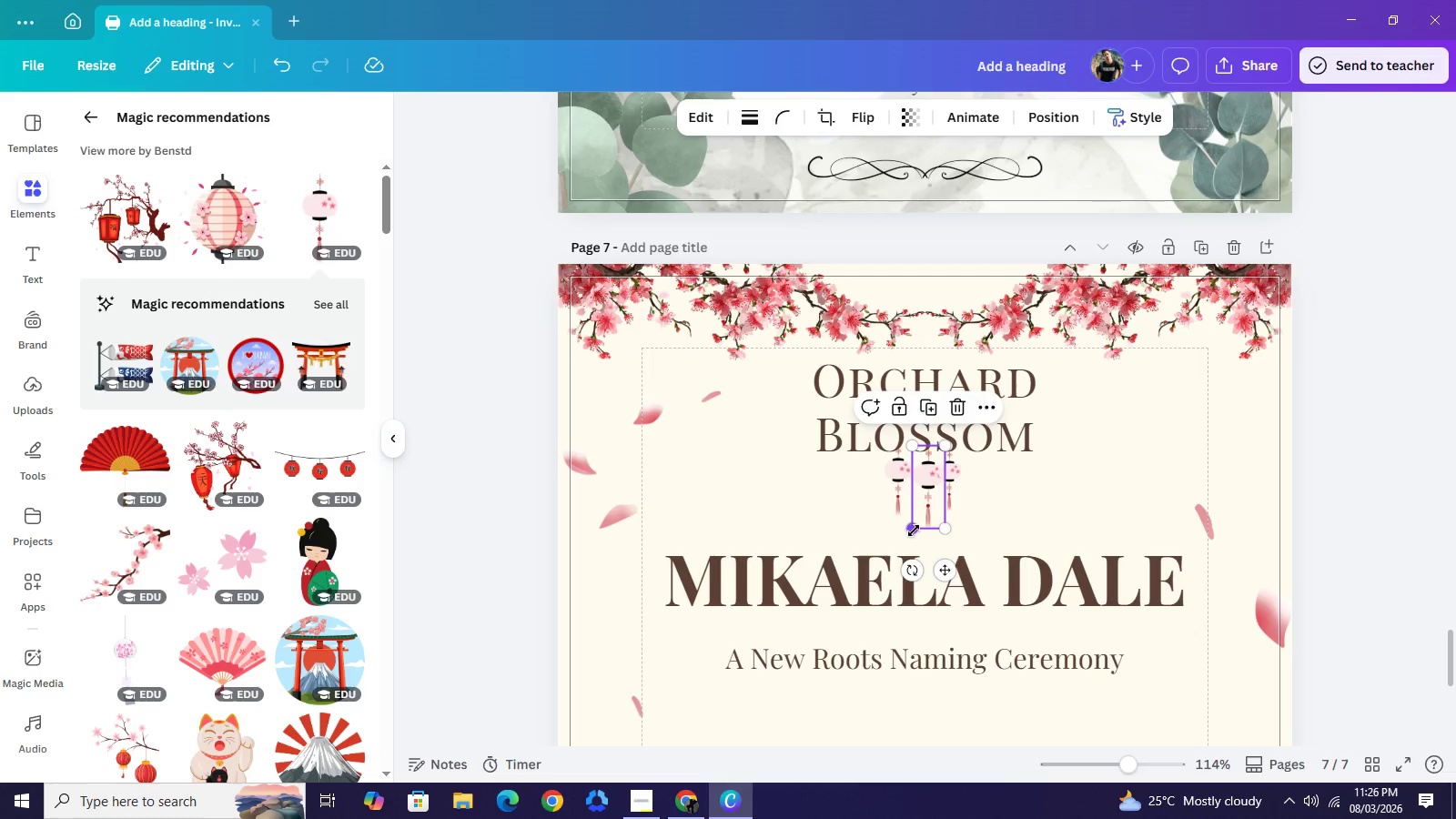 
left_click_drag(start_coordinate=[912, 529], to_coordinate=[911, 546])
 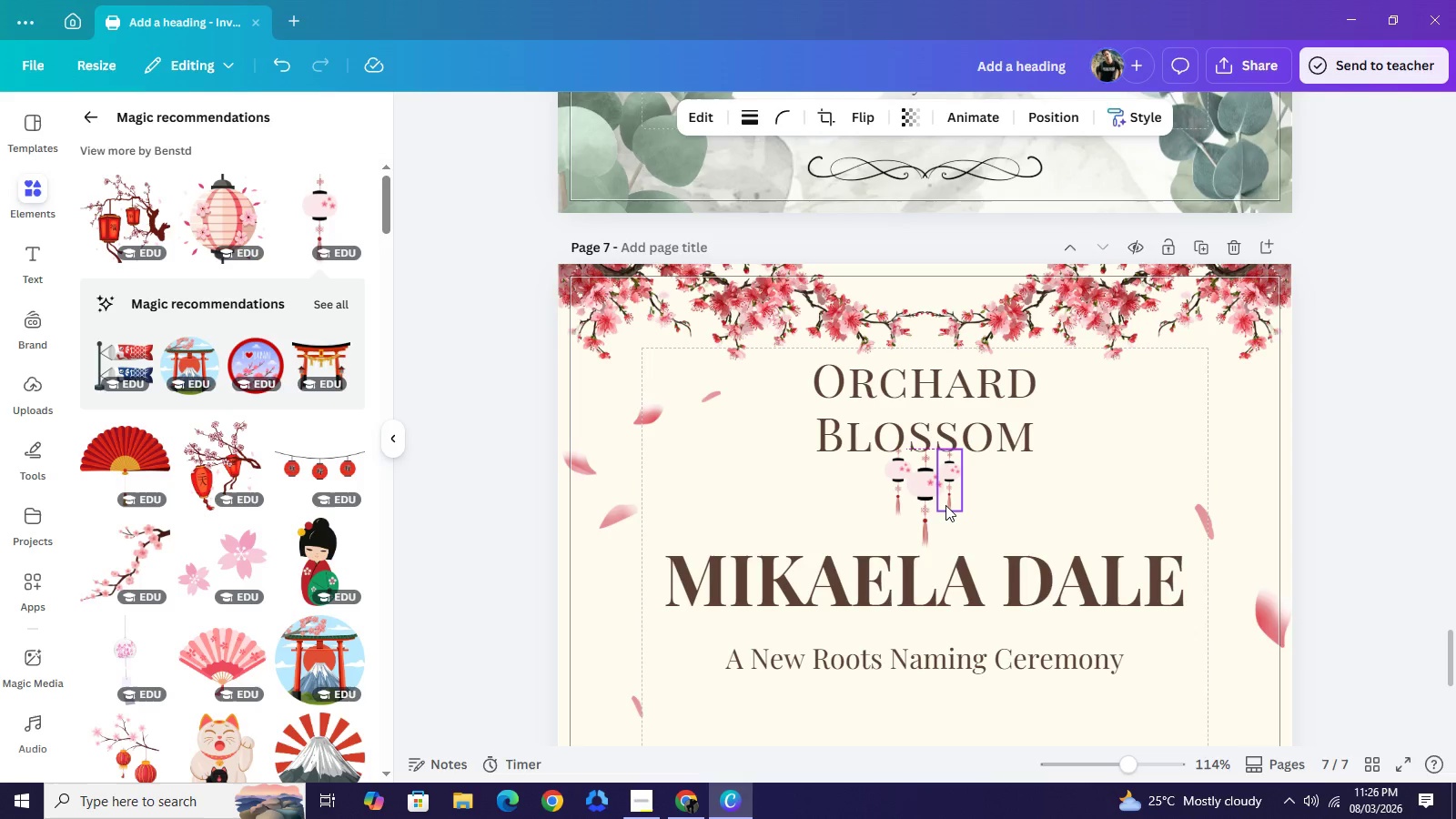 
key(ArrowDown)
 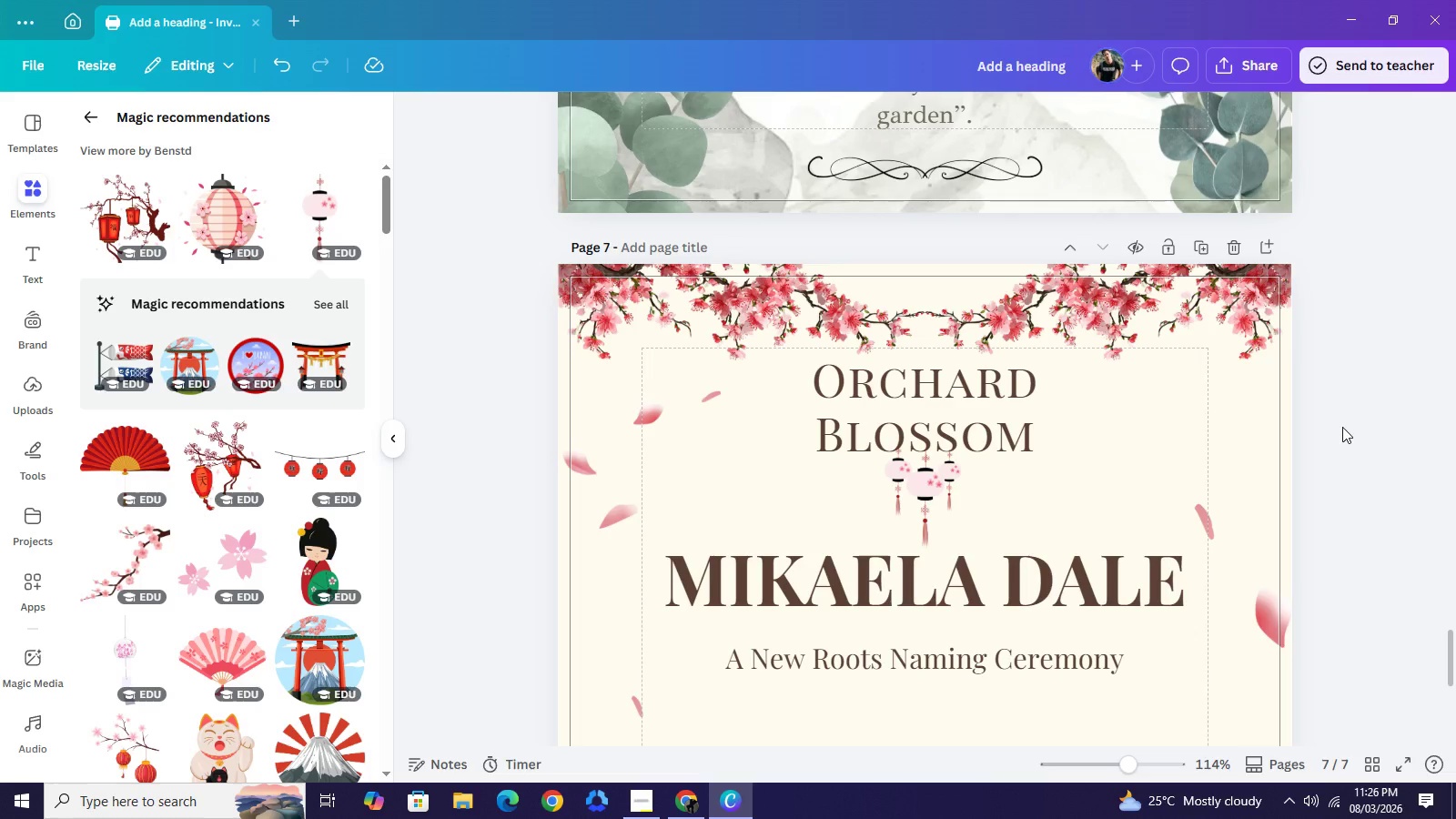 
scroll: coordinate [1344, 448], scroll_direction: down, amount: 2.0
 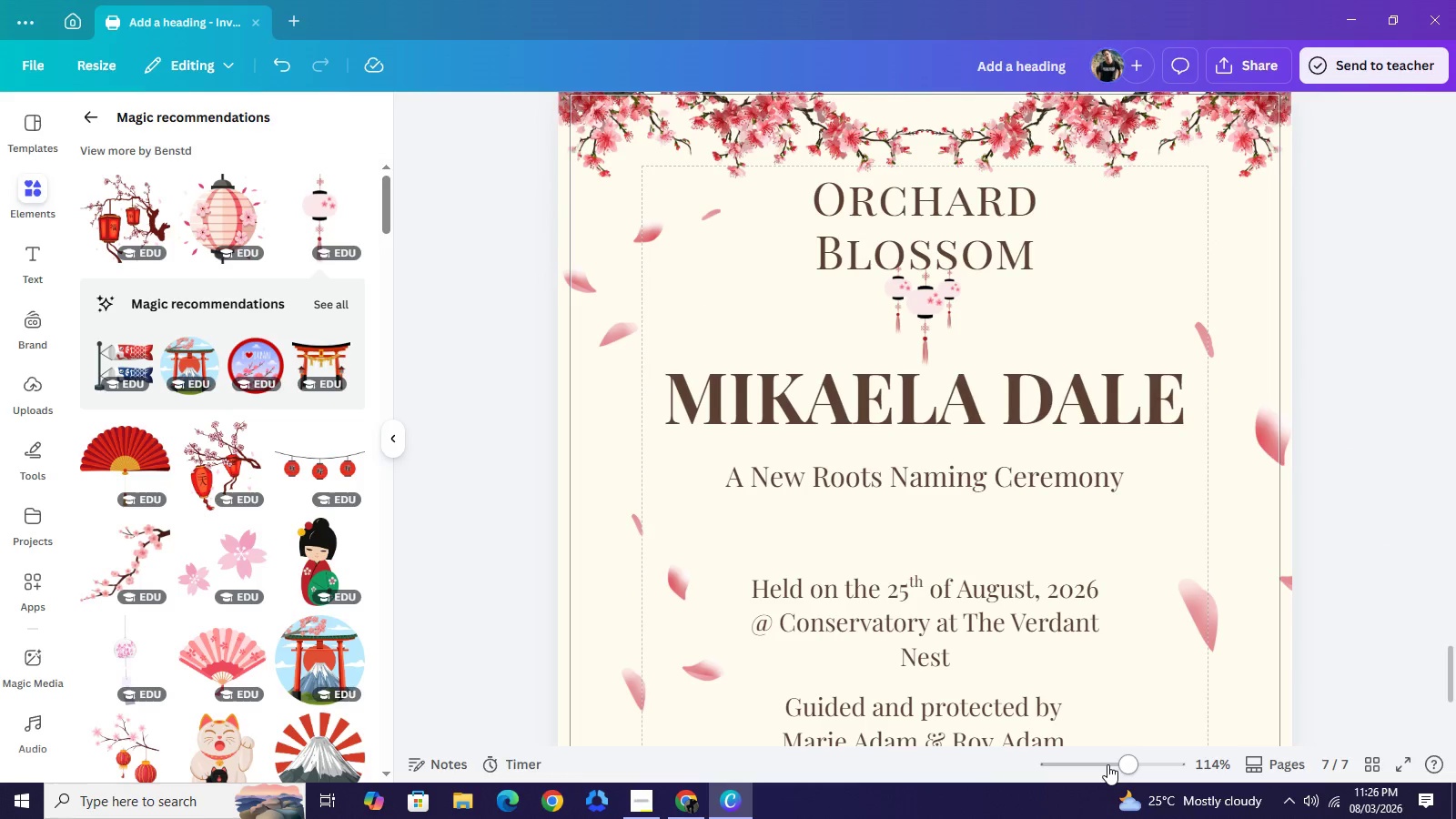 
left_click([1107, 764])
 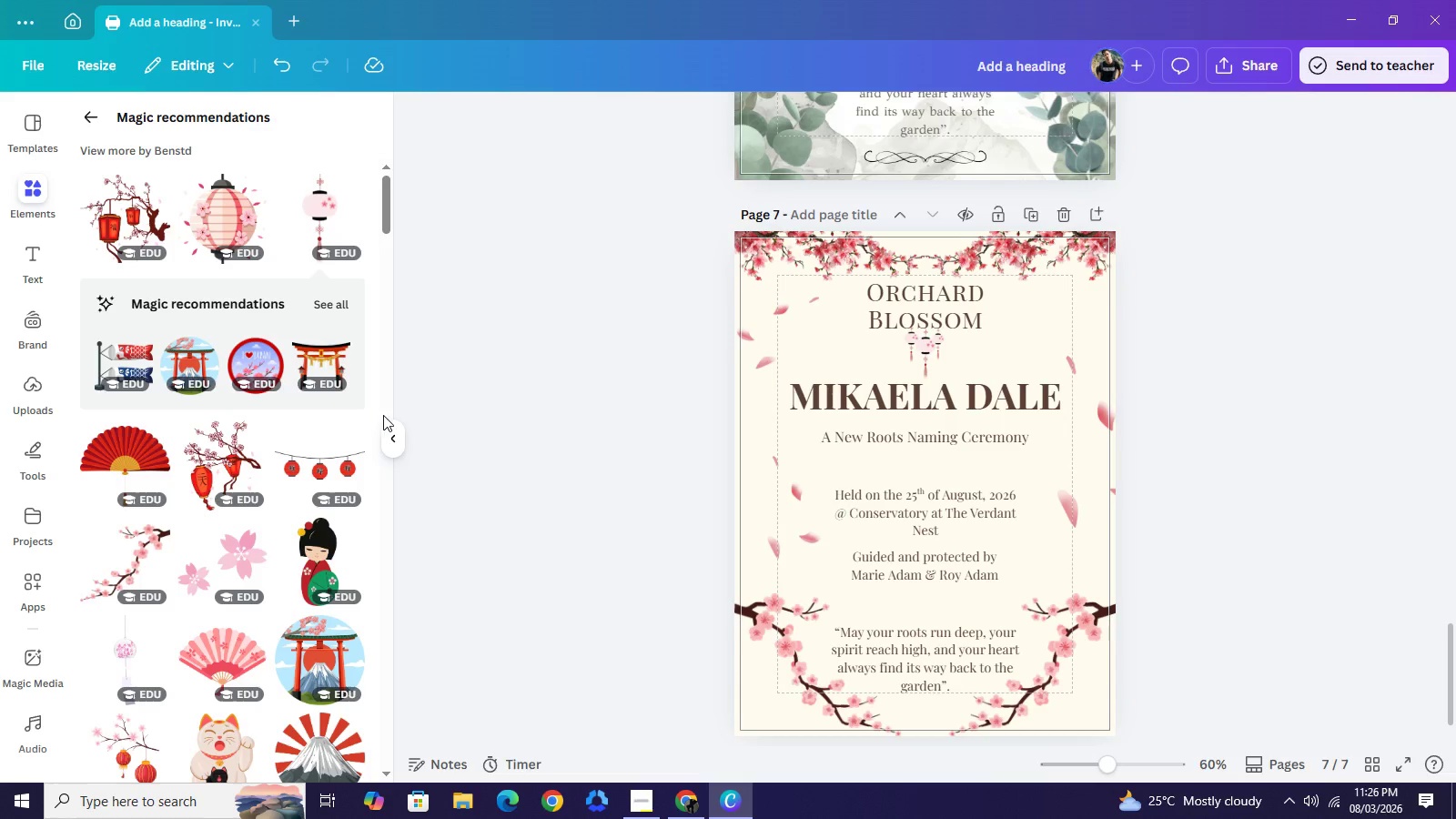 
scroll: coordinate [281, 510], scroll_direction: down, amount: 13.0
 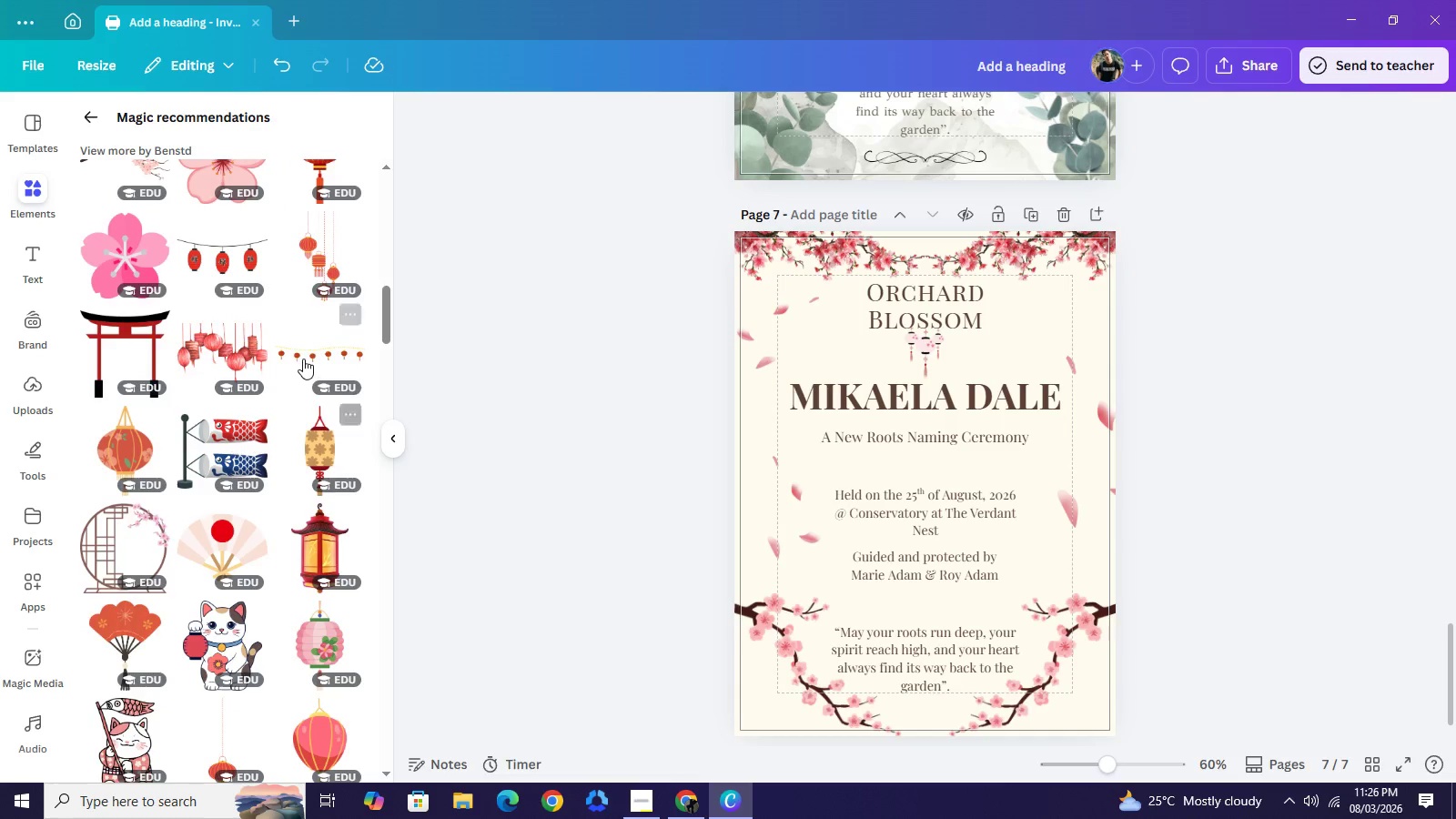 
left_click([304, 358])
 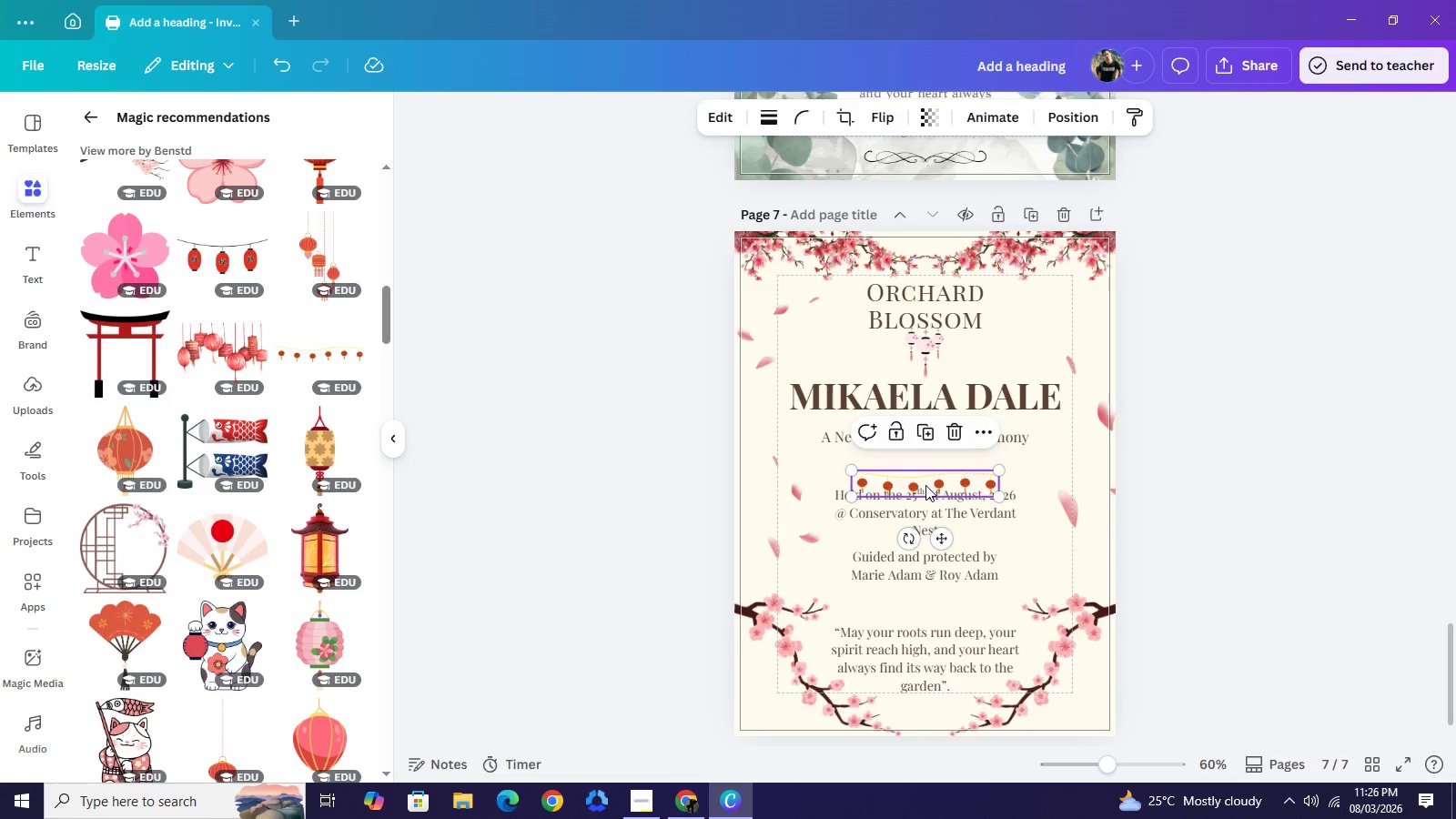 
left_click_drag(start_coordinate=[925, 485], to_coordinate=[930, 456])
 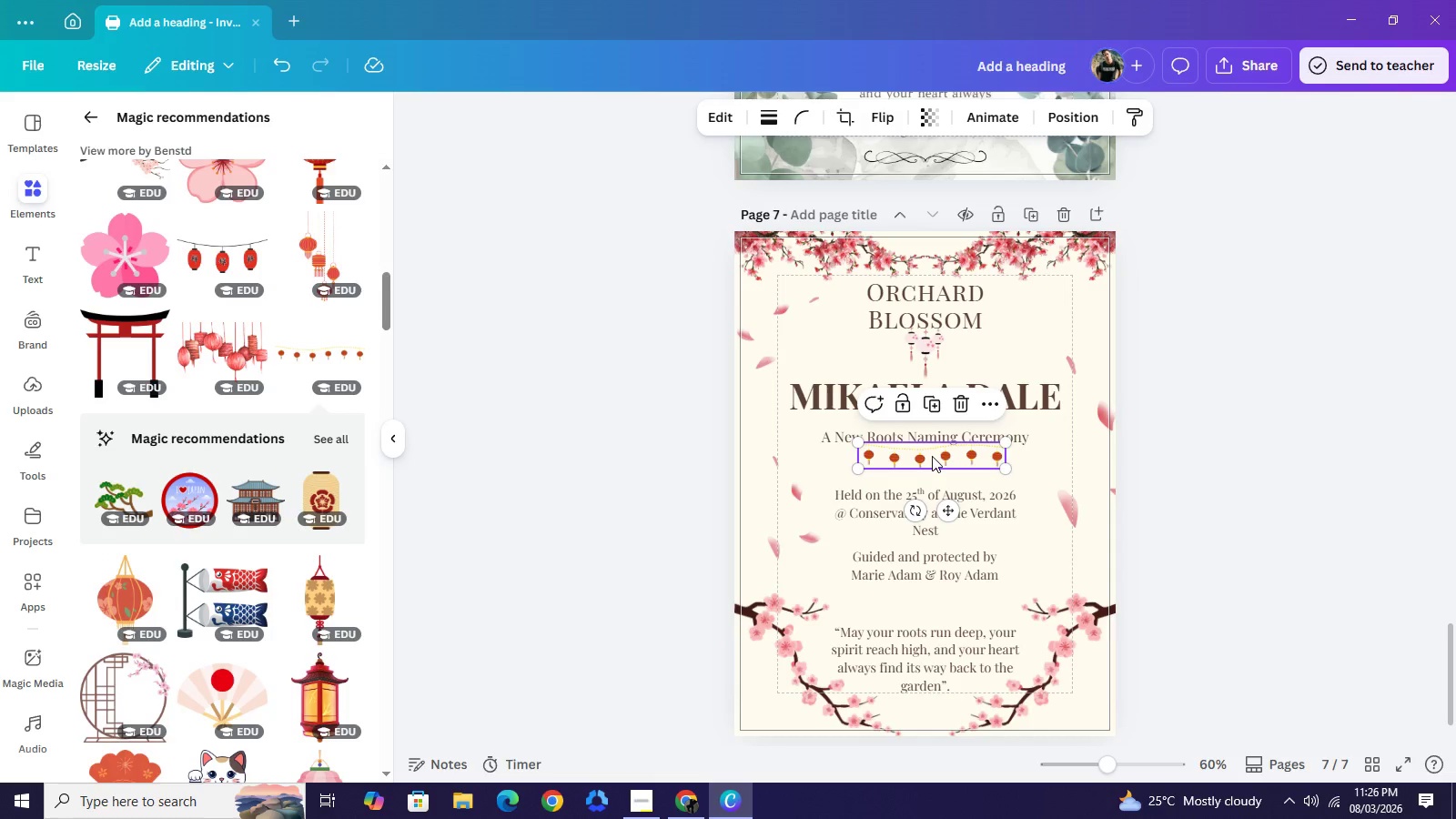 
left_click_drag(start_coordinate=[932, 456], to_coordinate=[925, 467])
 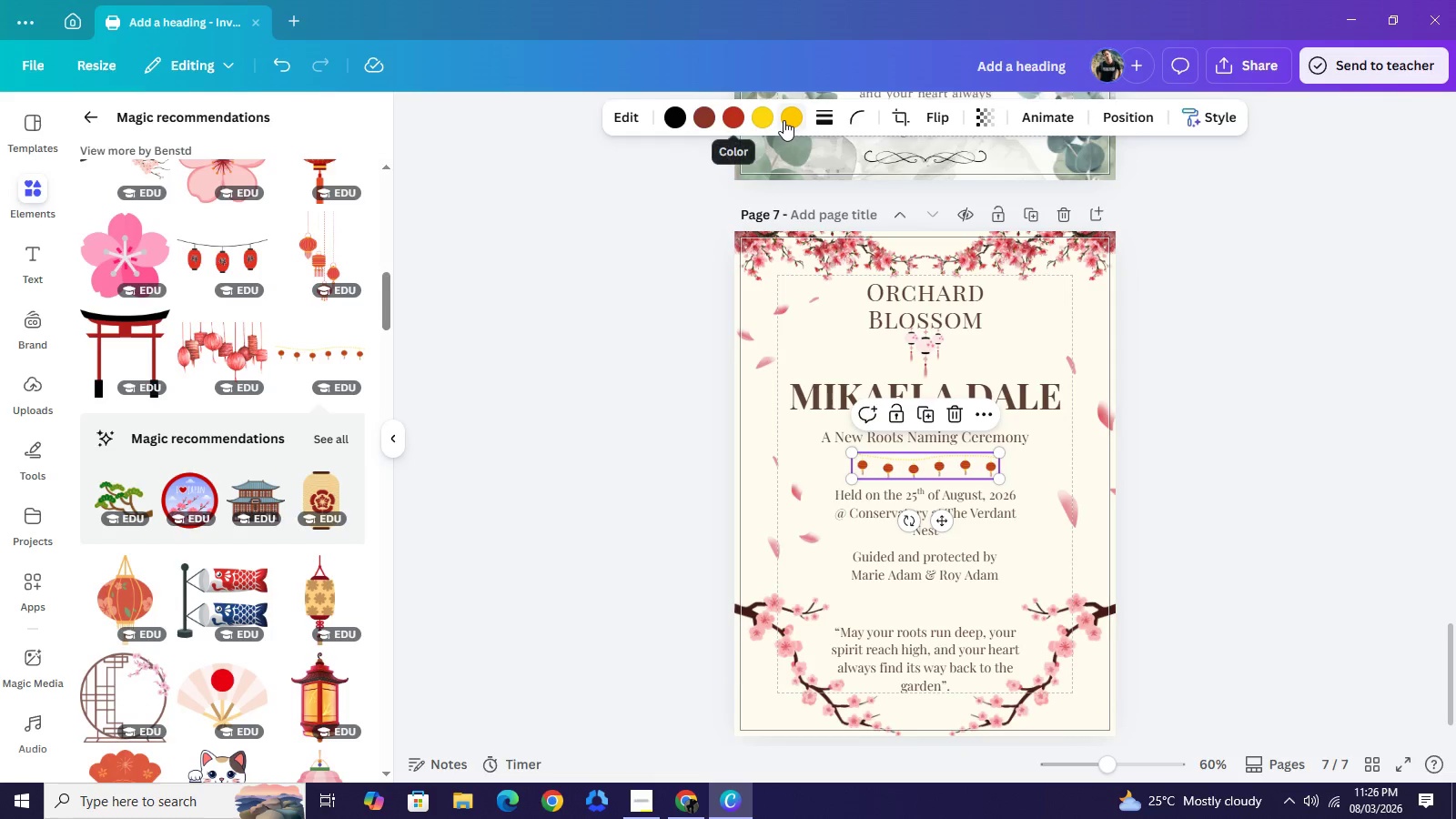 
left_click([784, 120])
 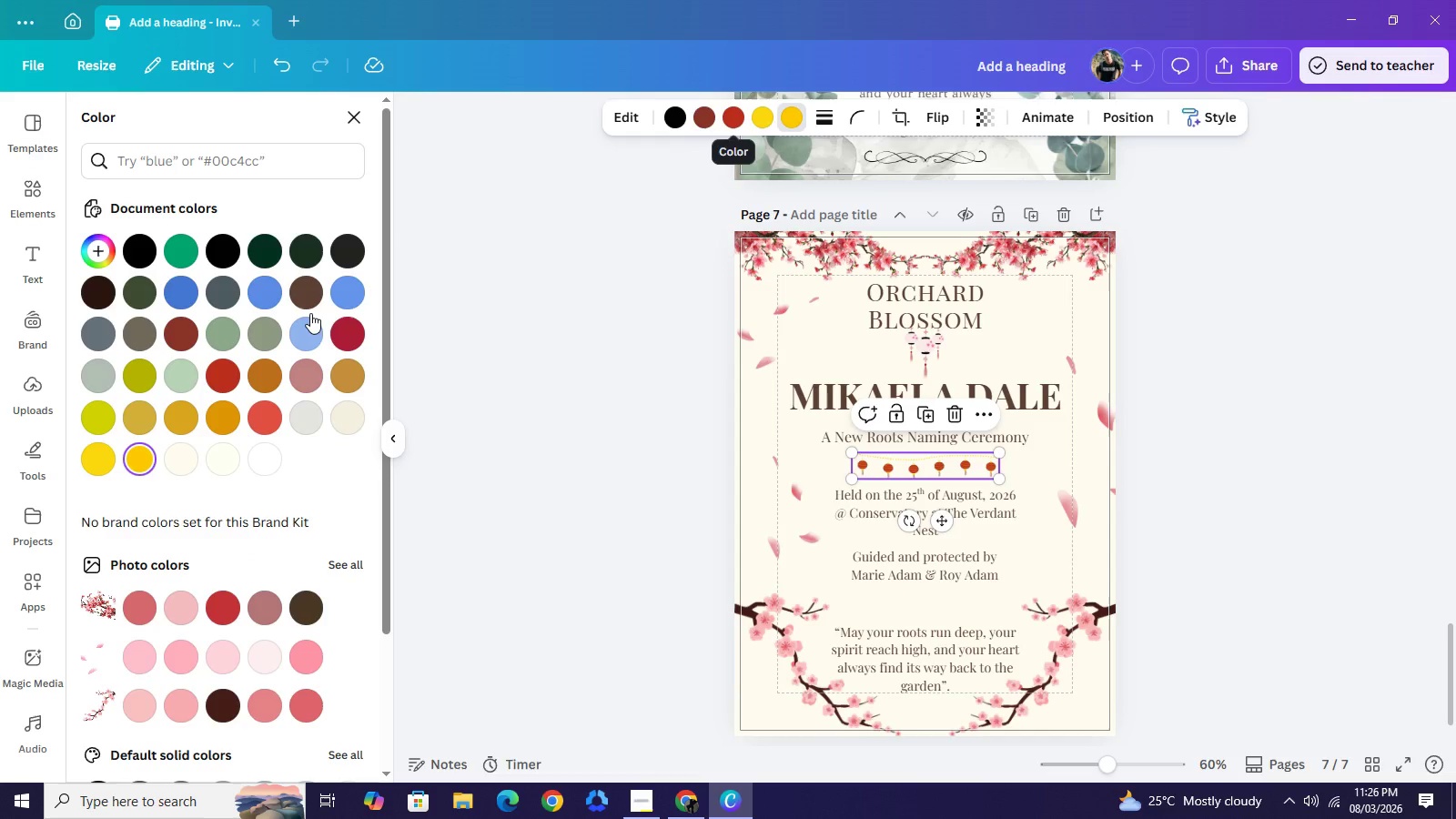 
mouse_move([318, 338])
 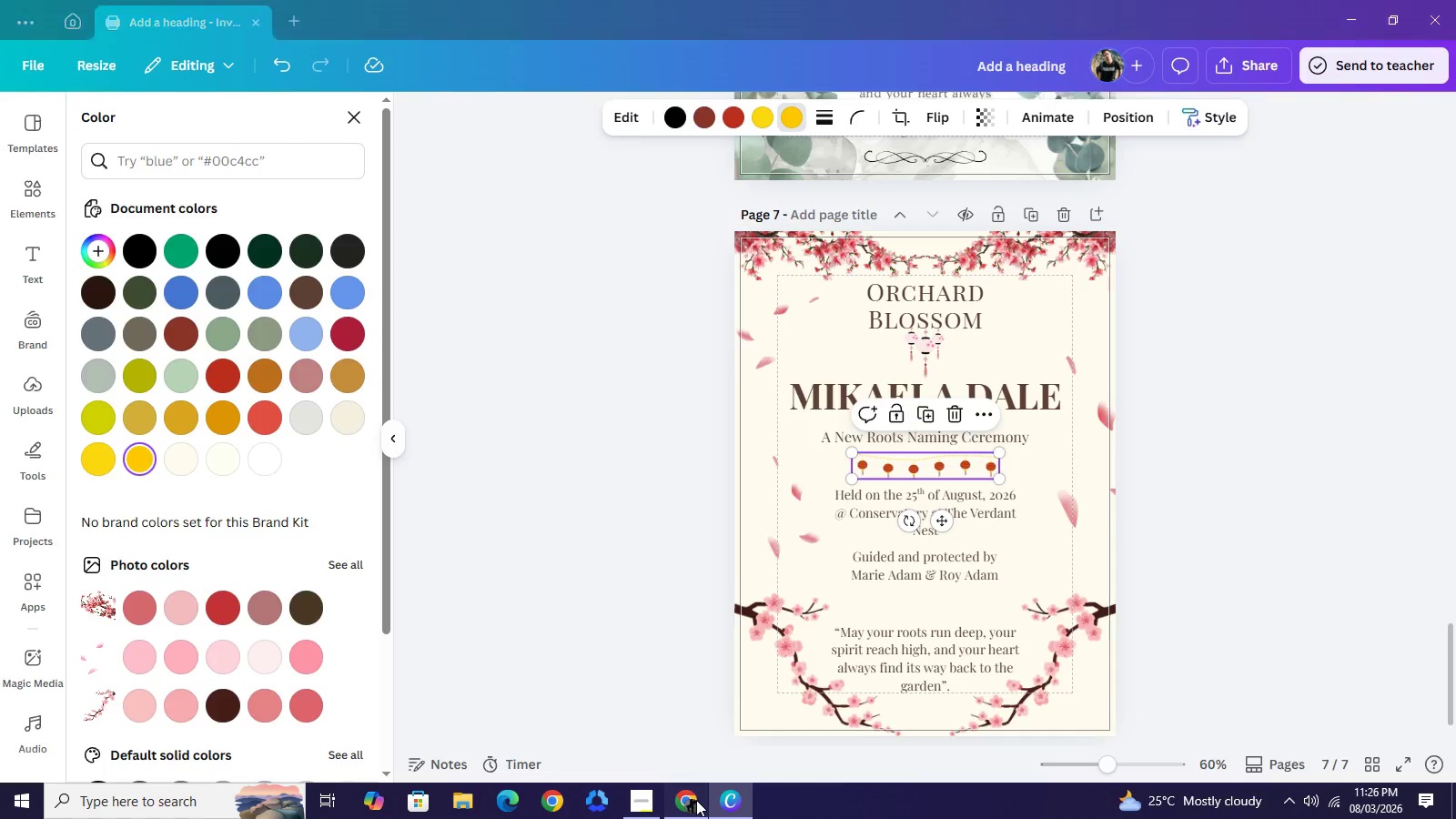 
left_click([696, 800])
 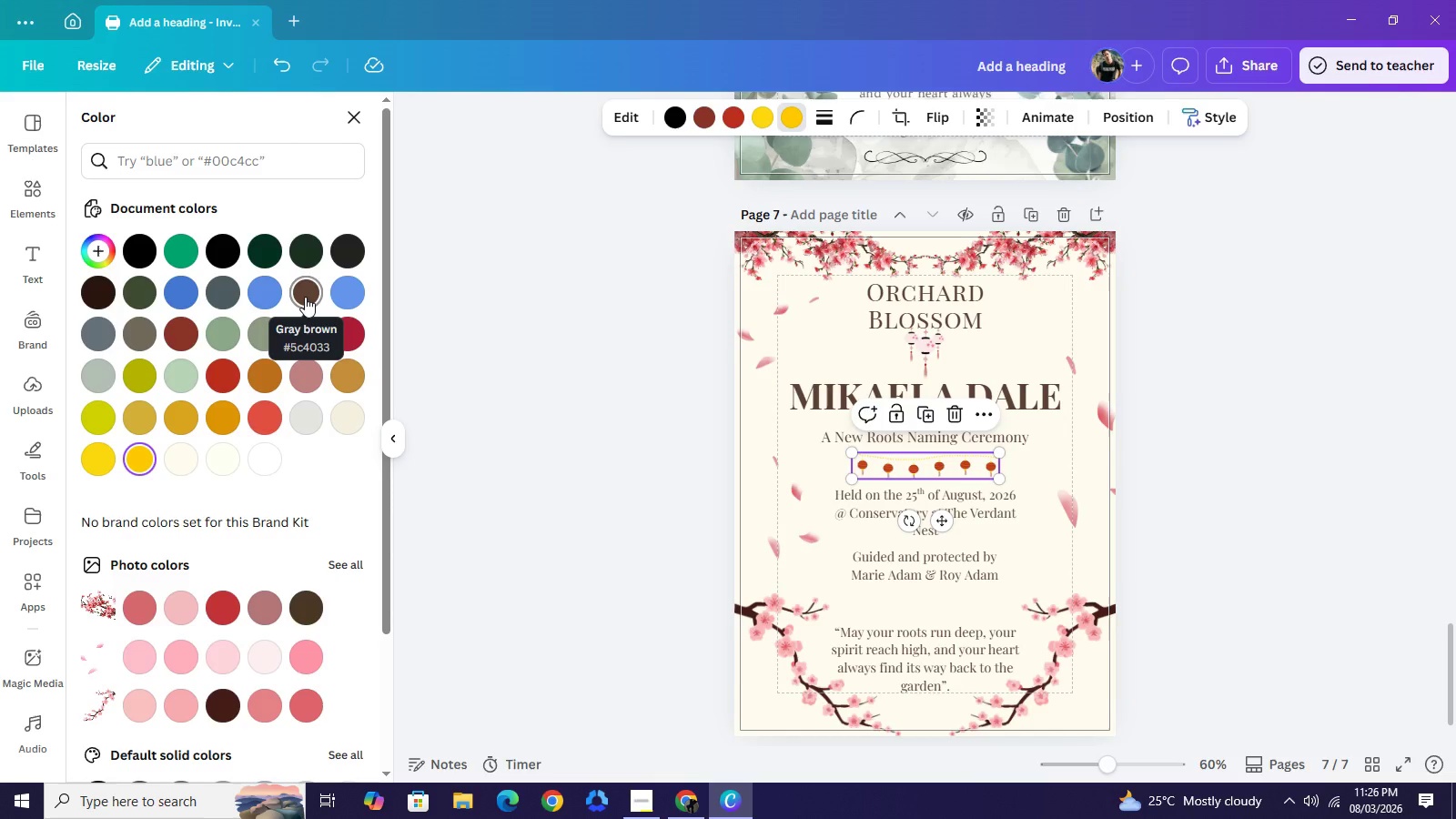 
left_click([305, 297])
 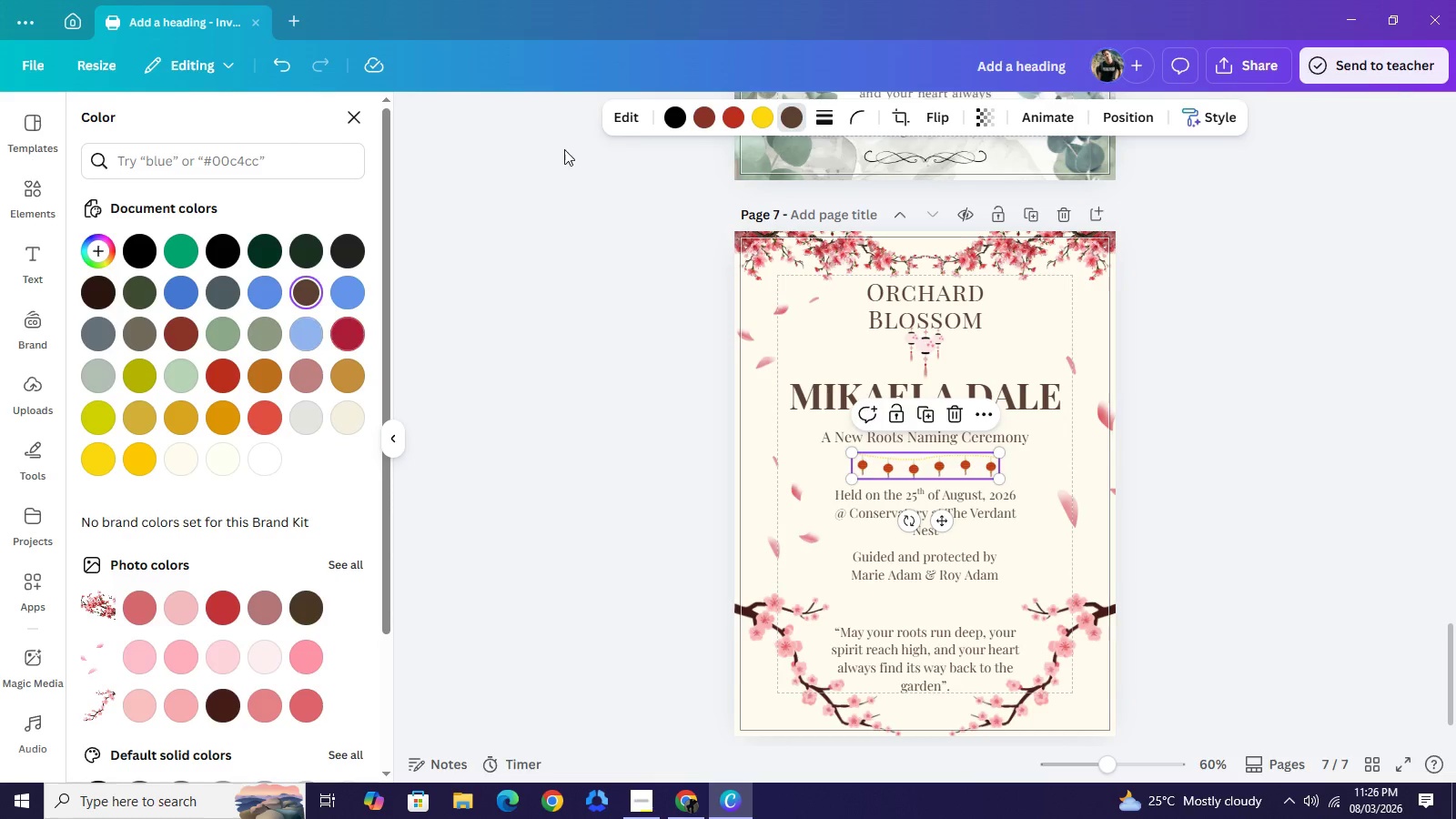 
left_click([775, 114])
 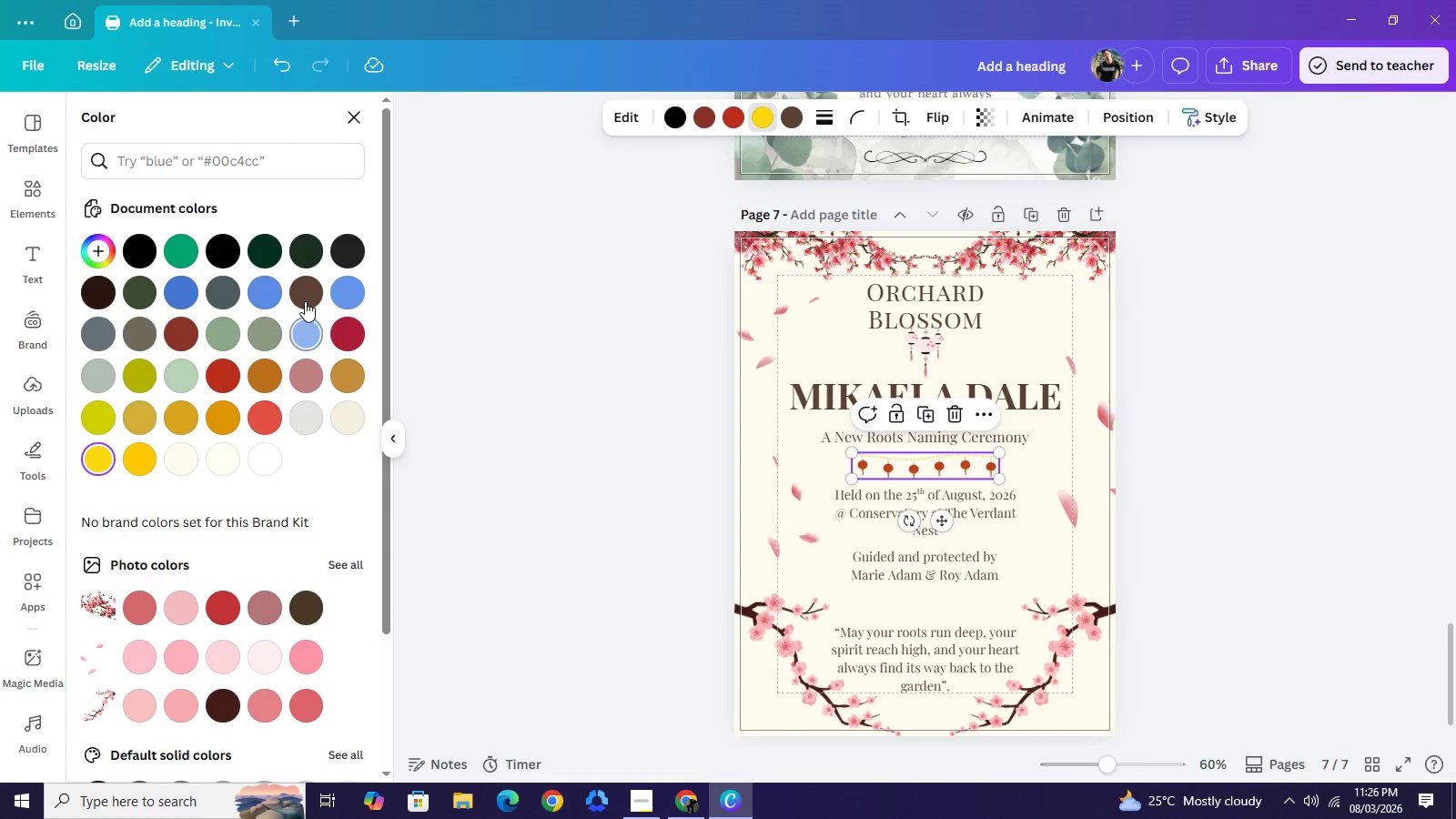 
left_click([305, 301])
 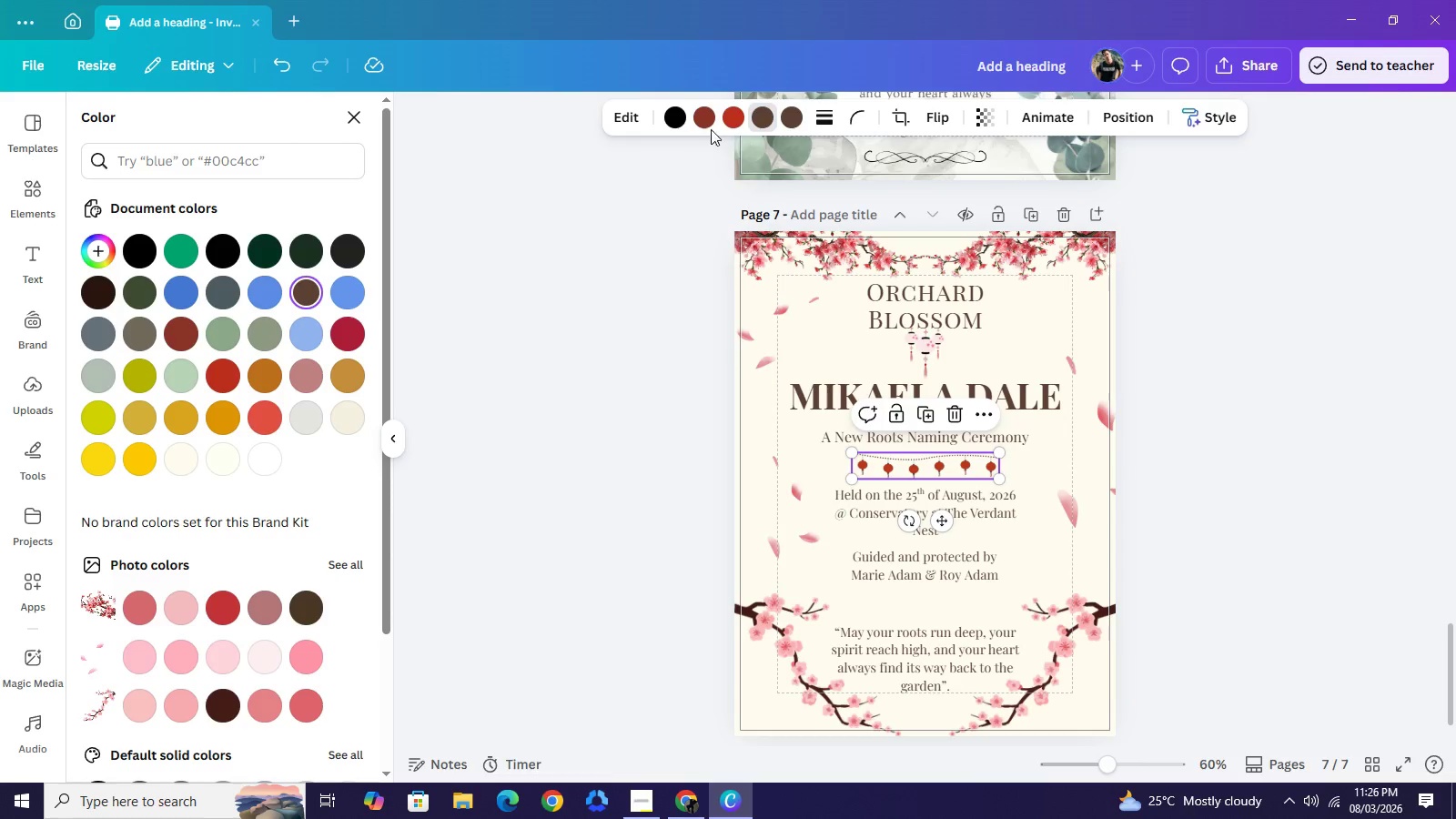 
left_click([733, 118])
 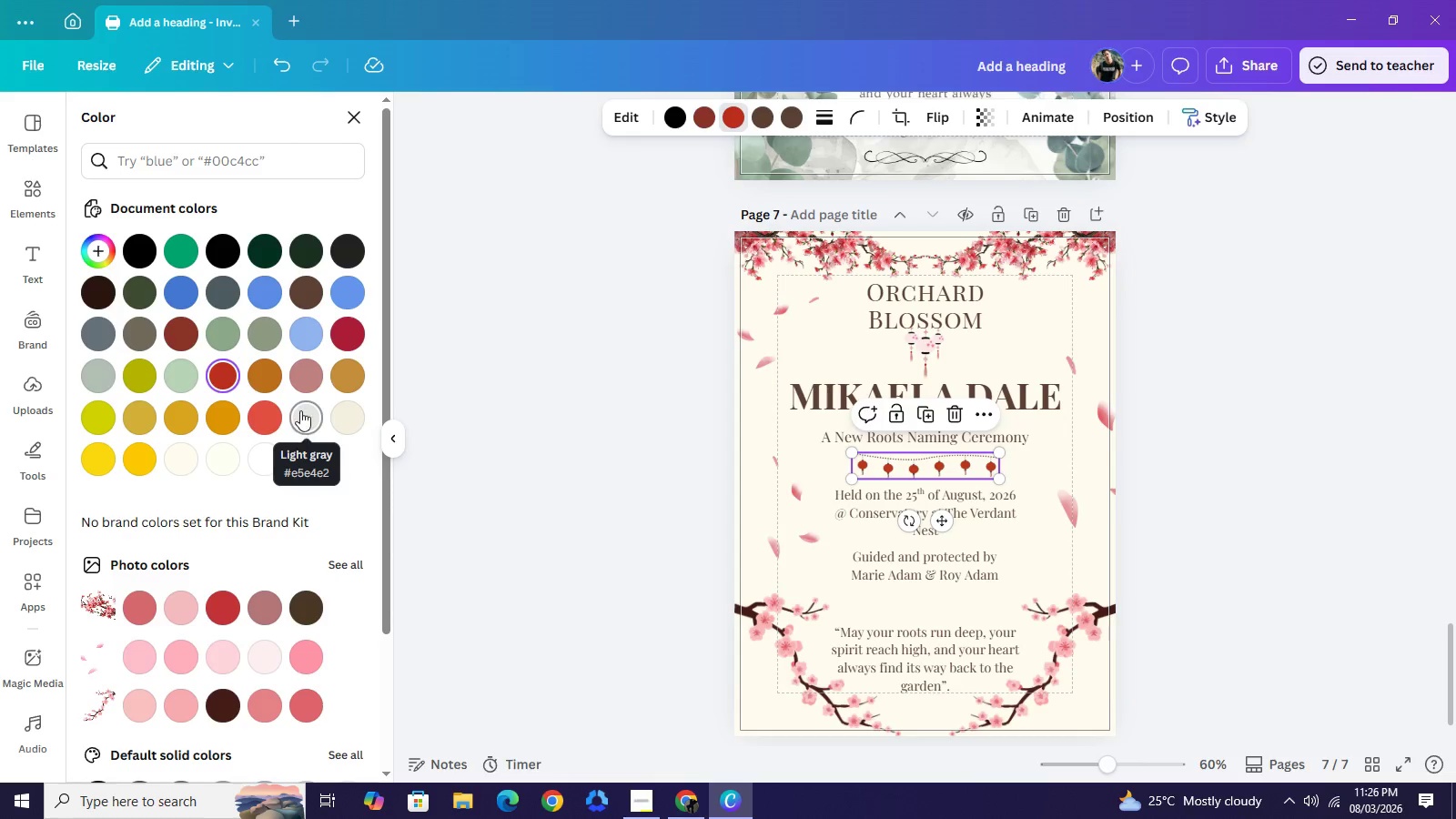 
mouse_move([287, 406])
 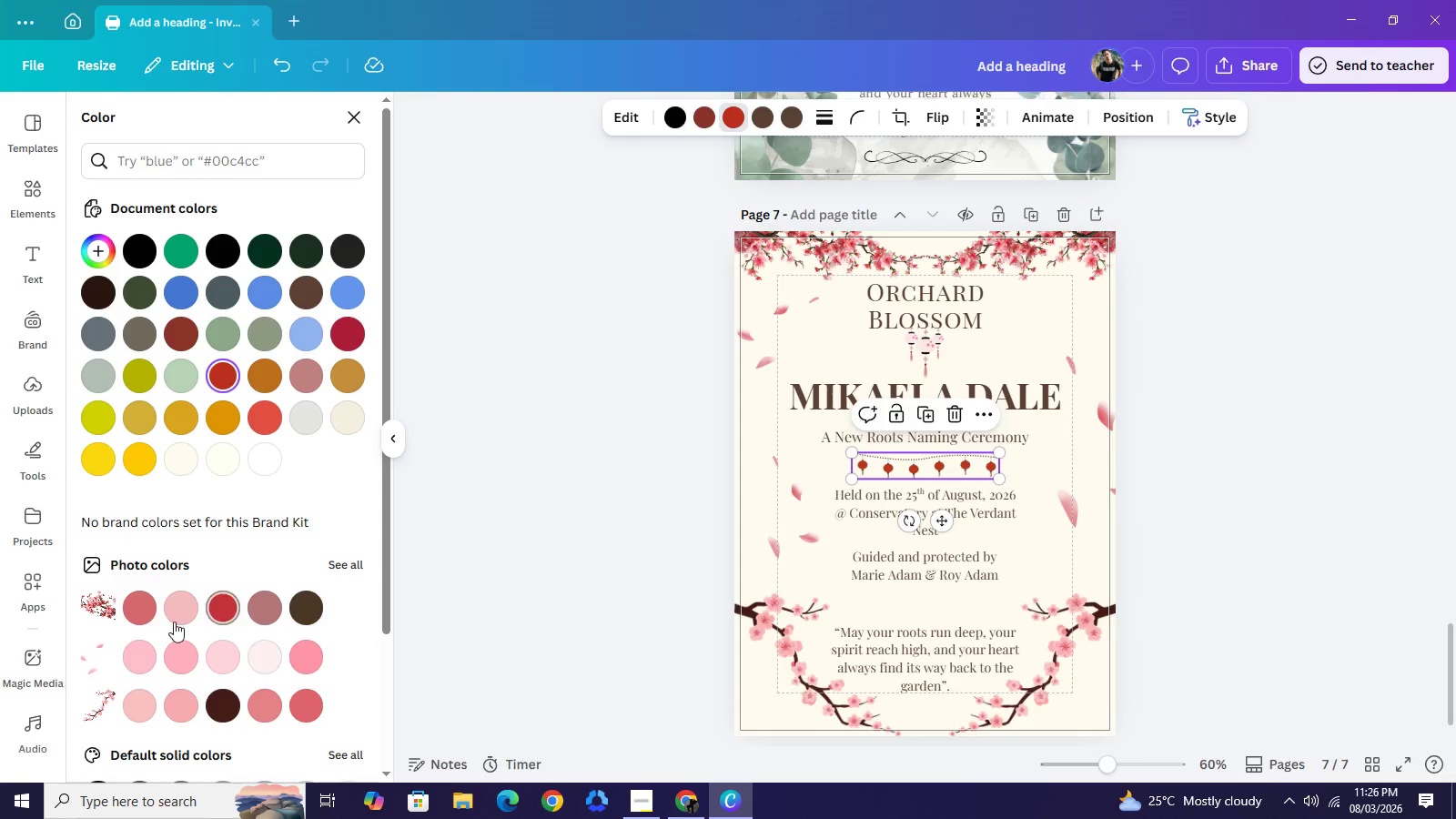 
mouse_move([150, 652])
 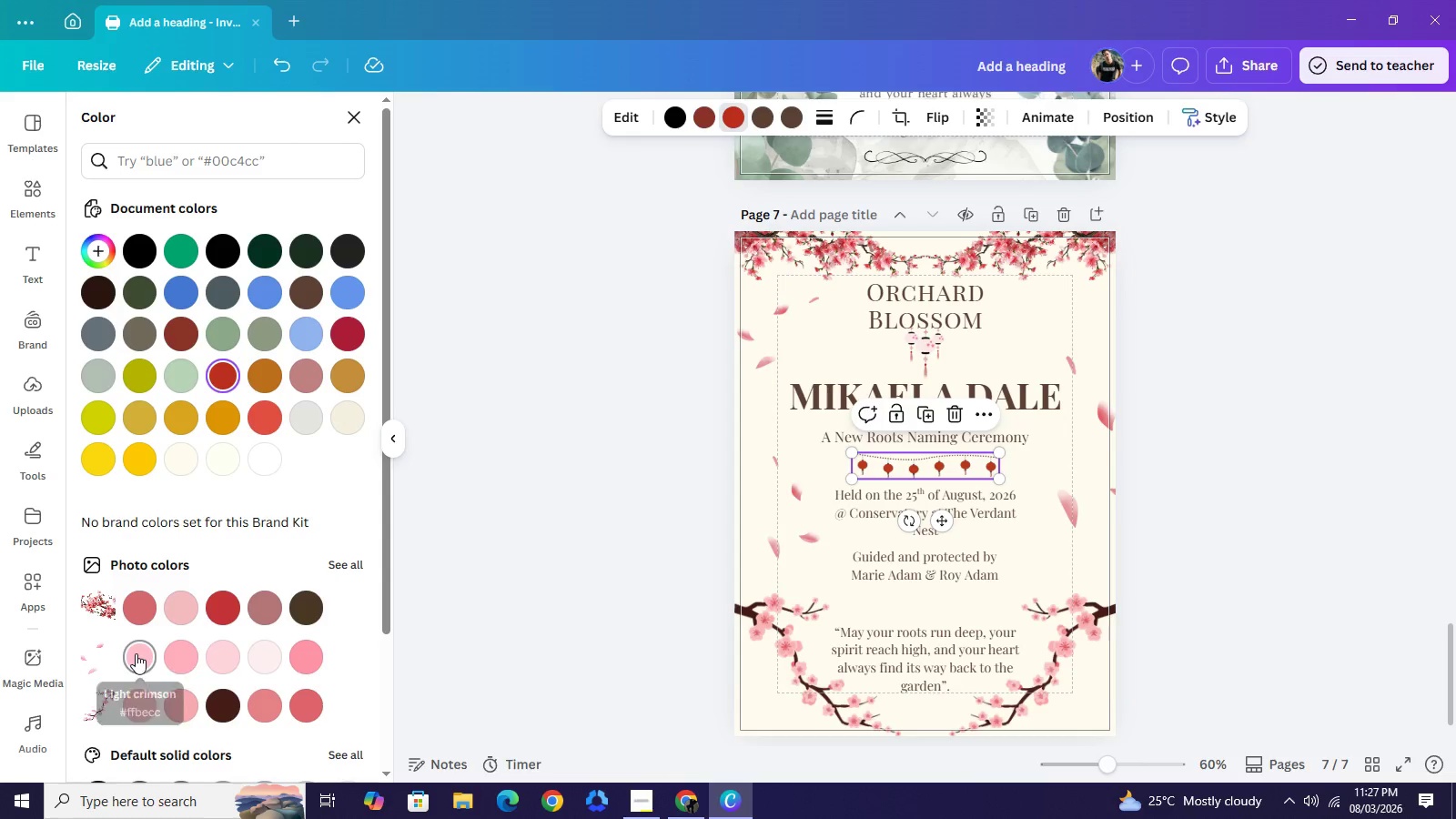 
left_click([136, 653])
 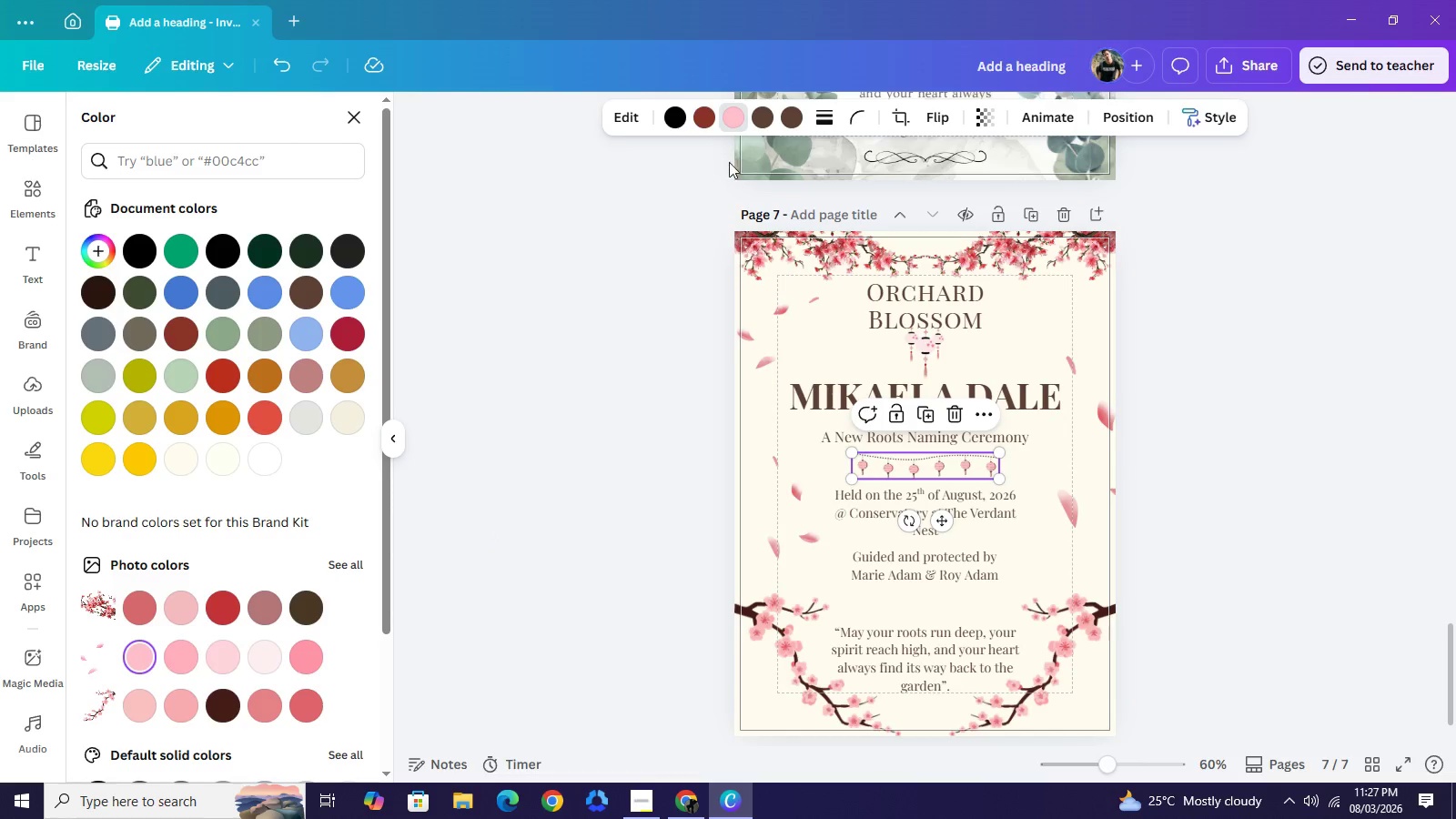 
left_click([707, 121])
 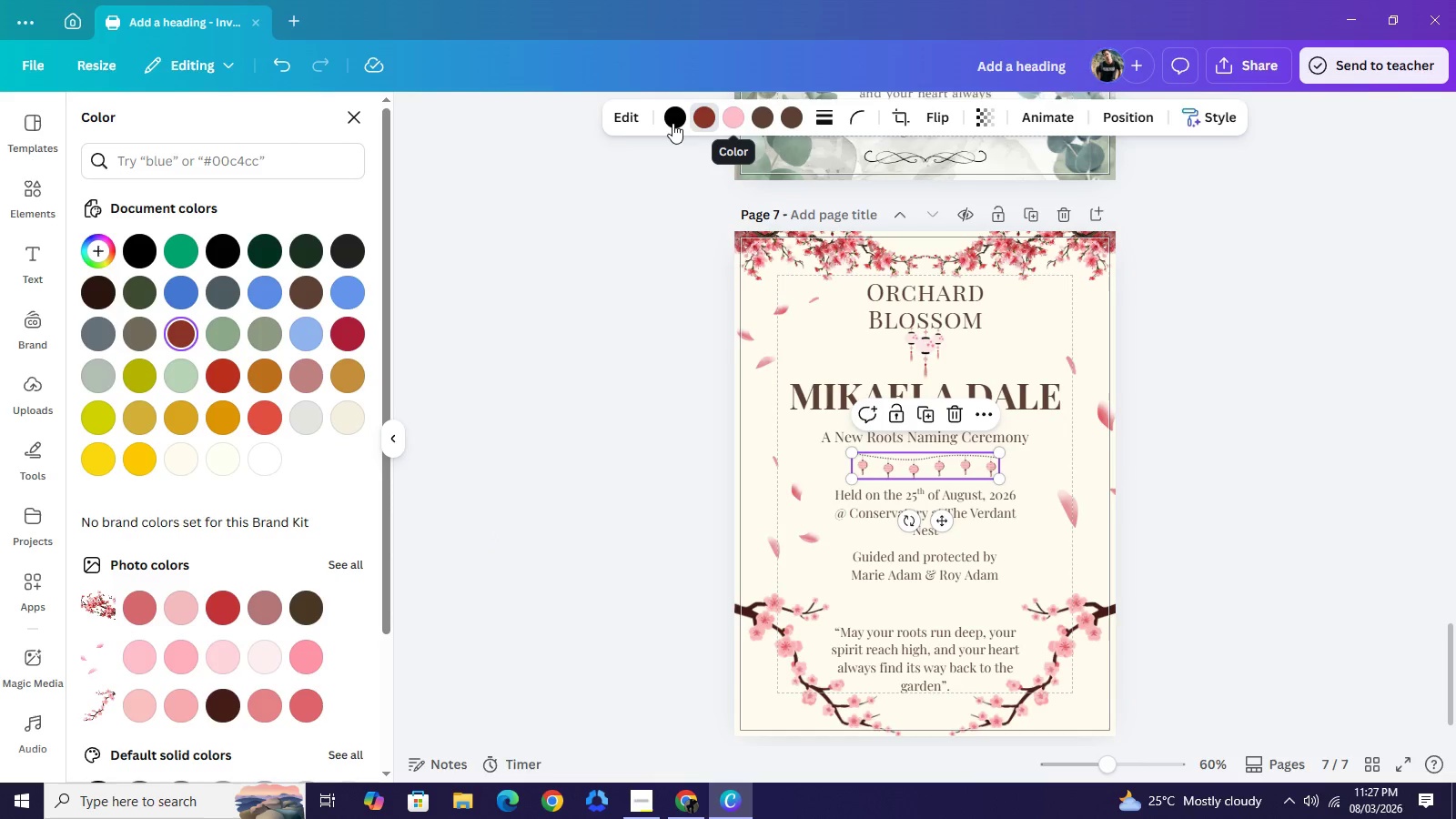 
left_click([672, 123])
 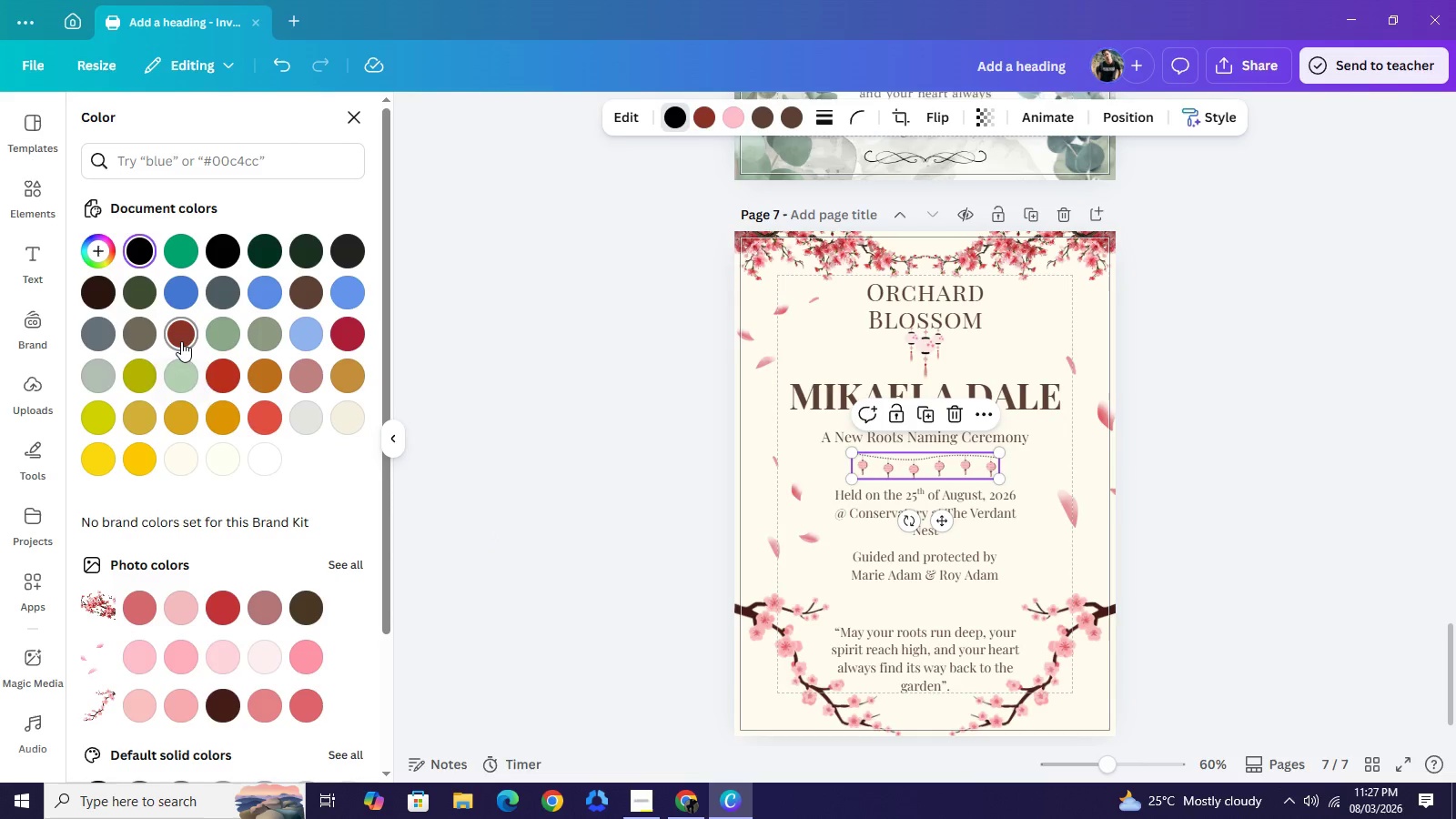 
left_click([181, 341])
 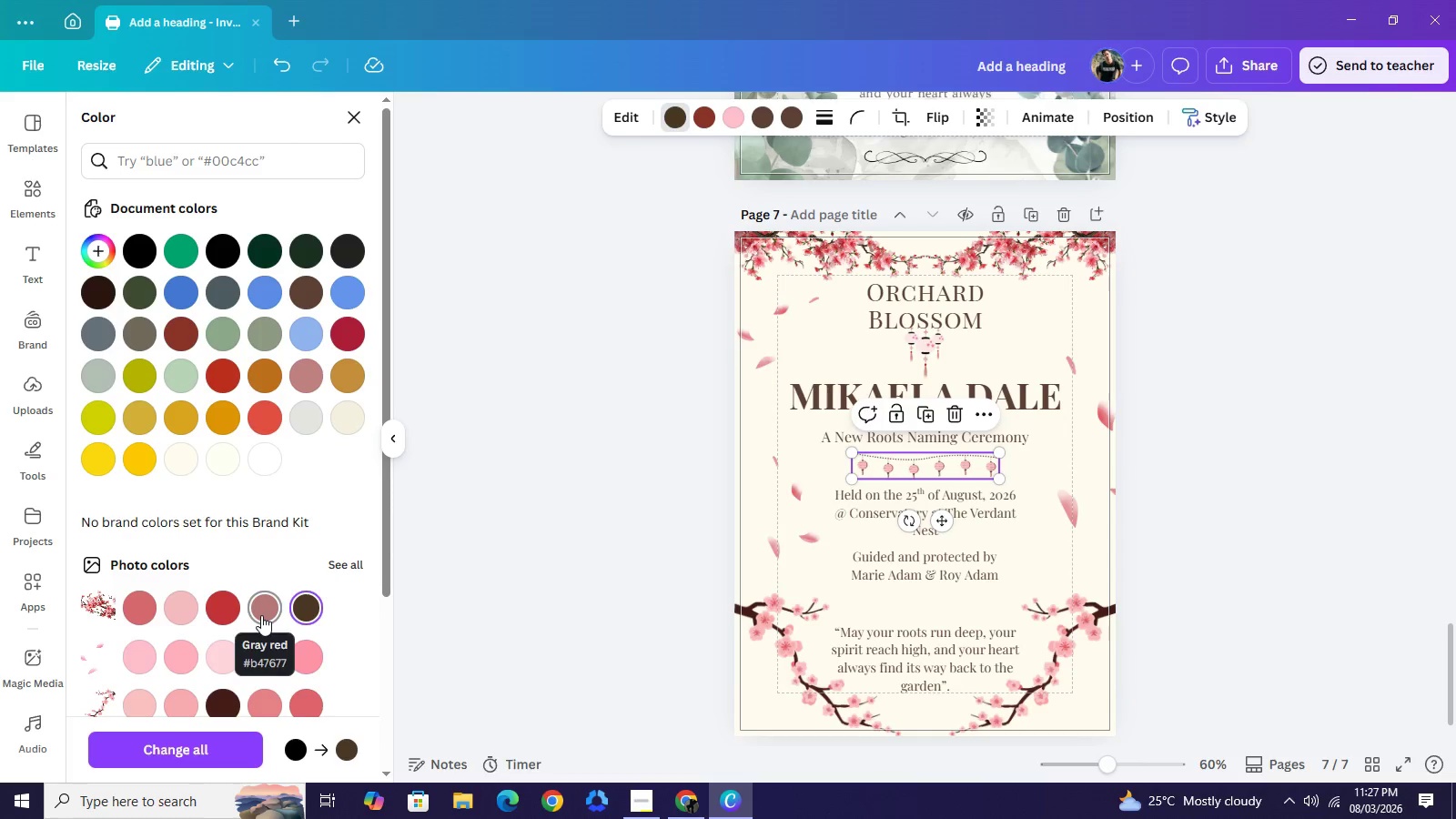 
wait(7.88)
 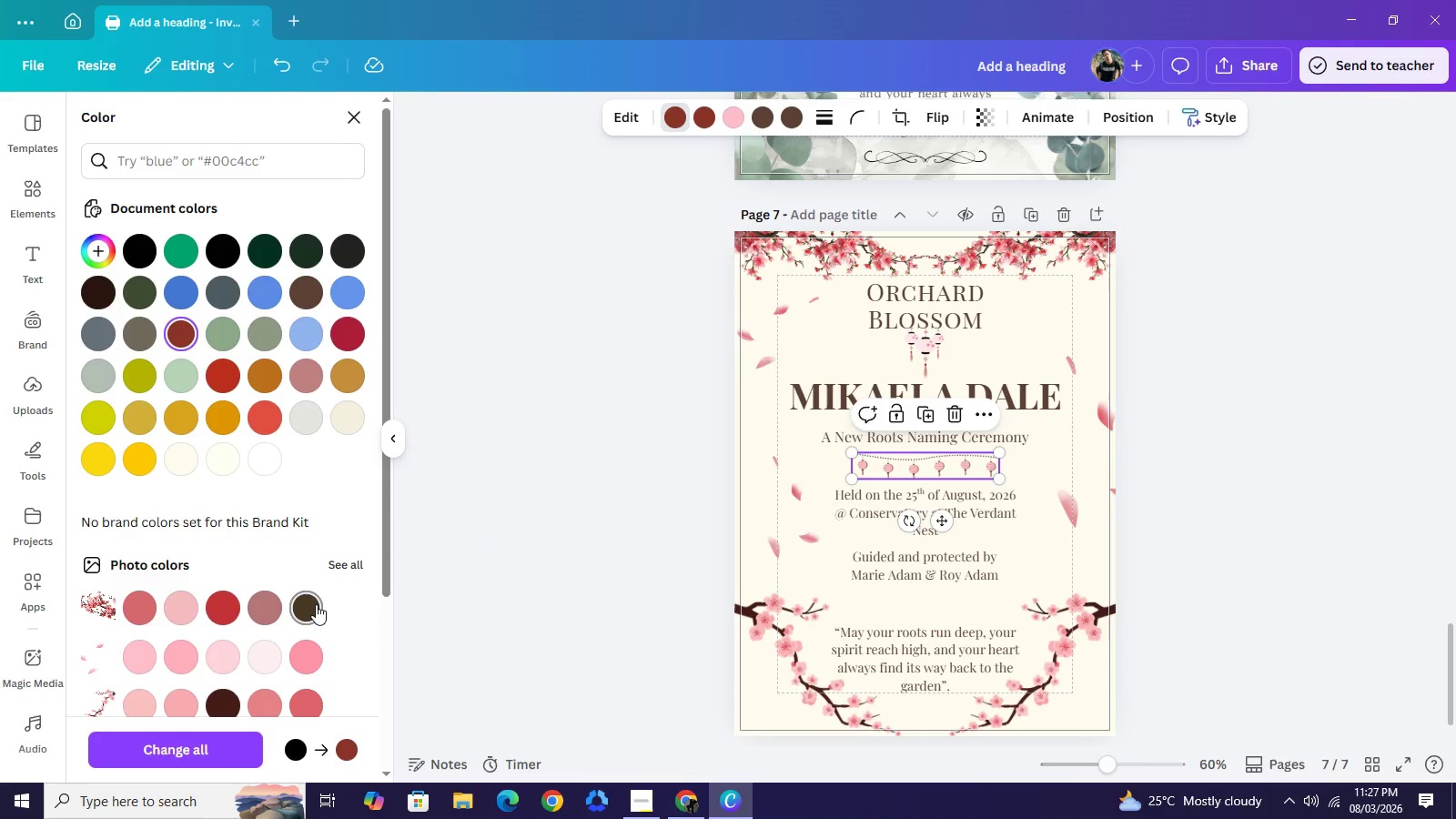 
left_click([226, 610])
 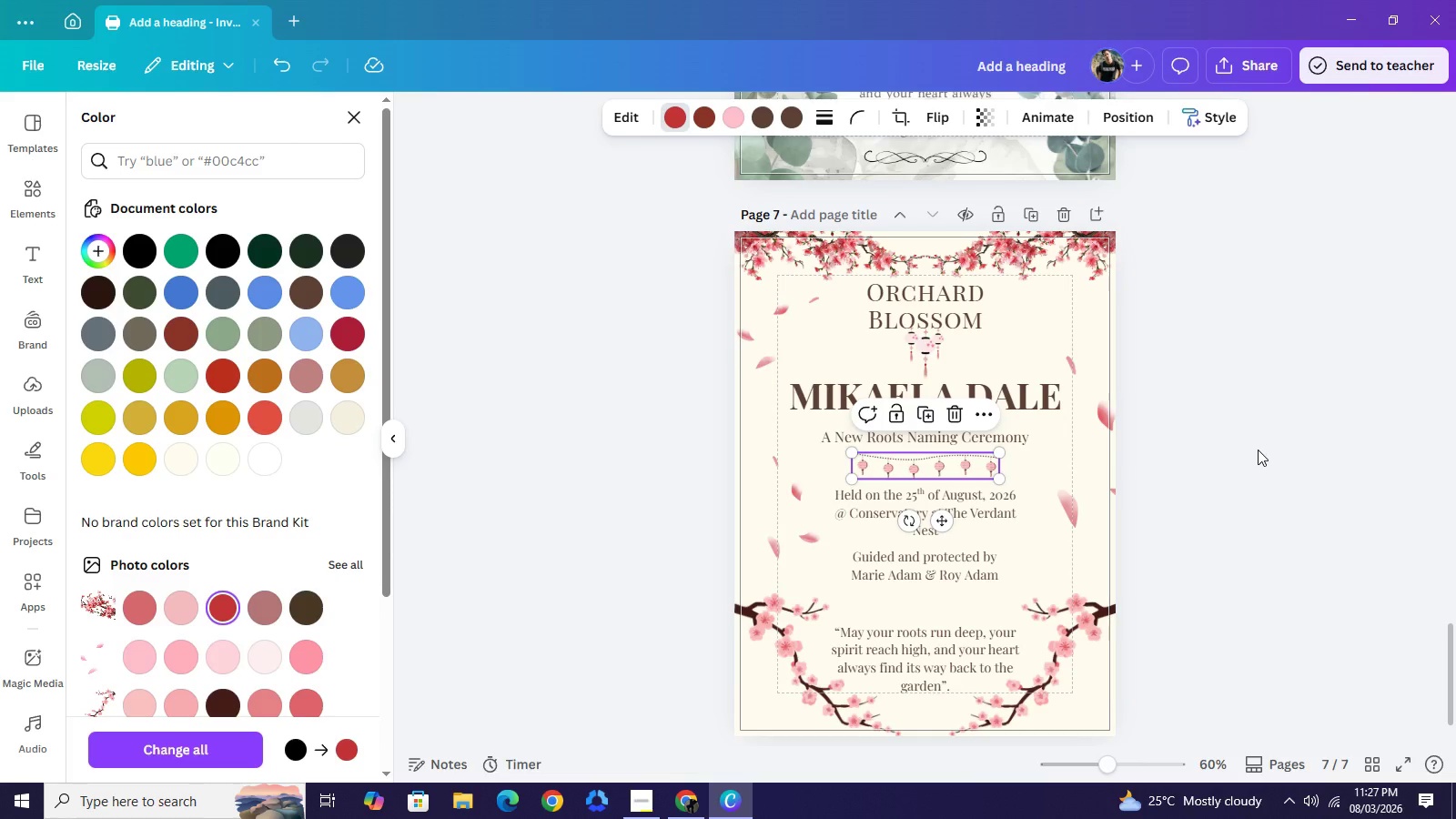 
double_click([1258, 450])
 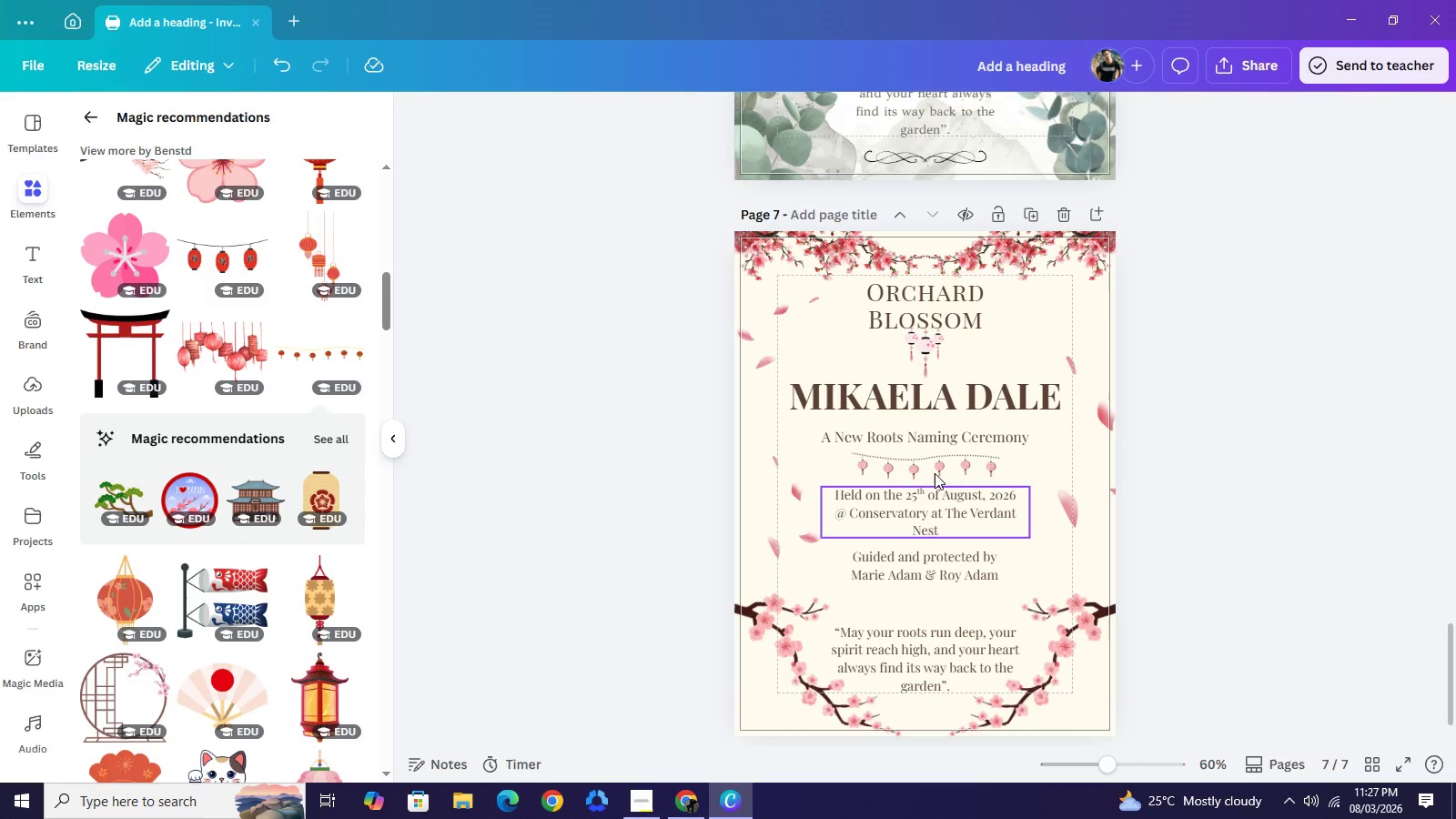 
left_click([935, 471])
 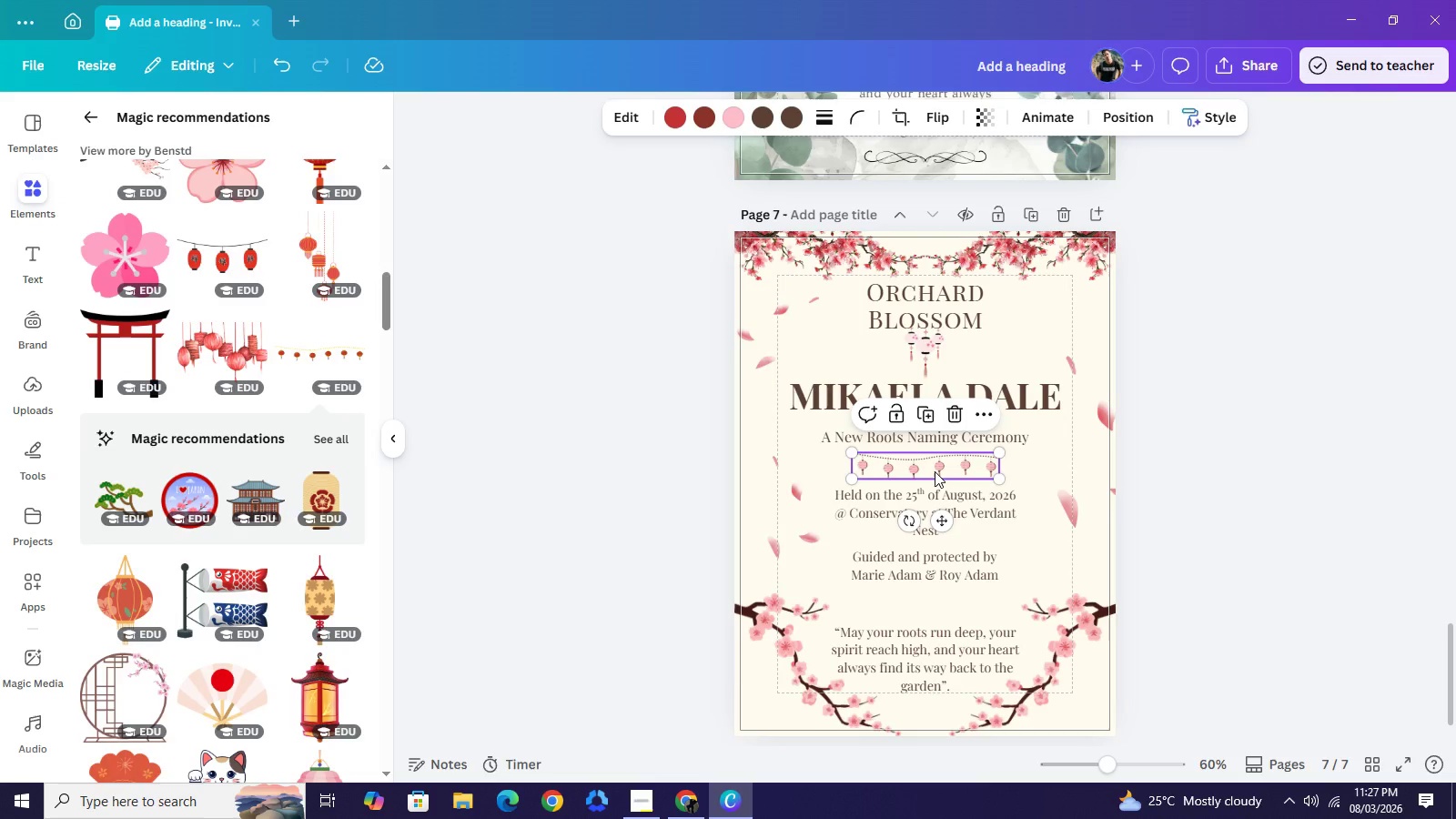 
key(Control+C)
 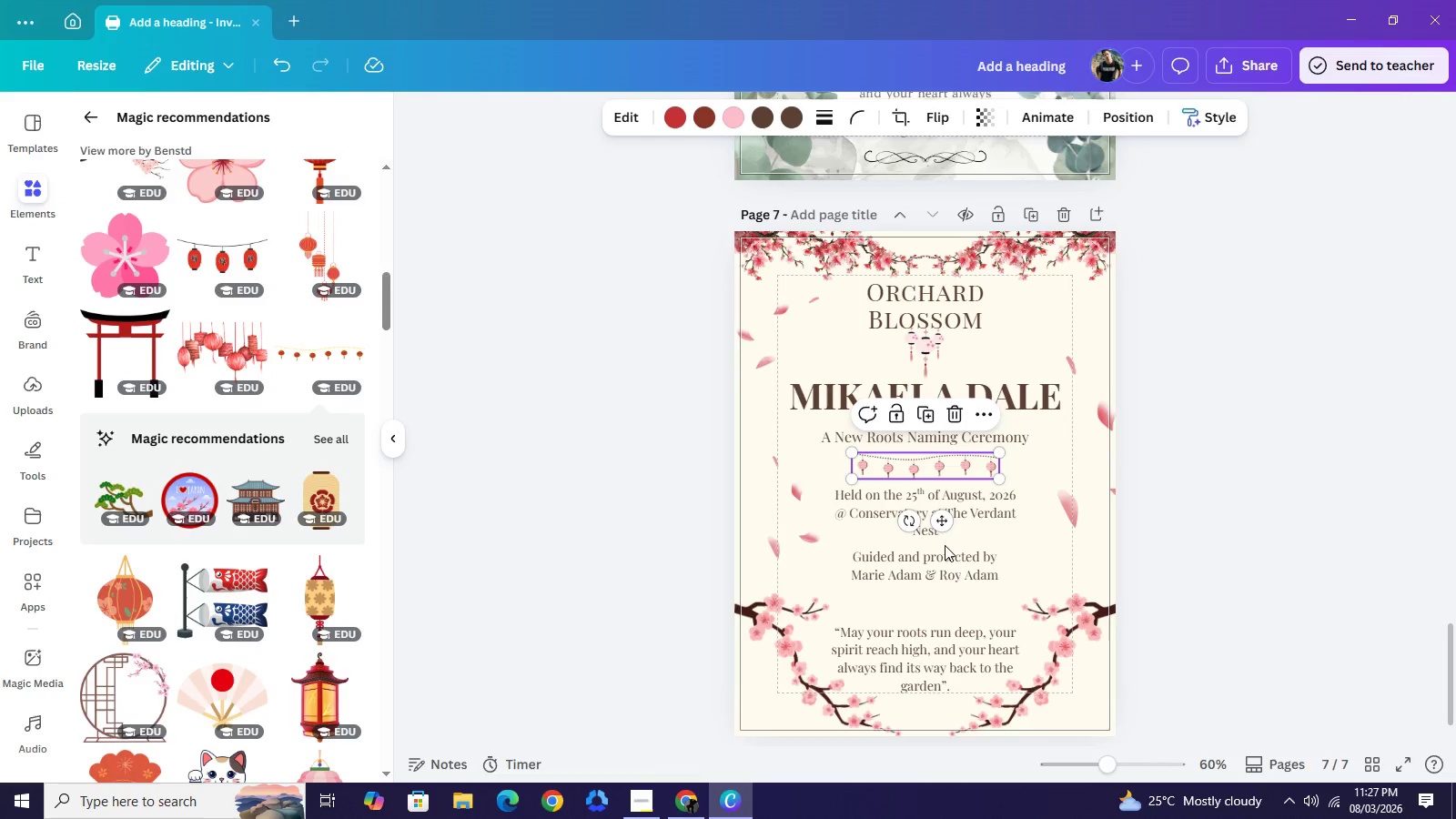 
key(Control+V)
 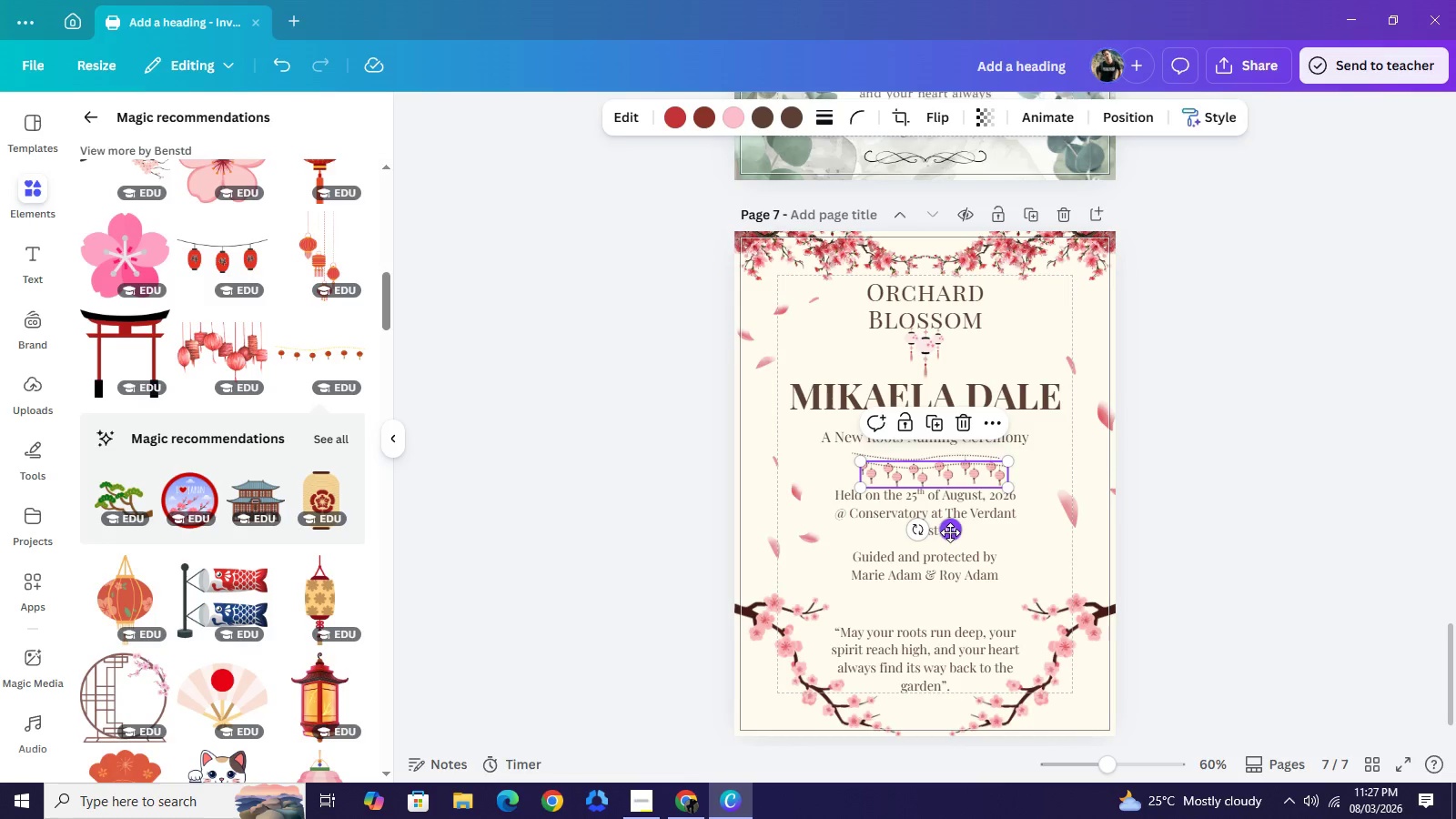 
left_click_drag(start_coordinate=[949, 532], to_coordinate=[939, 662])
 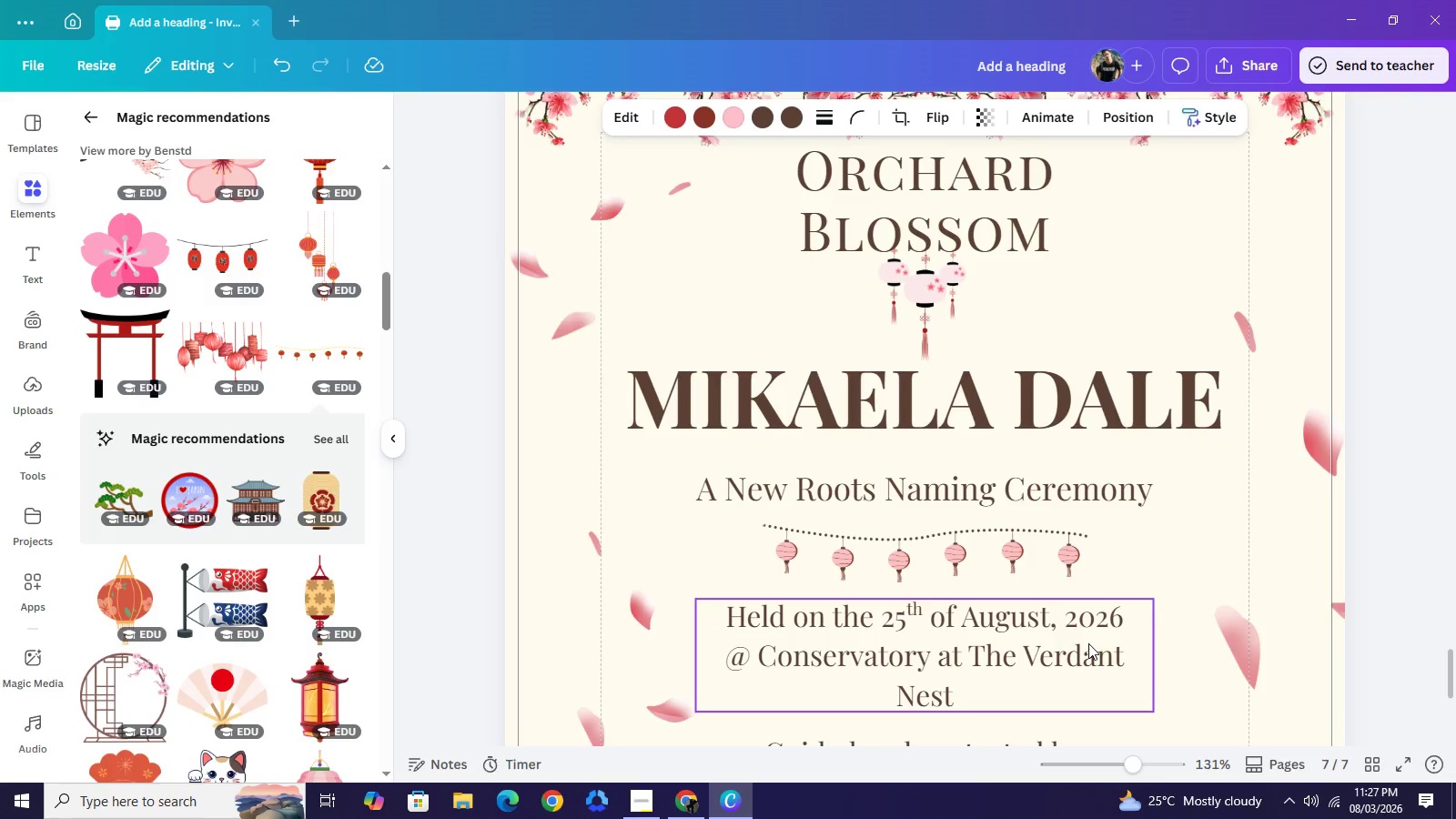 
scroll: coordinate [1012, 583], scroll_direction: down, amount: 1.0
 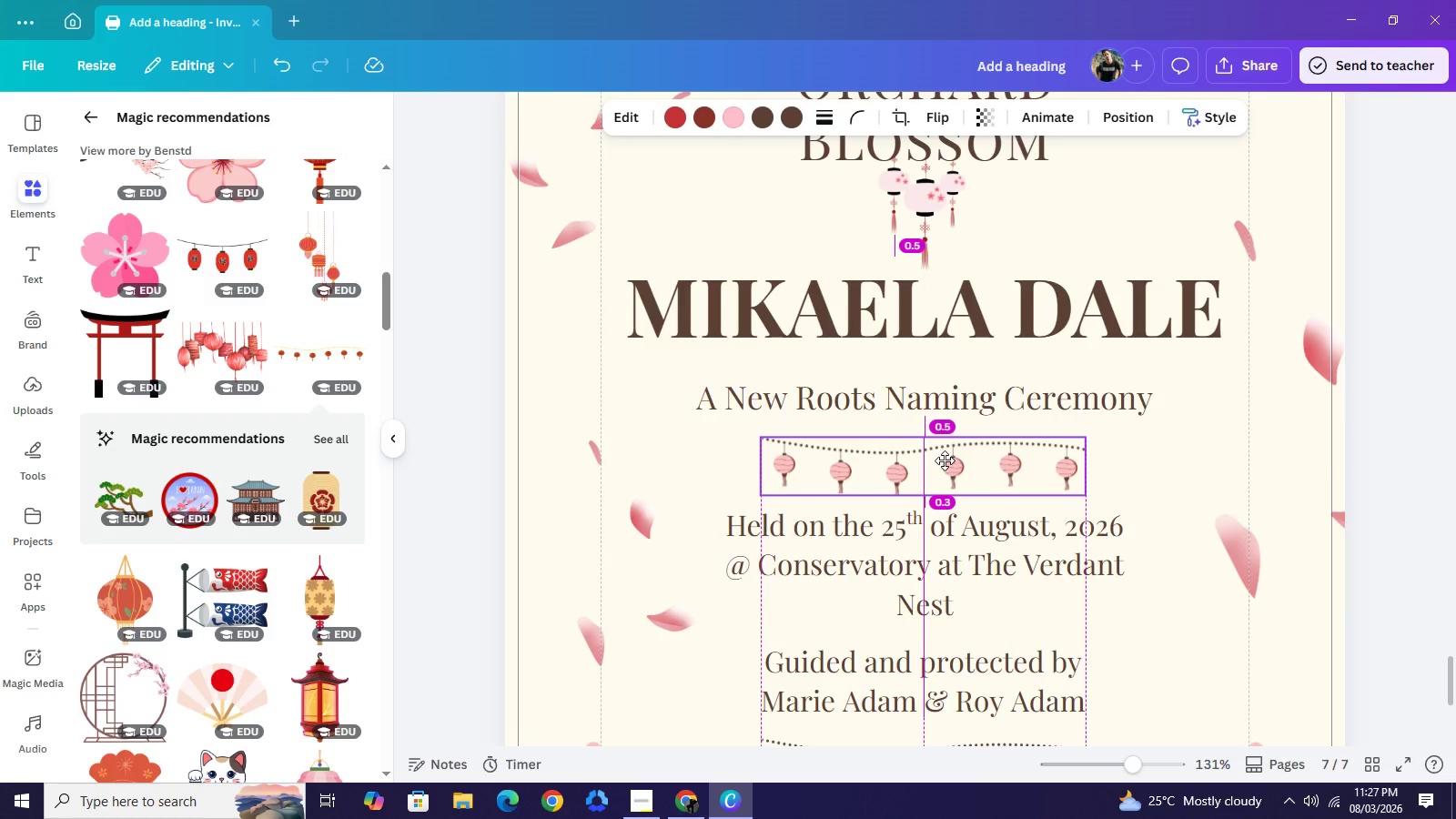 
wait(9.73)
 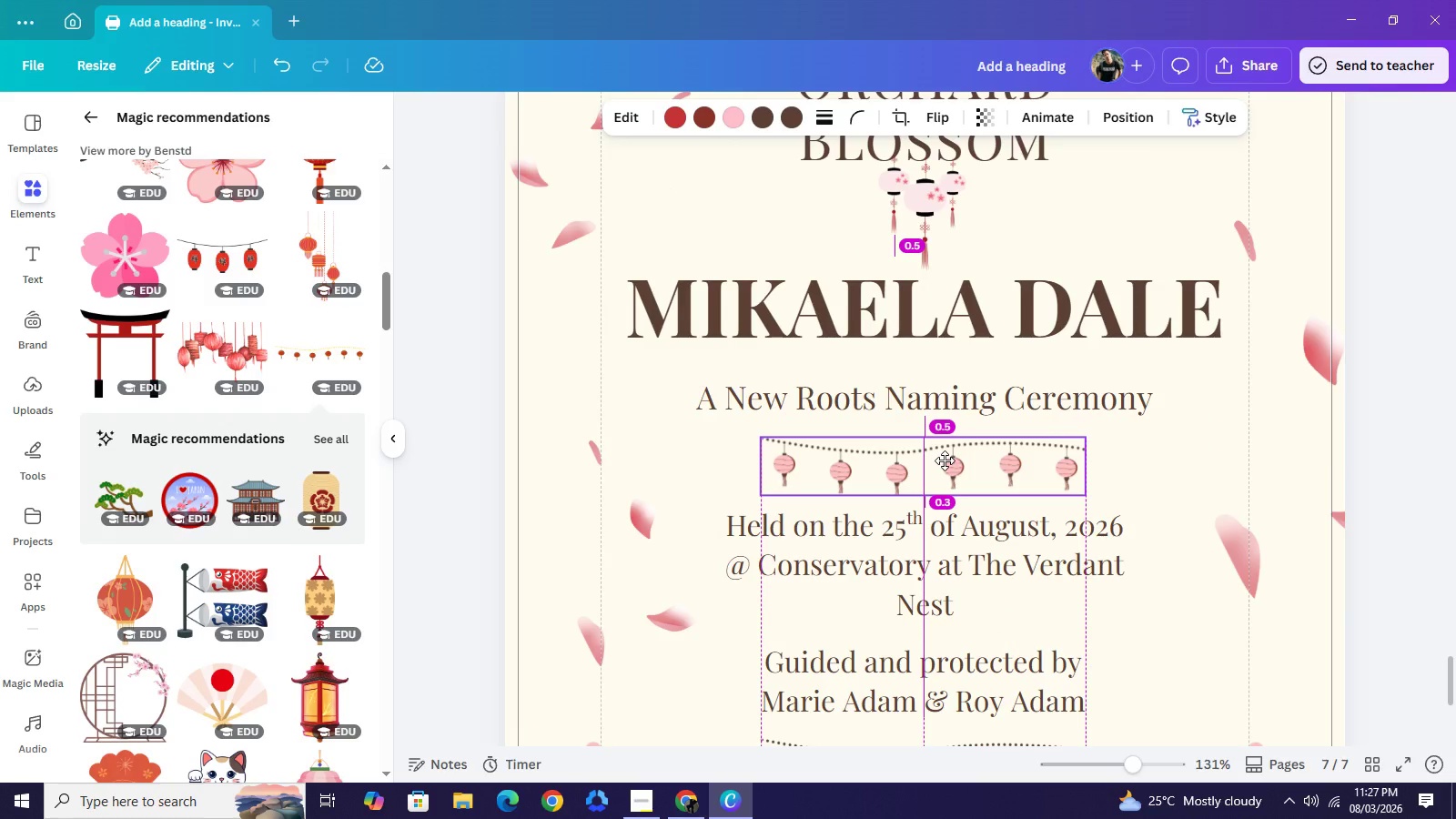 
scroll: coordinate [958, 553], scroll_direction: down, amount: 2.0
 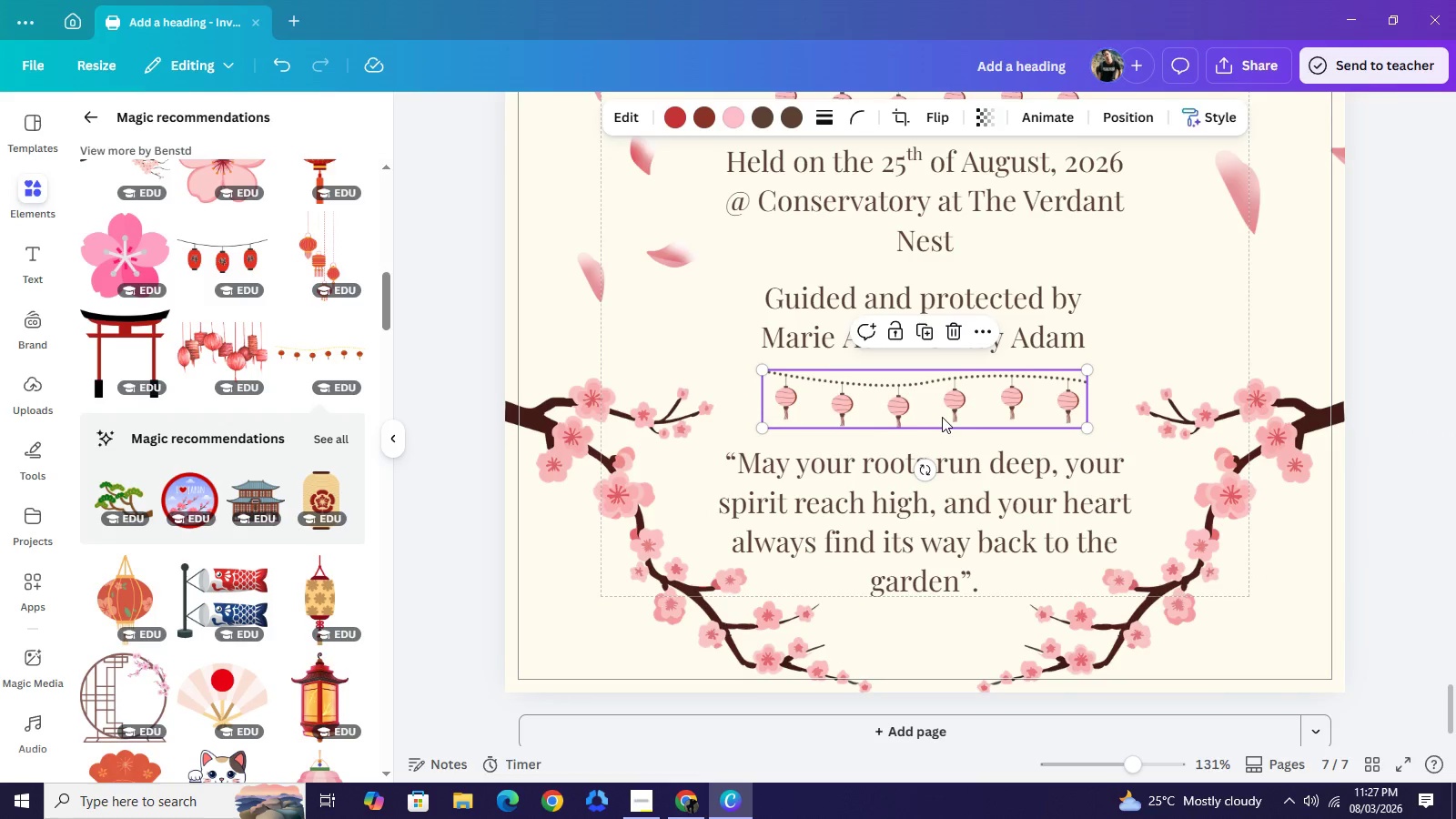 
wait(6.95)
 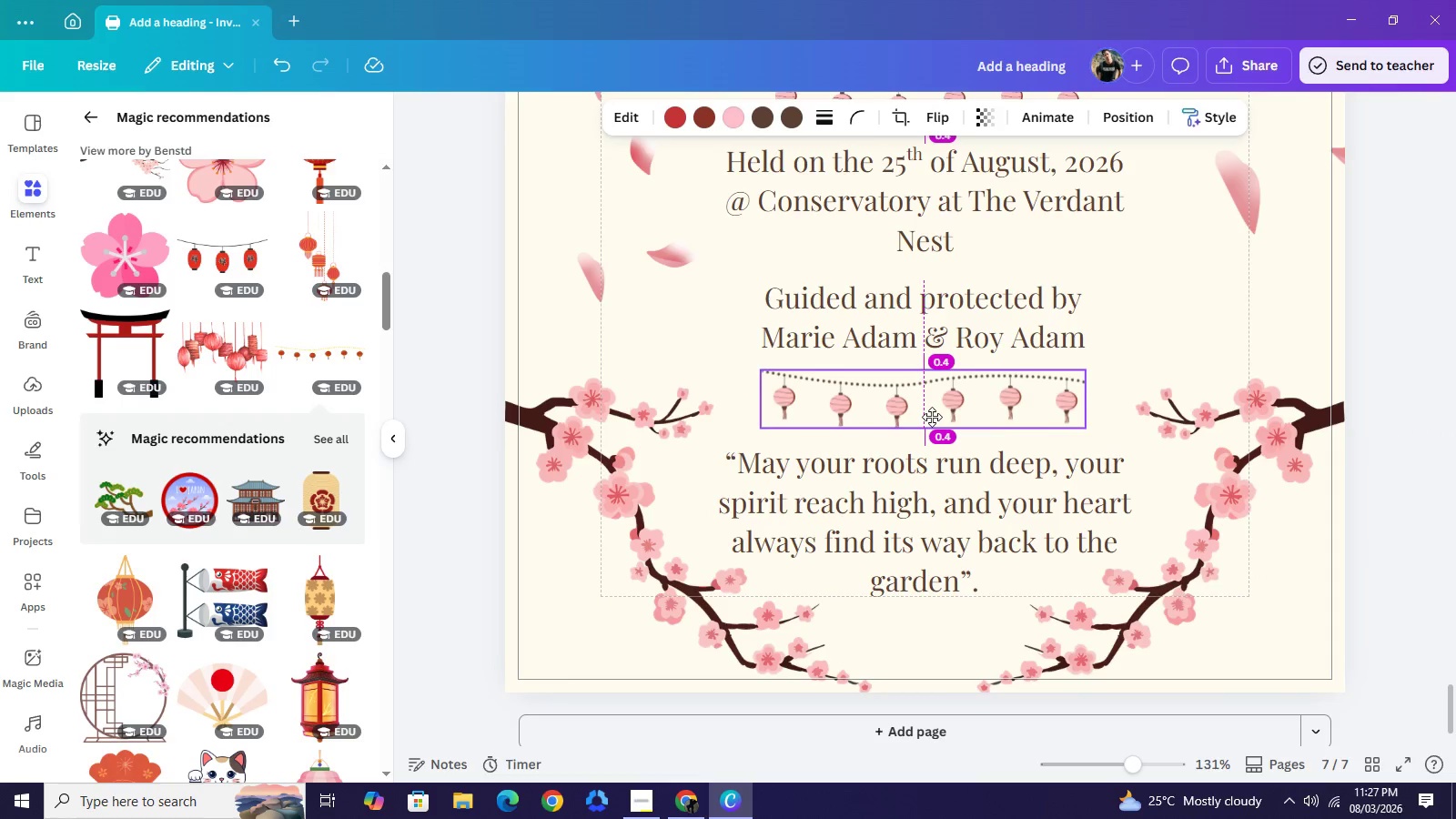 
left_click([1117, 762])
 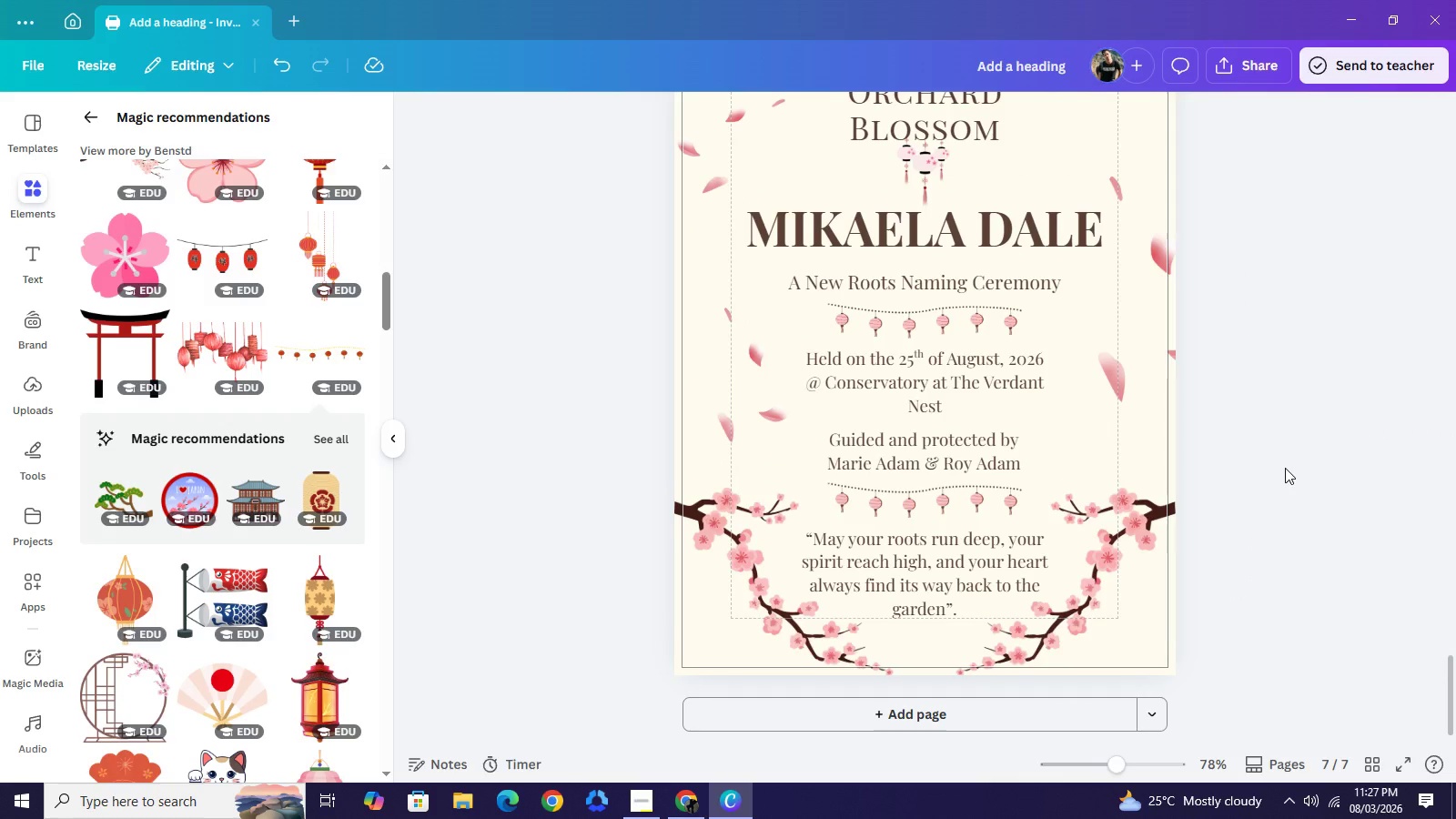 
left_click([1285, 468])
 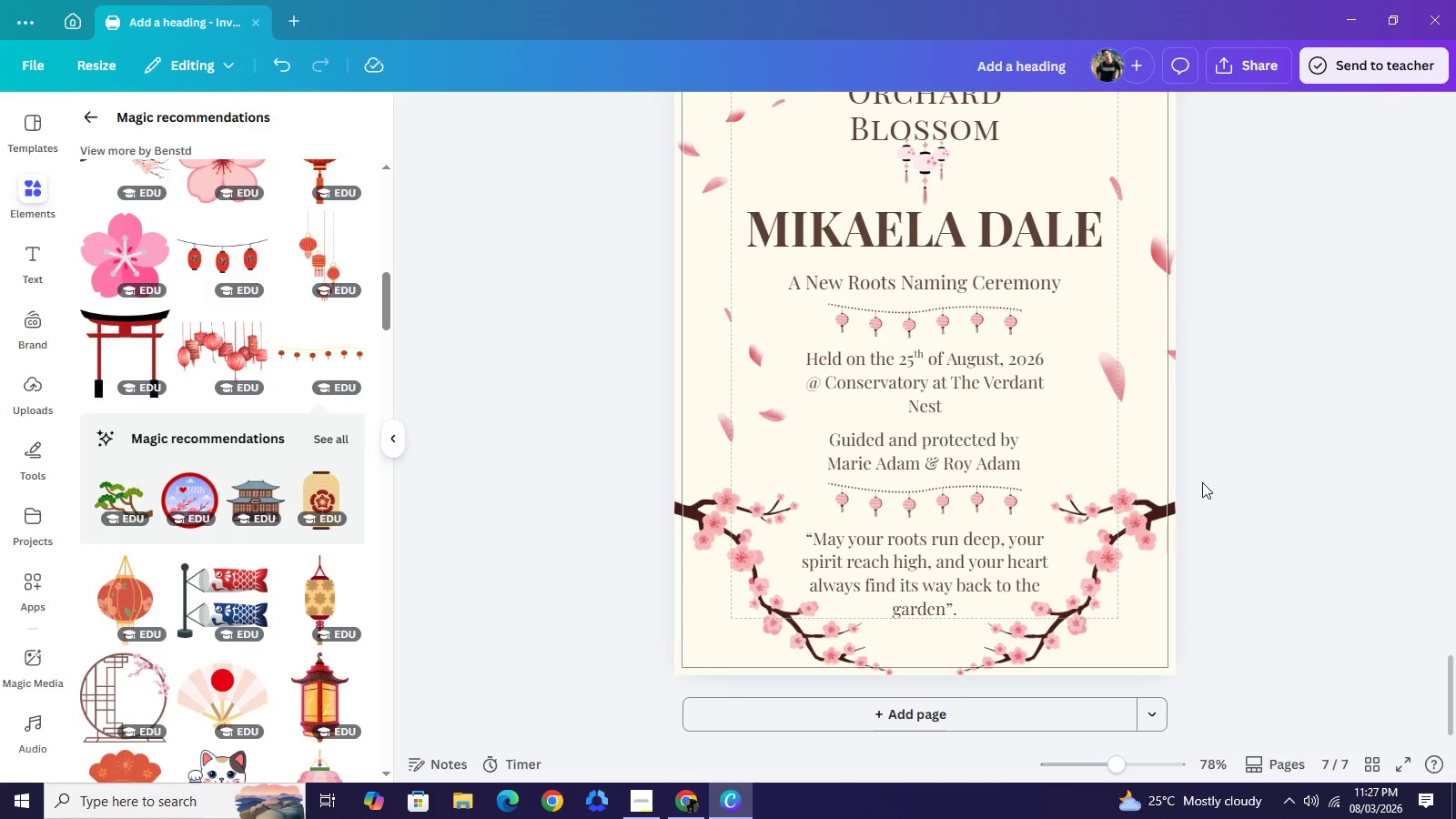 
left_click([919, 451])
 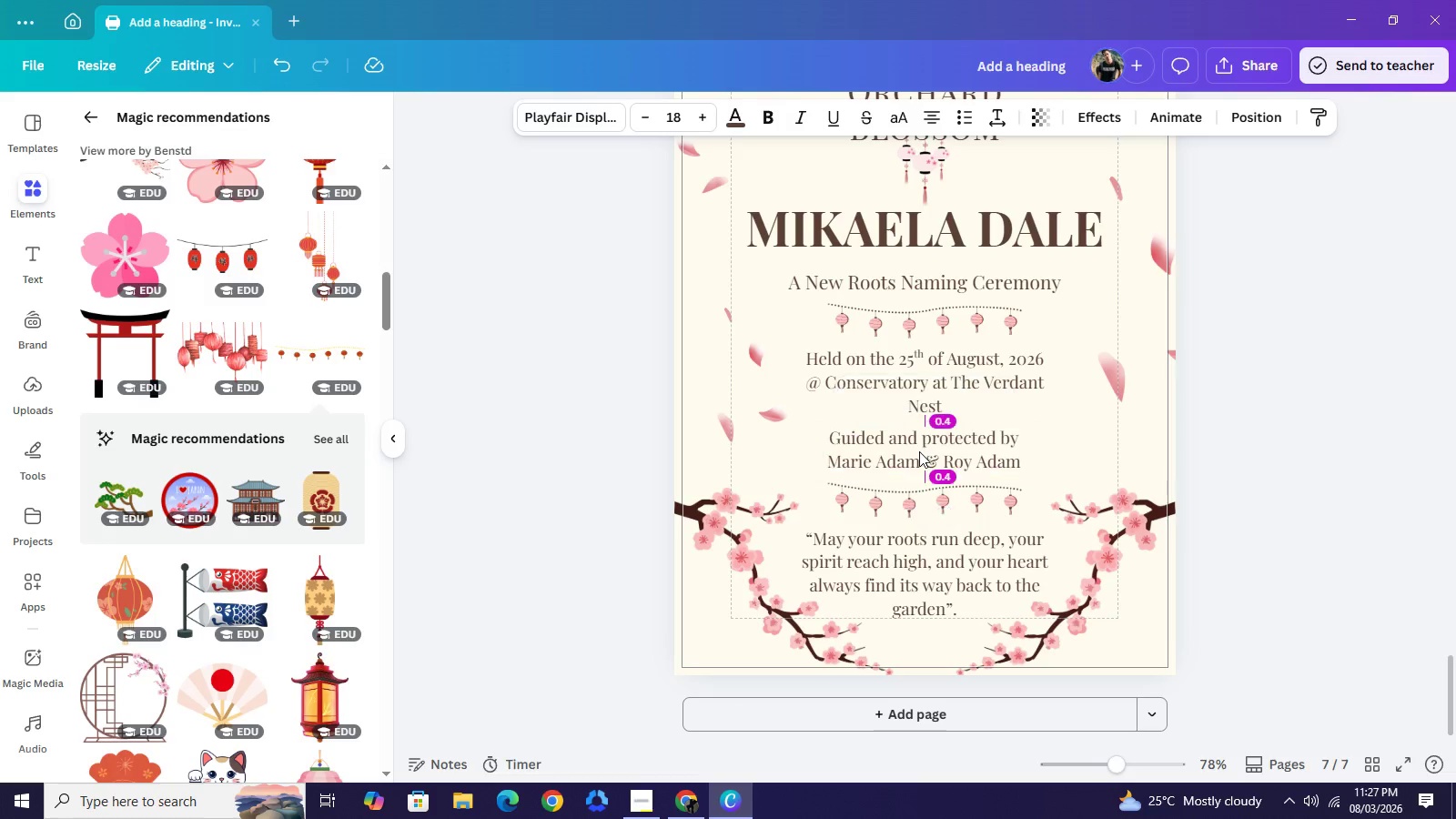 
key(ArrowUp)
 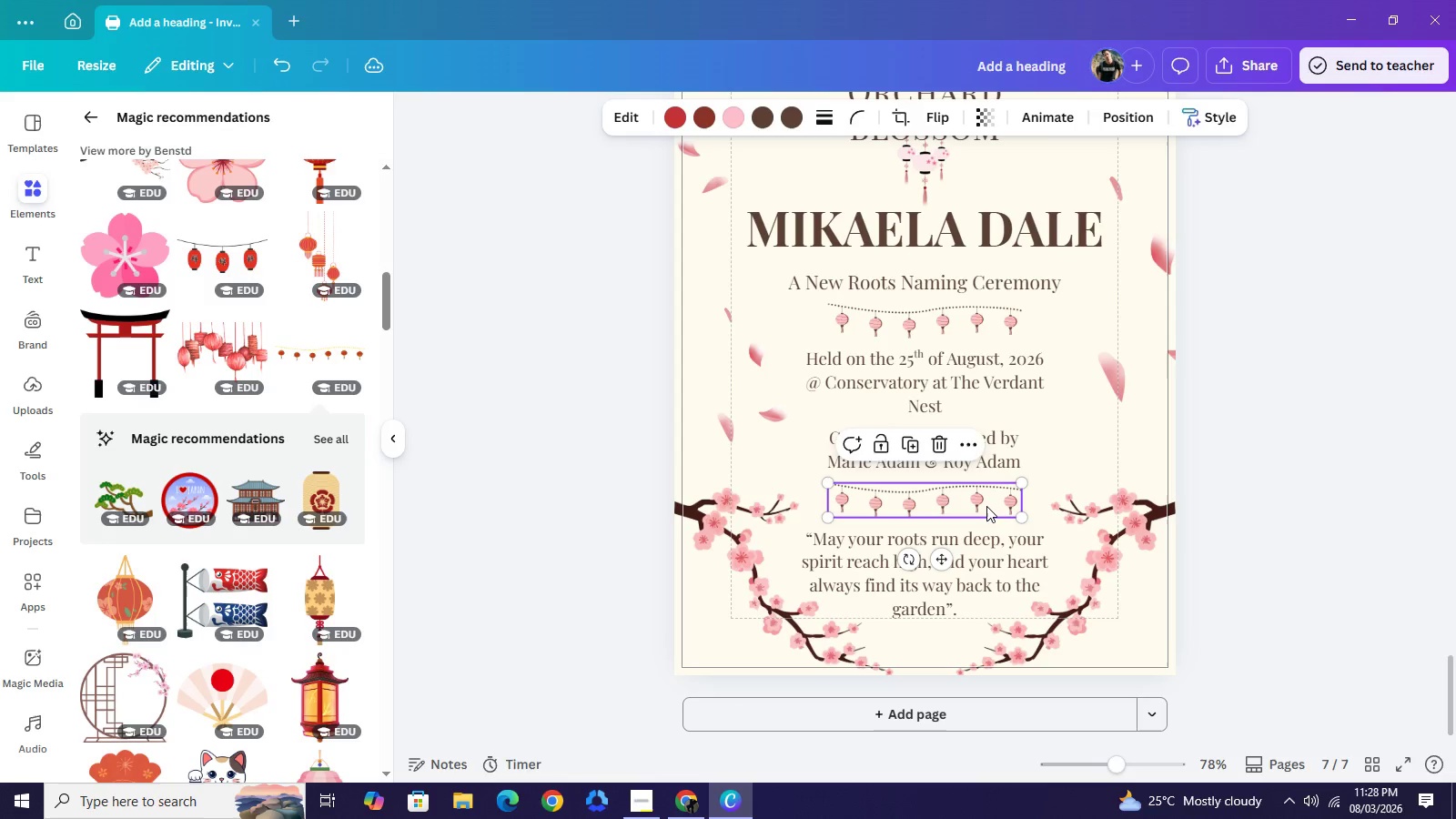 
key(ArrowDown)
 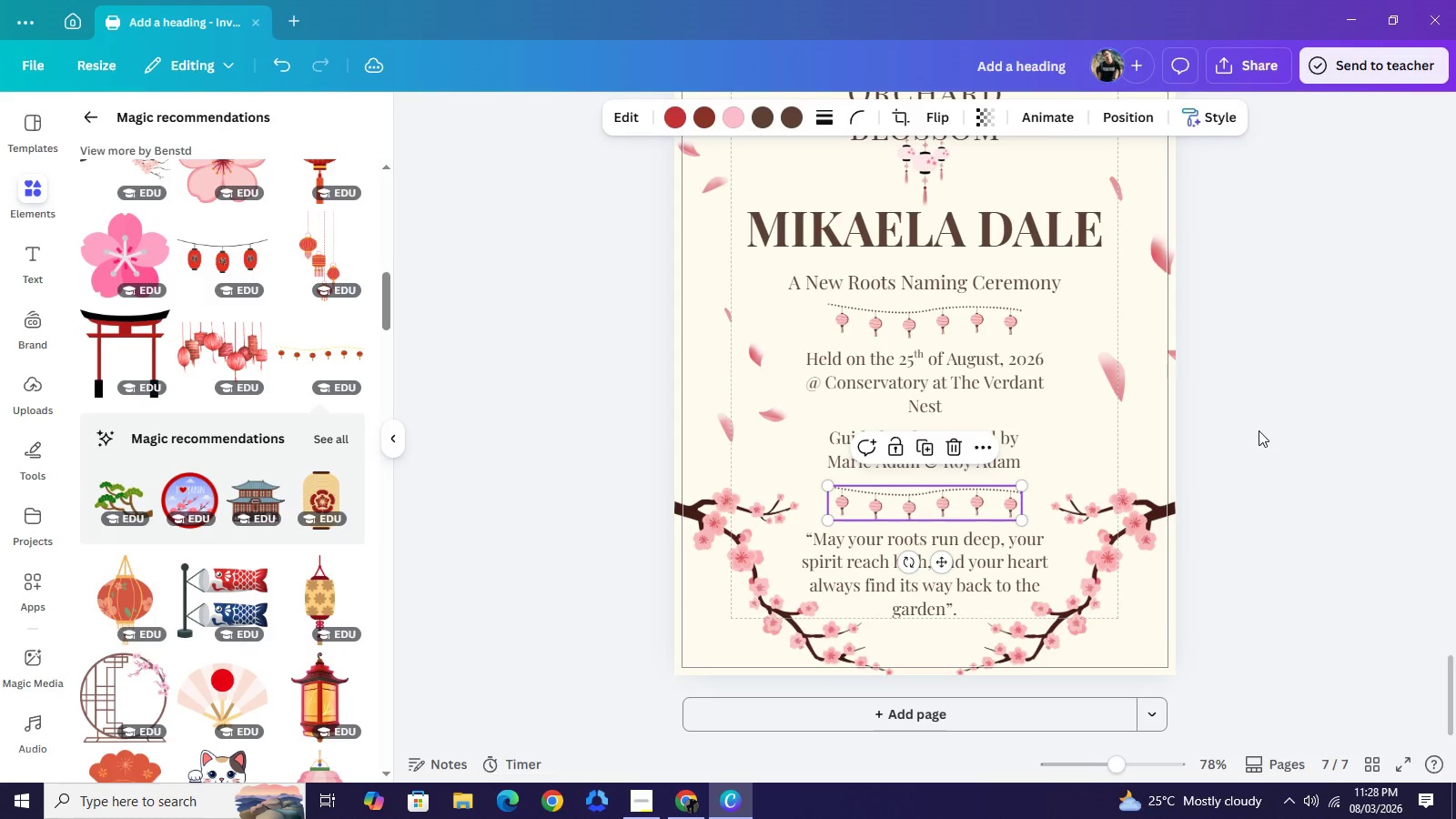 
left_click([1259, 430])
 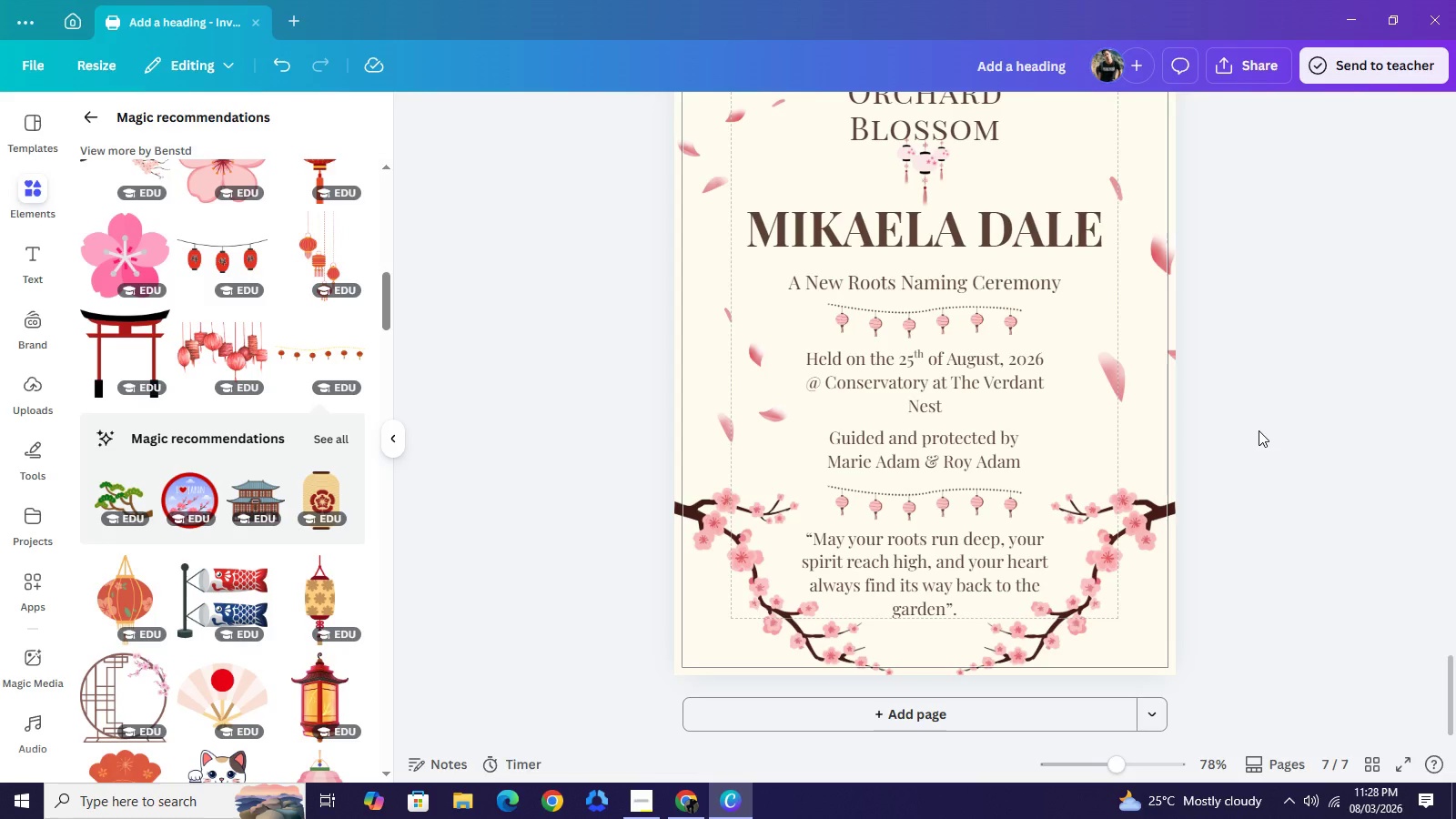 
scroll: coordinate [1259, 430], scroll_direction: up, amount: 1.0
 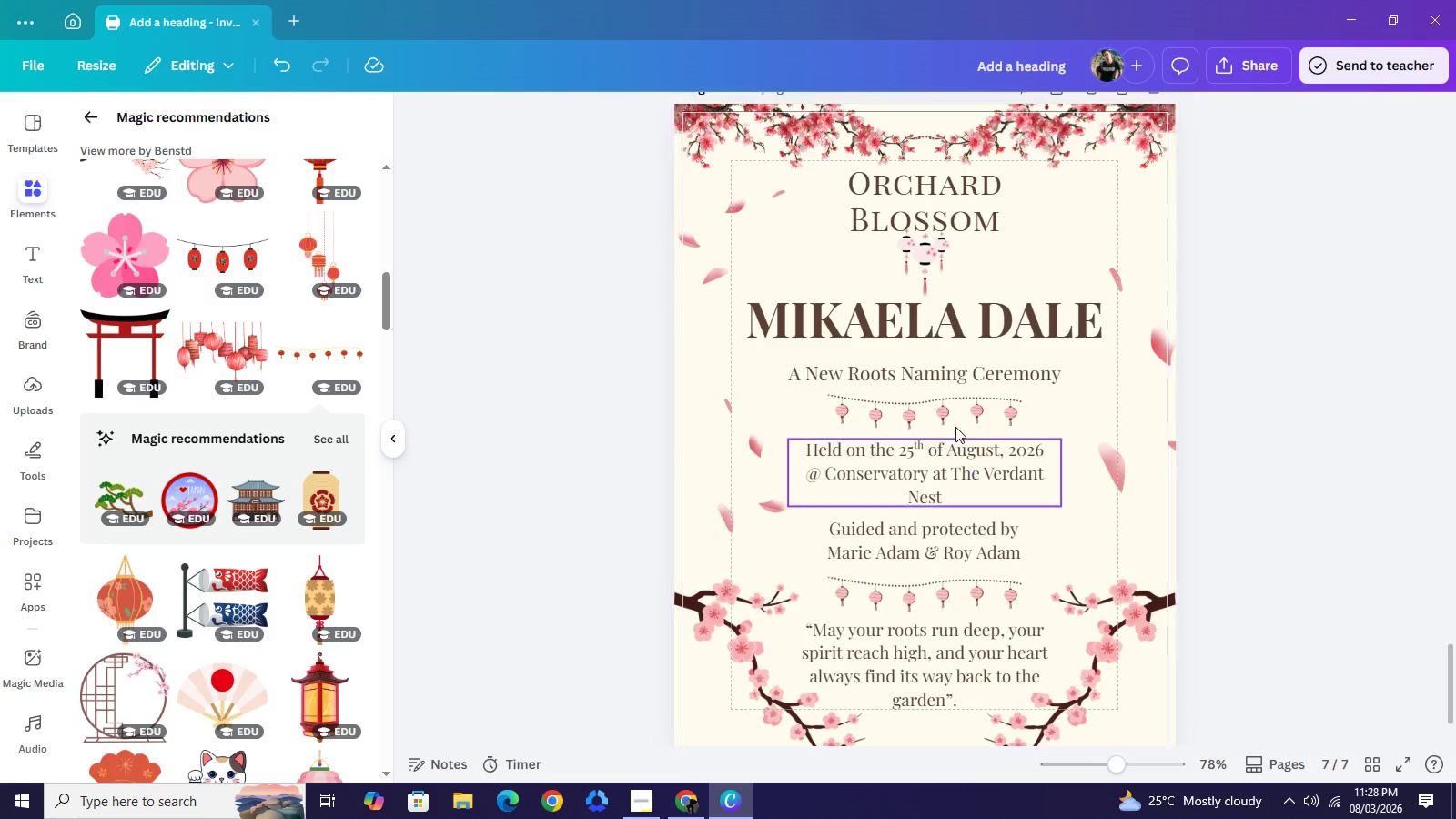 
left_click_drag(start_coordinate=[954, 420], to_coordinate=[954, 425])
 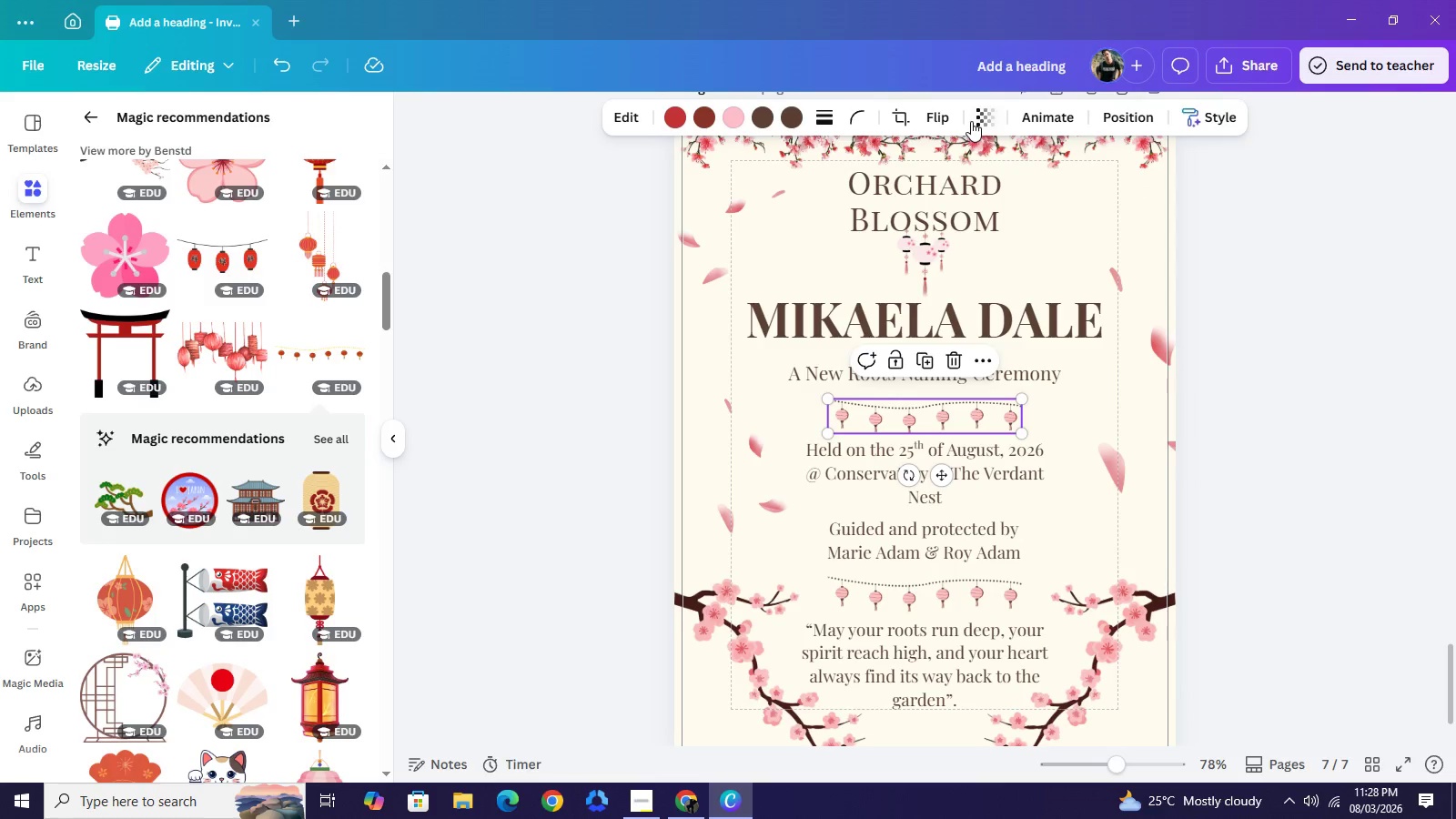 
left_click([971, 121])
 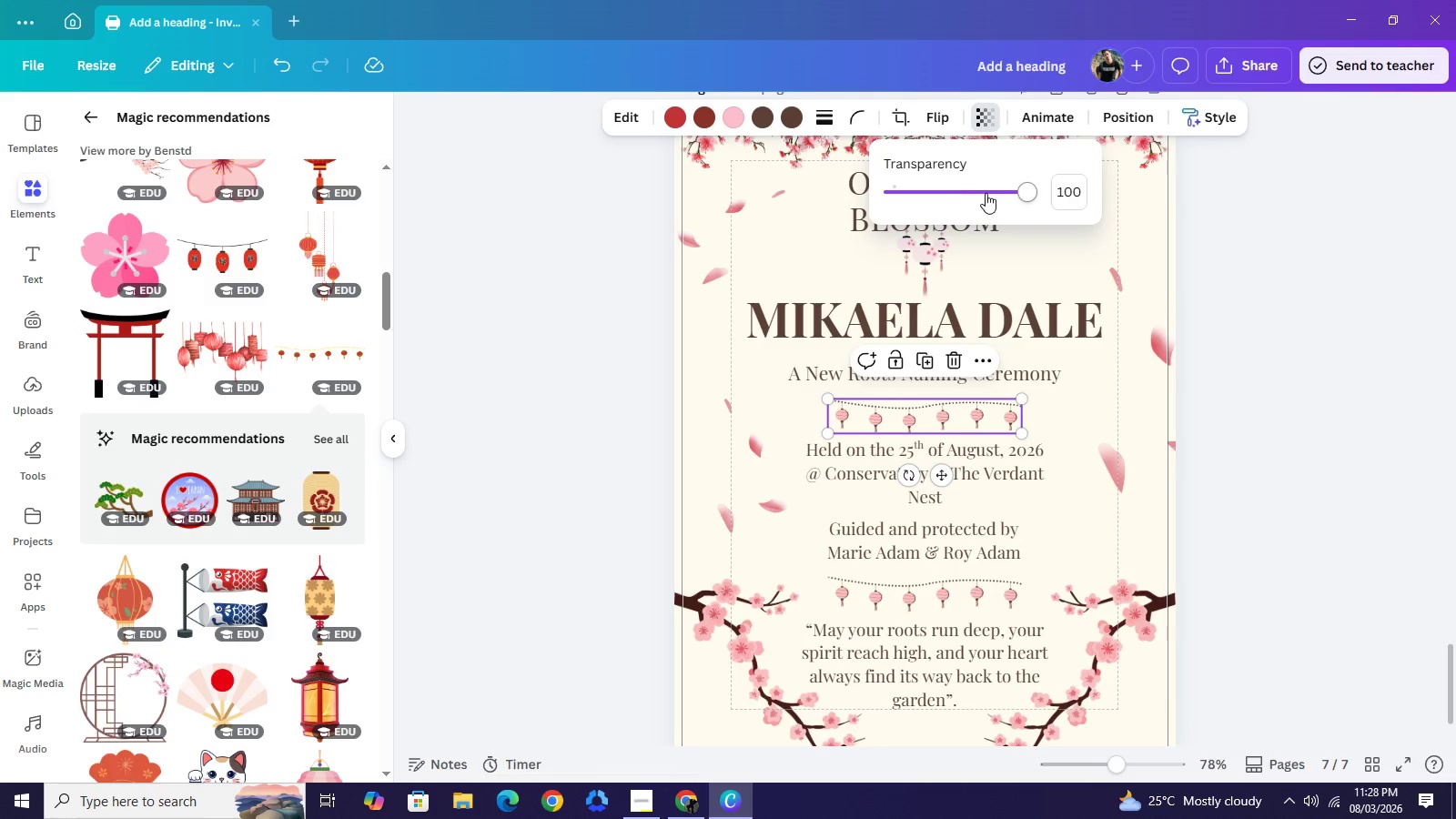 
left_click_drag(start_coordinate=[989, 193], to_coordinate=[940, 201])
 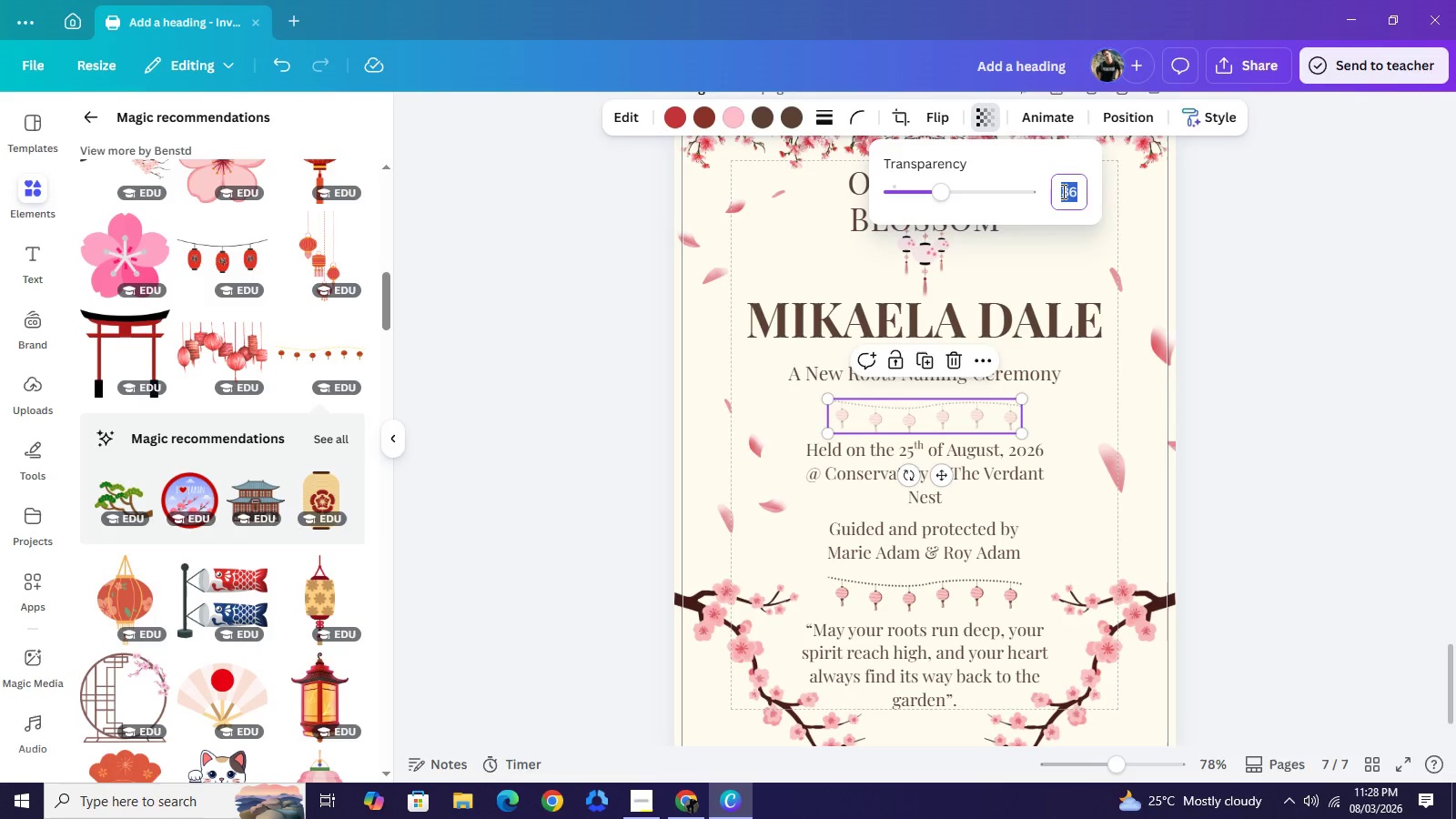 
double_click([1062, 191])
 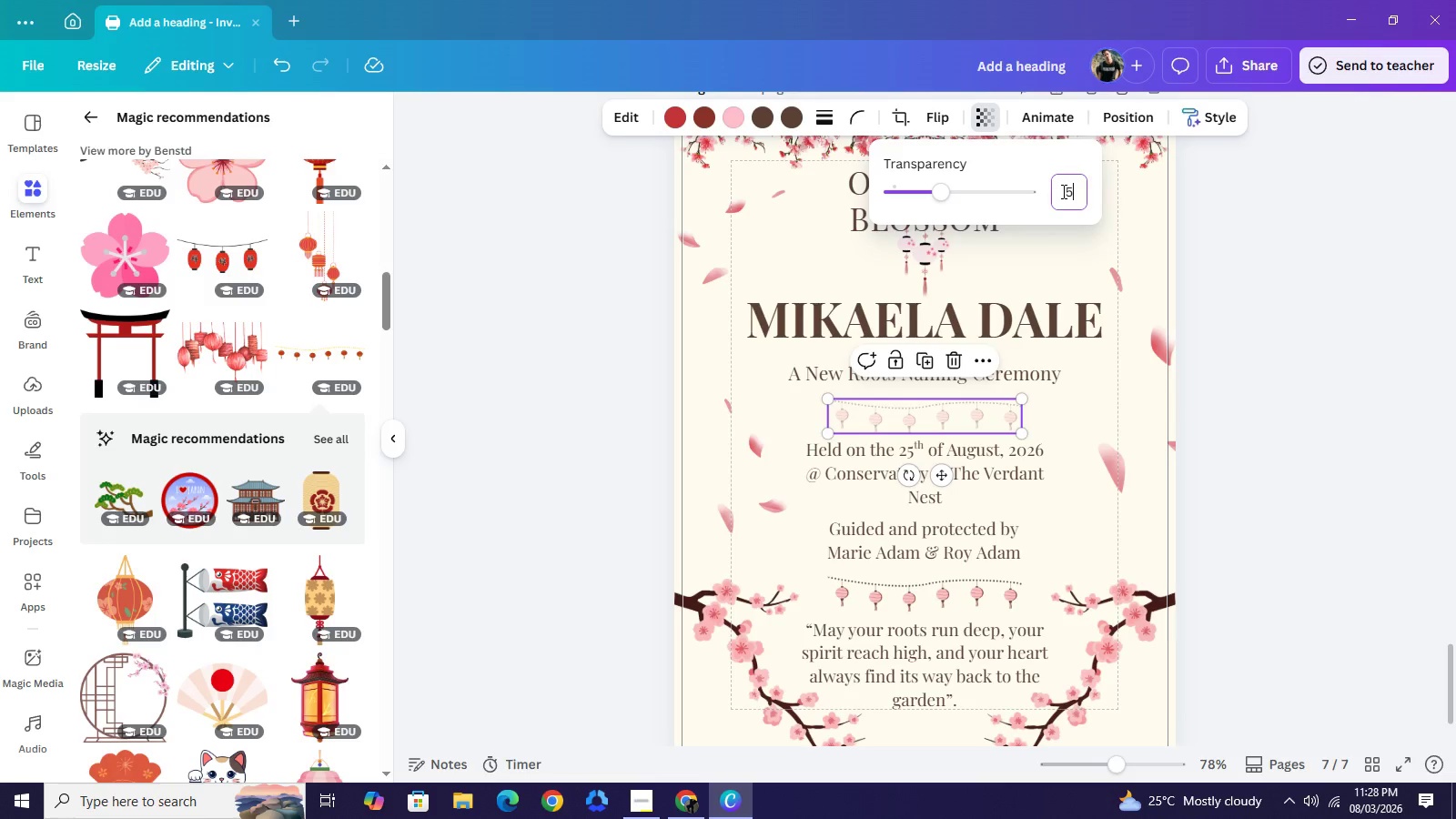 
type(50)
 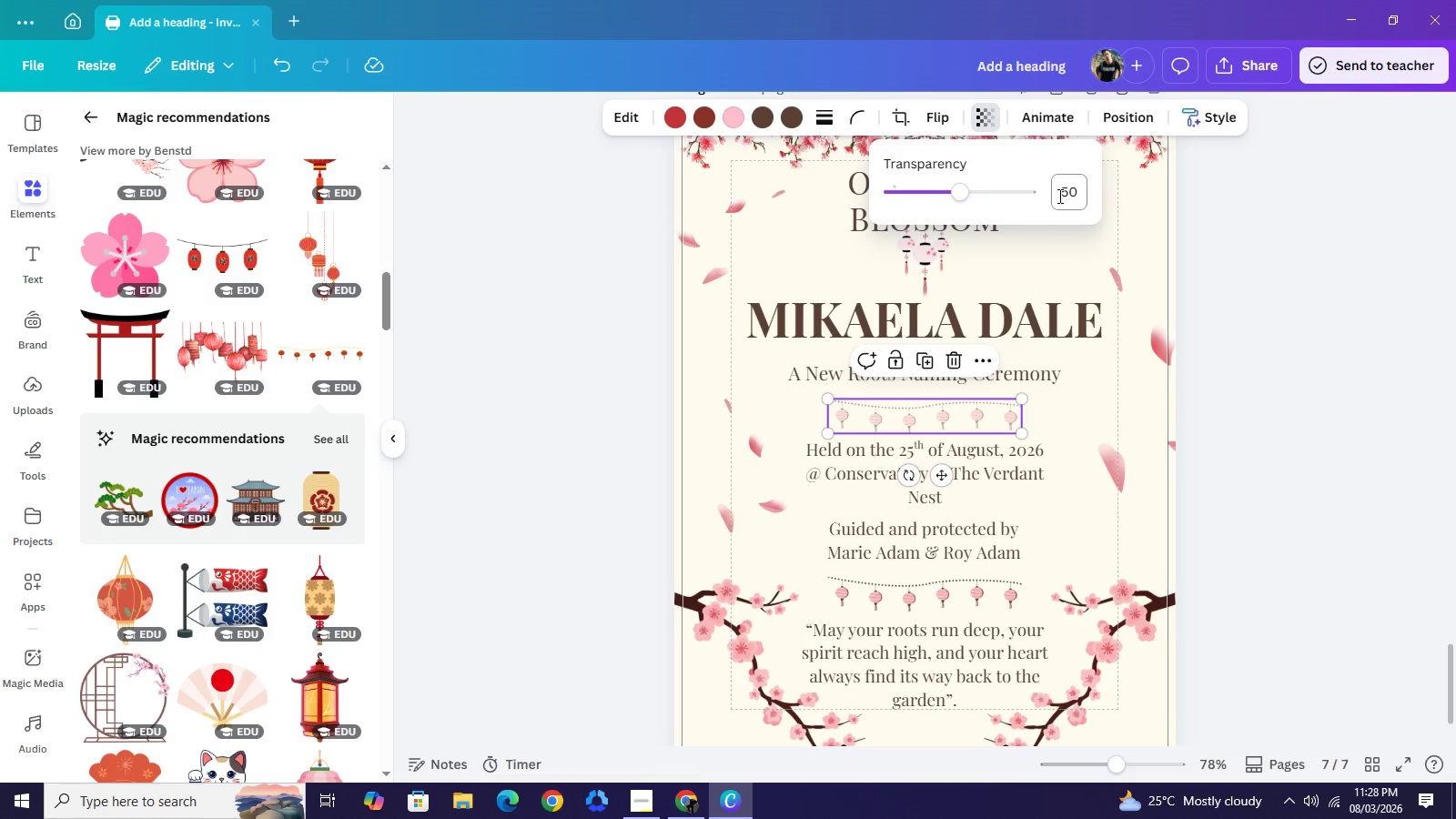 
key(NumpadEnter)
 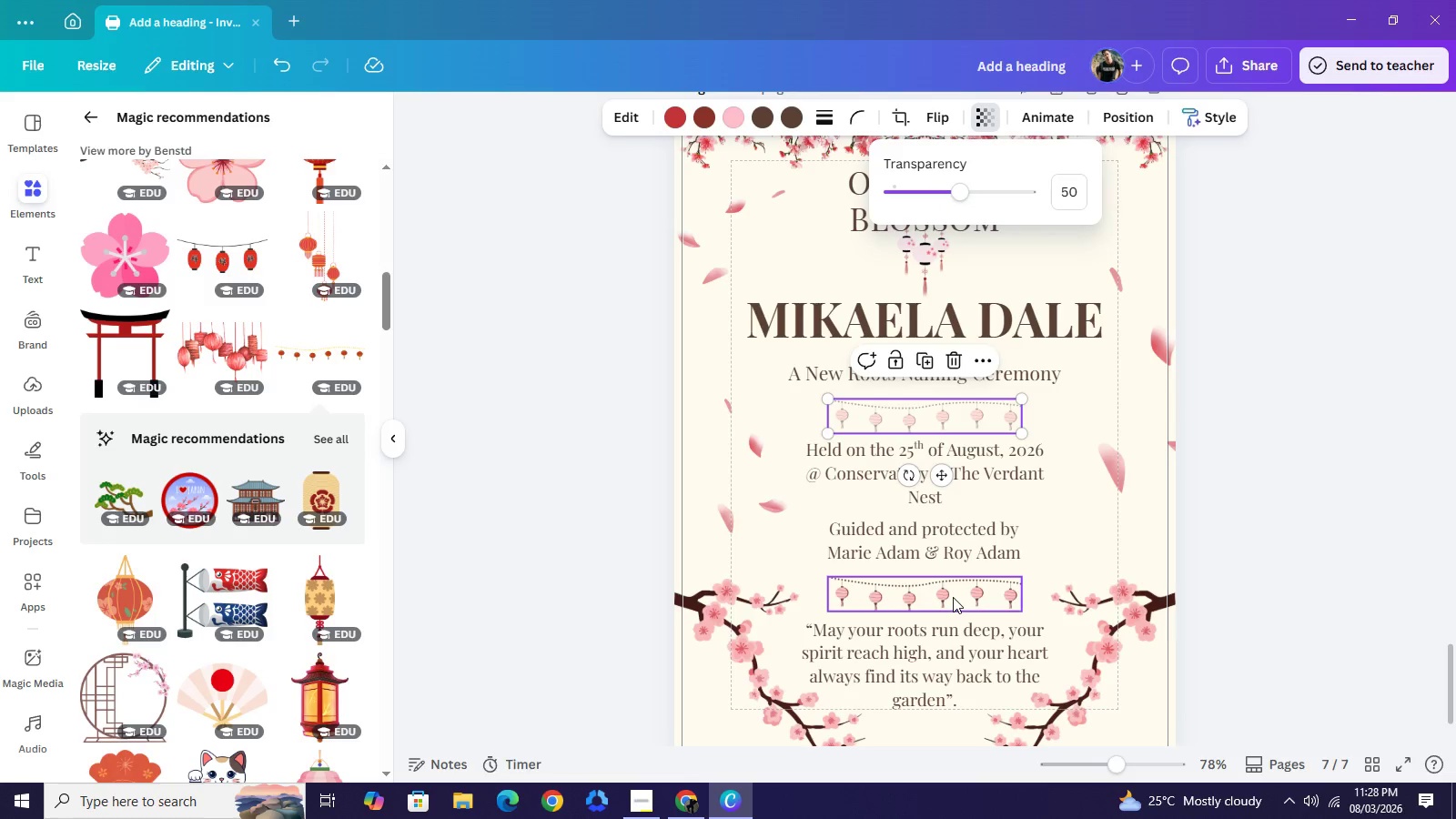 
left_click([953, 597])
 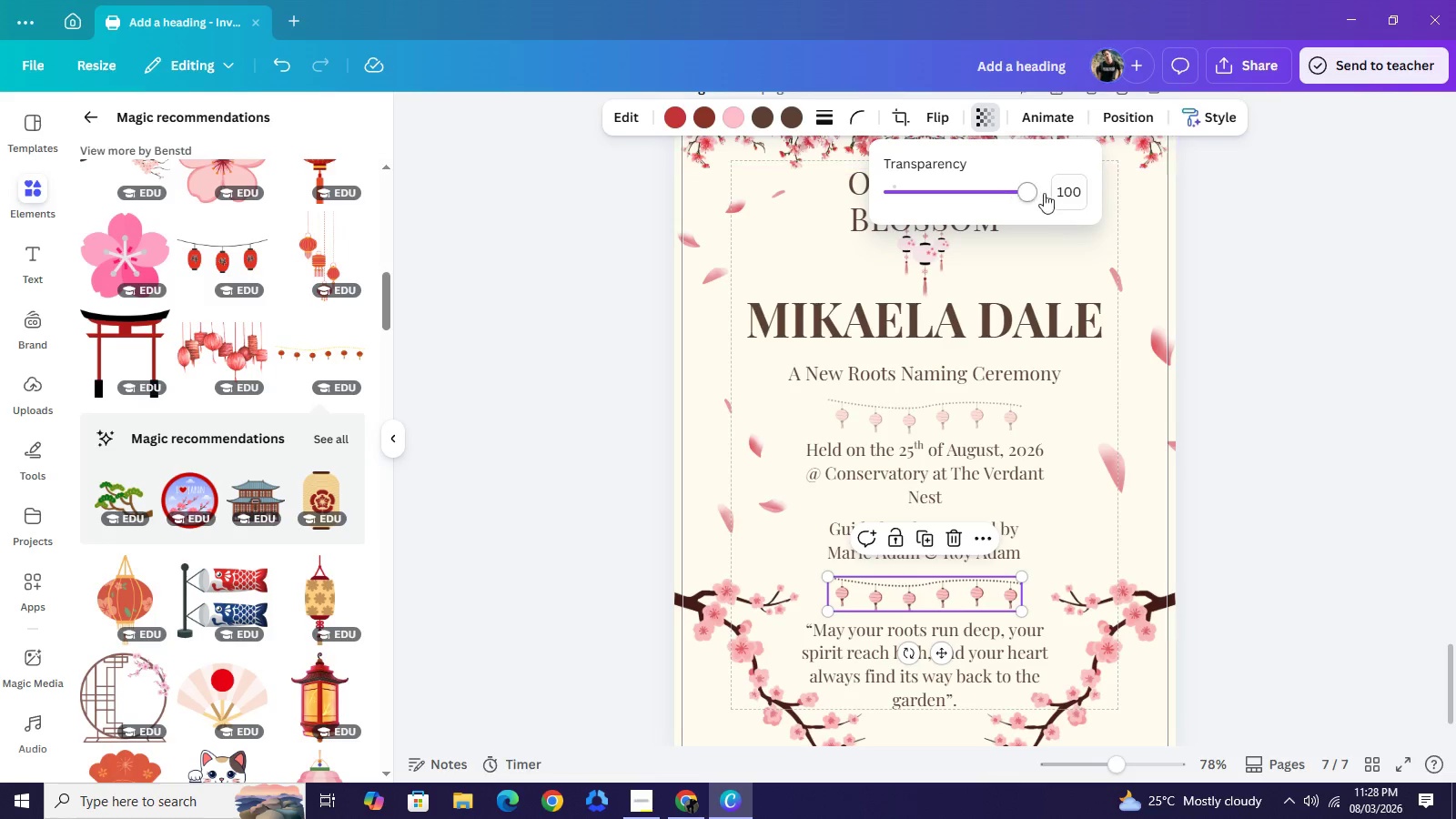 
double_click([1064, 196])
 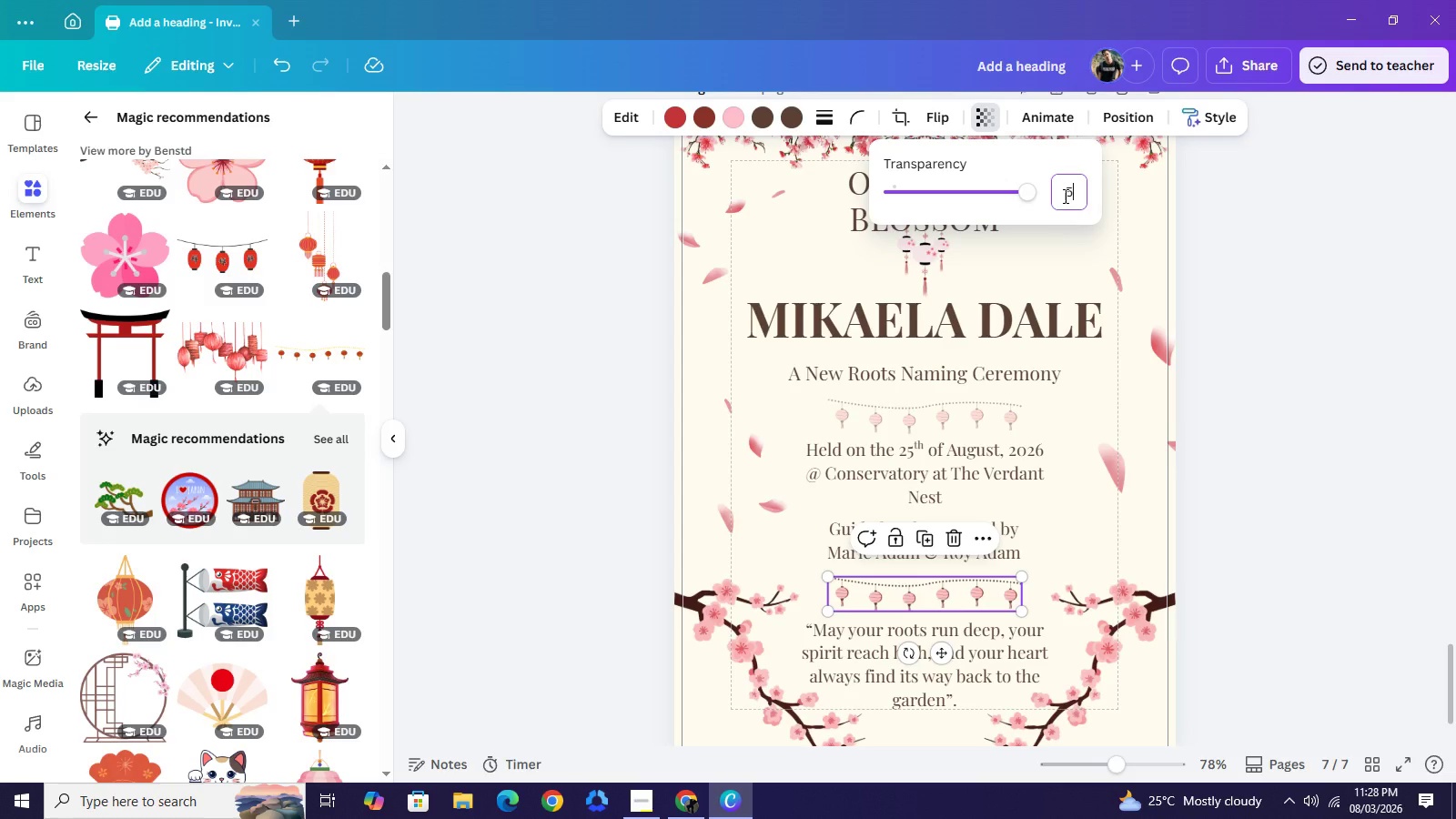 
type(50)
key(NumpadEnter)
 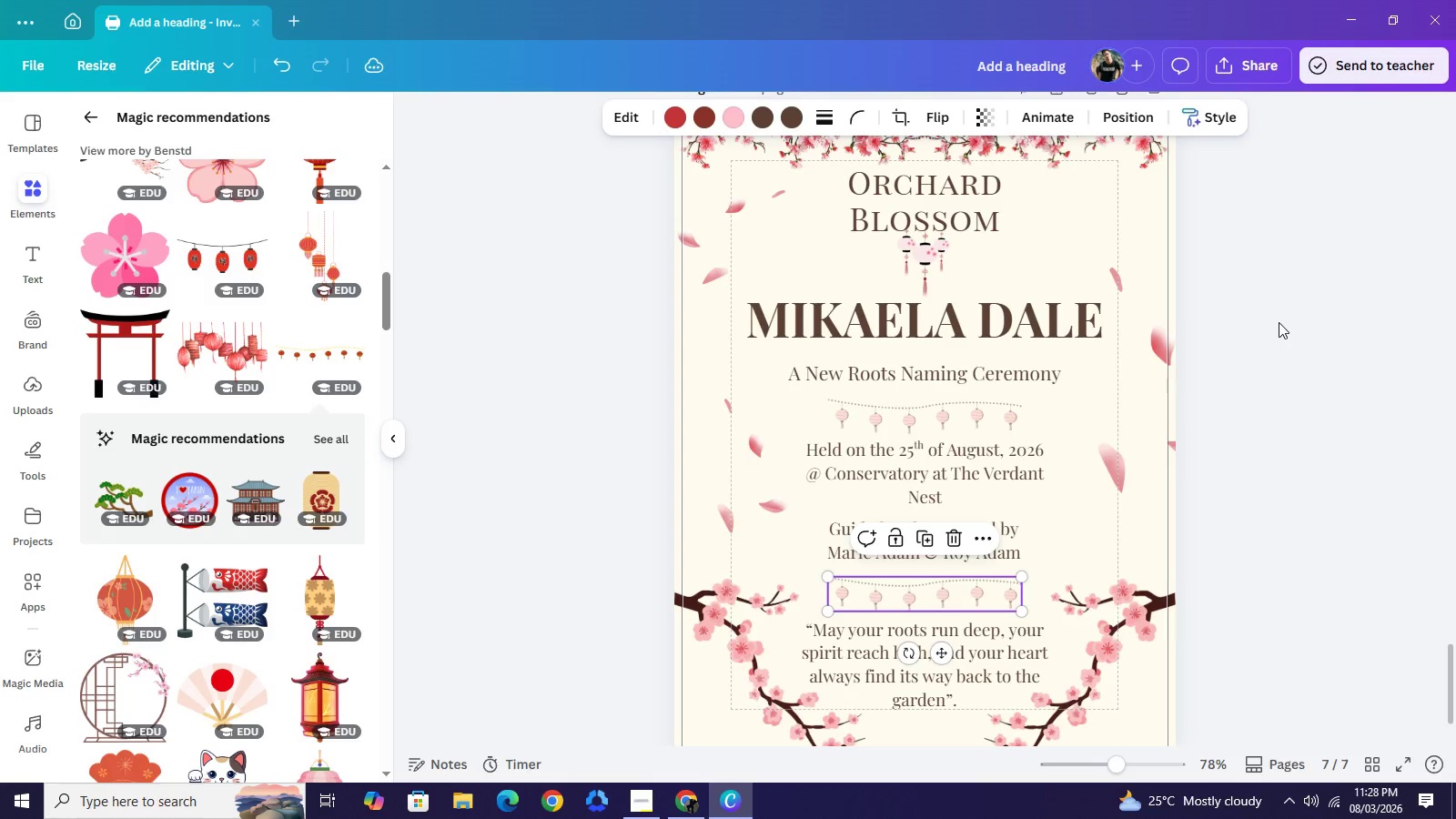 
double_click([1279, 322])
 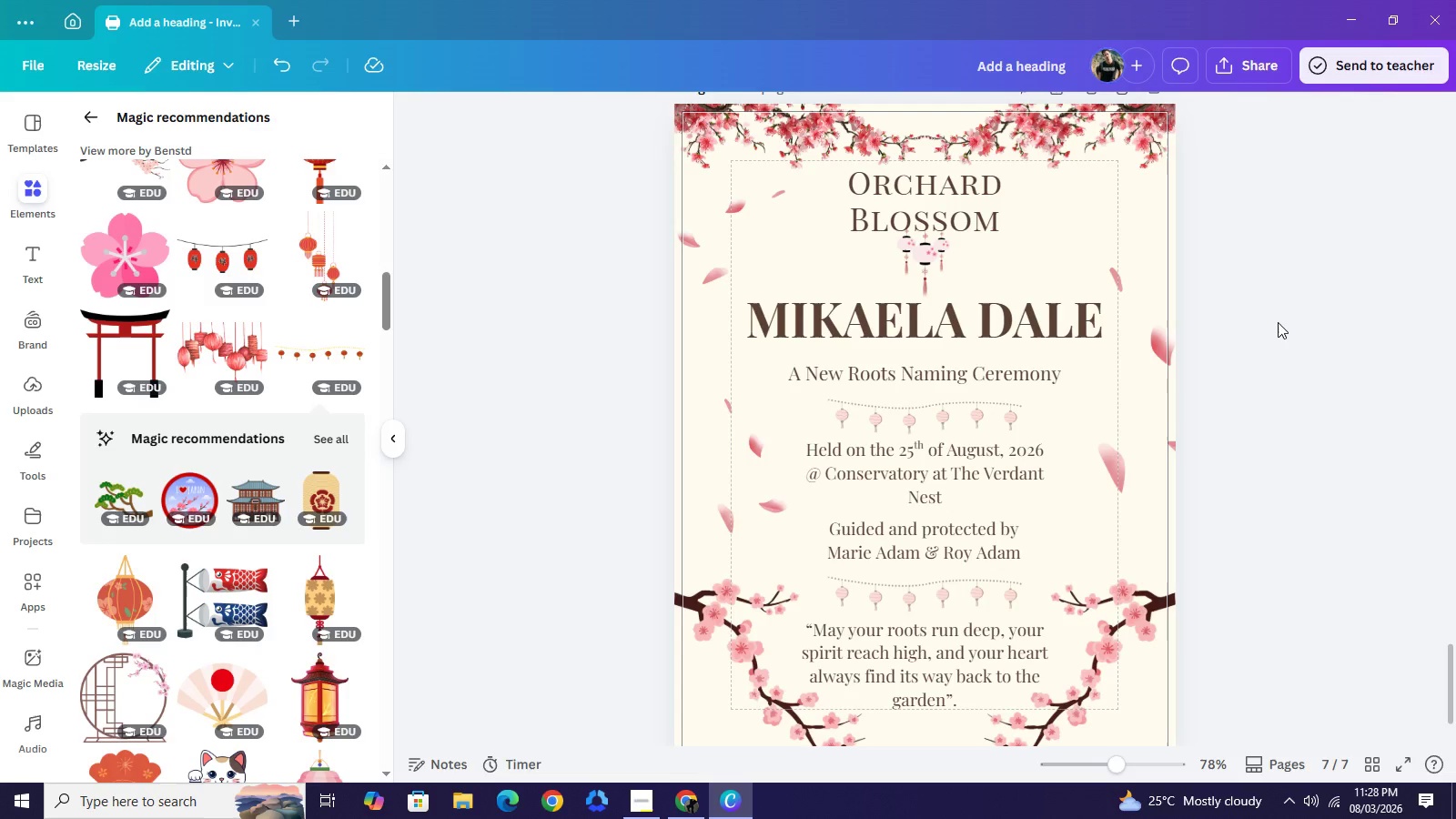 
scroll: coordinate [1278, 322], scroll_direction: down, amount: 1.0
 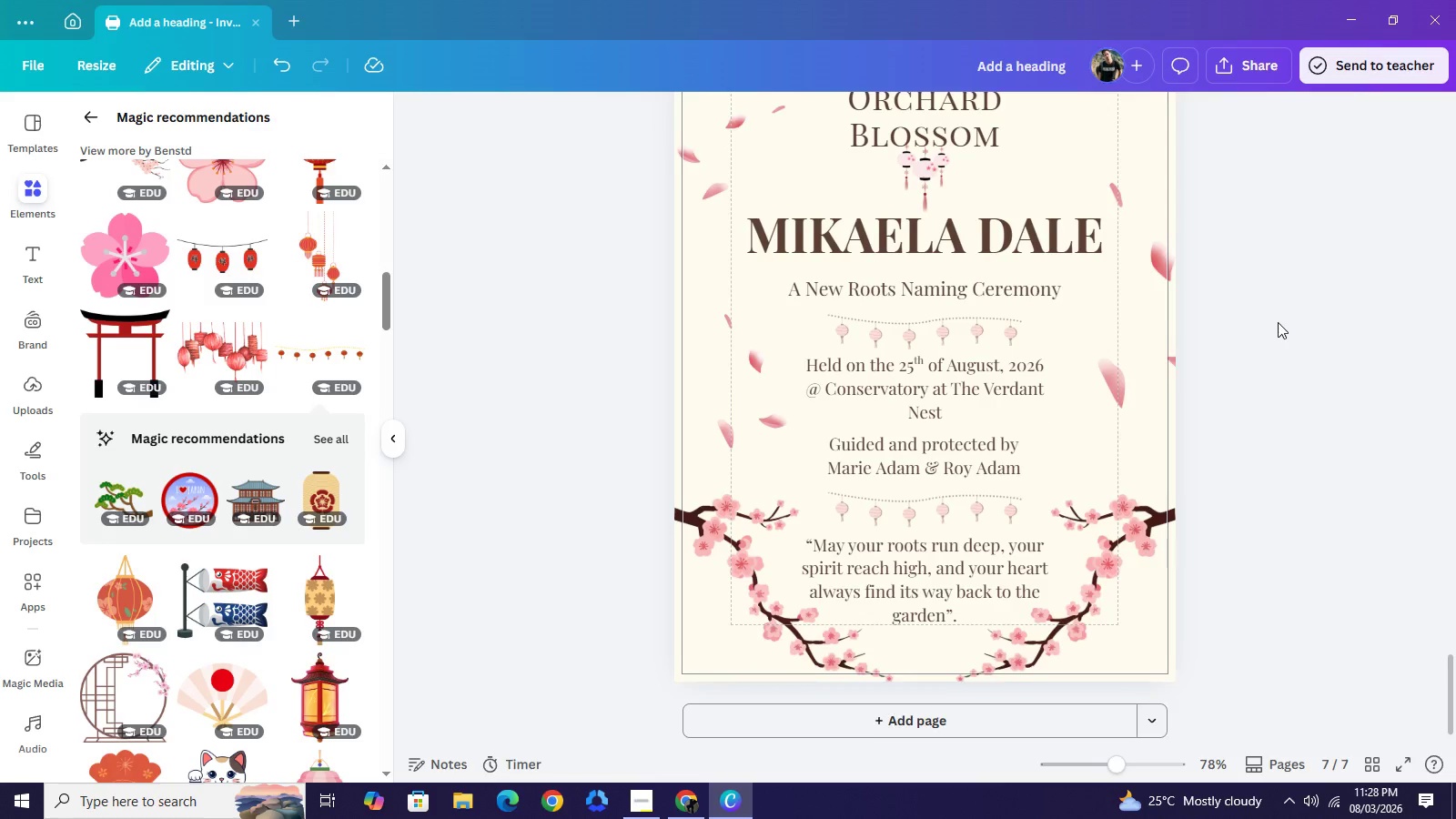 
scroll: coordinate [1278, 322], scroll_direction: up, amount: 1.0
 